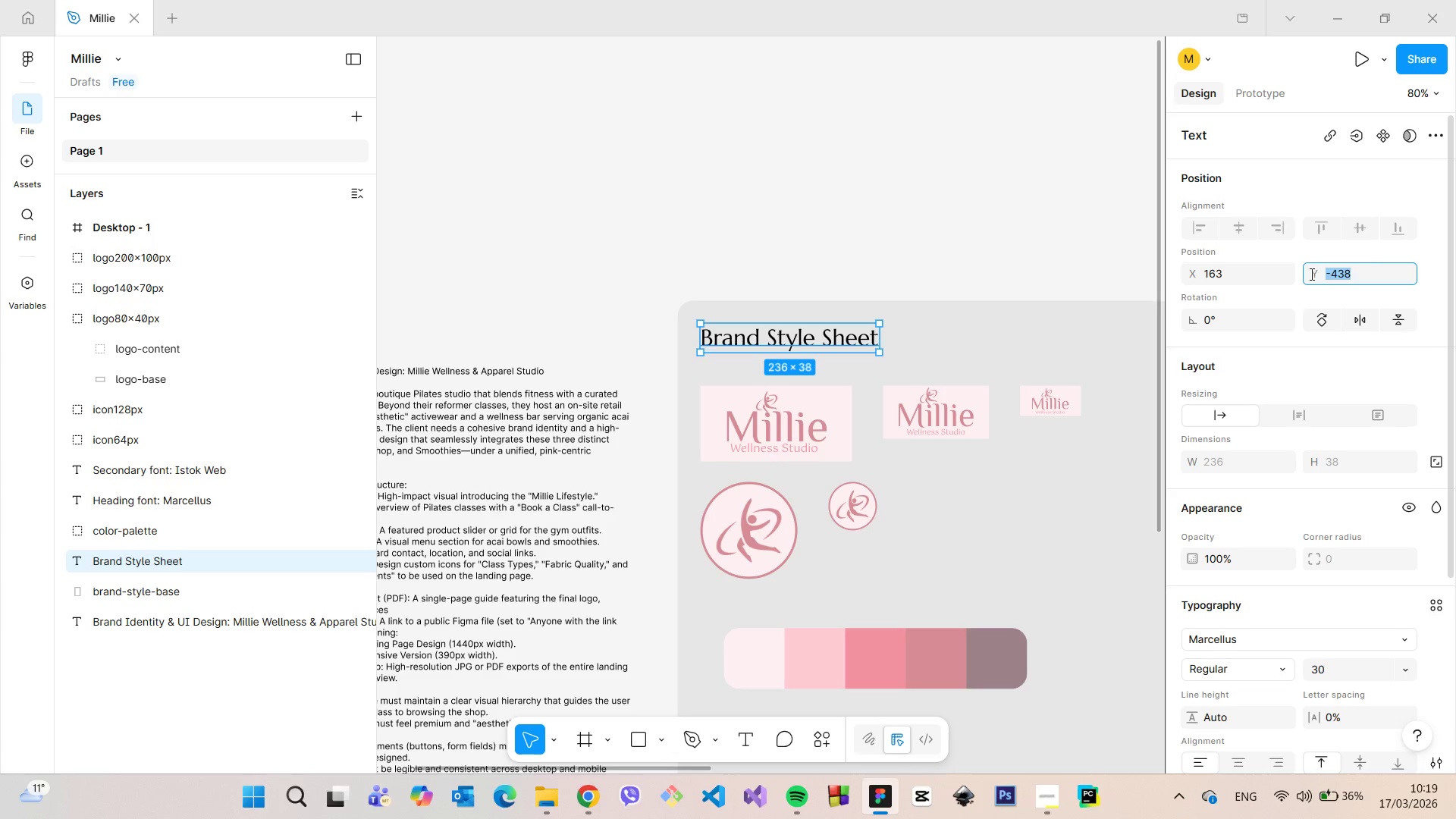 
hold_key(key=AltLeft, duration=1.5)
 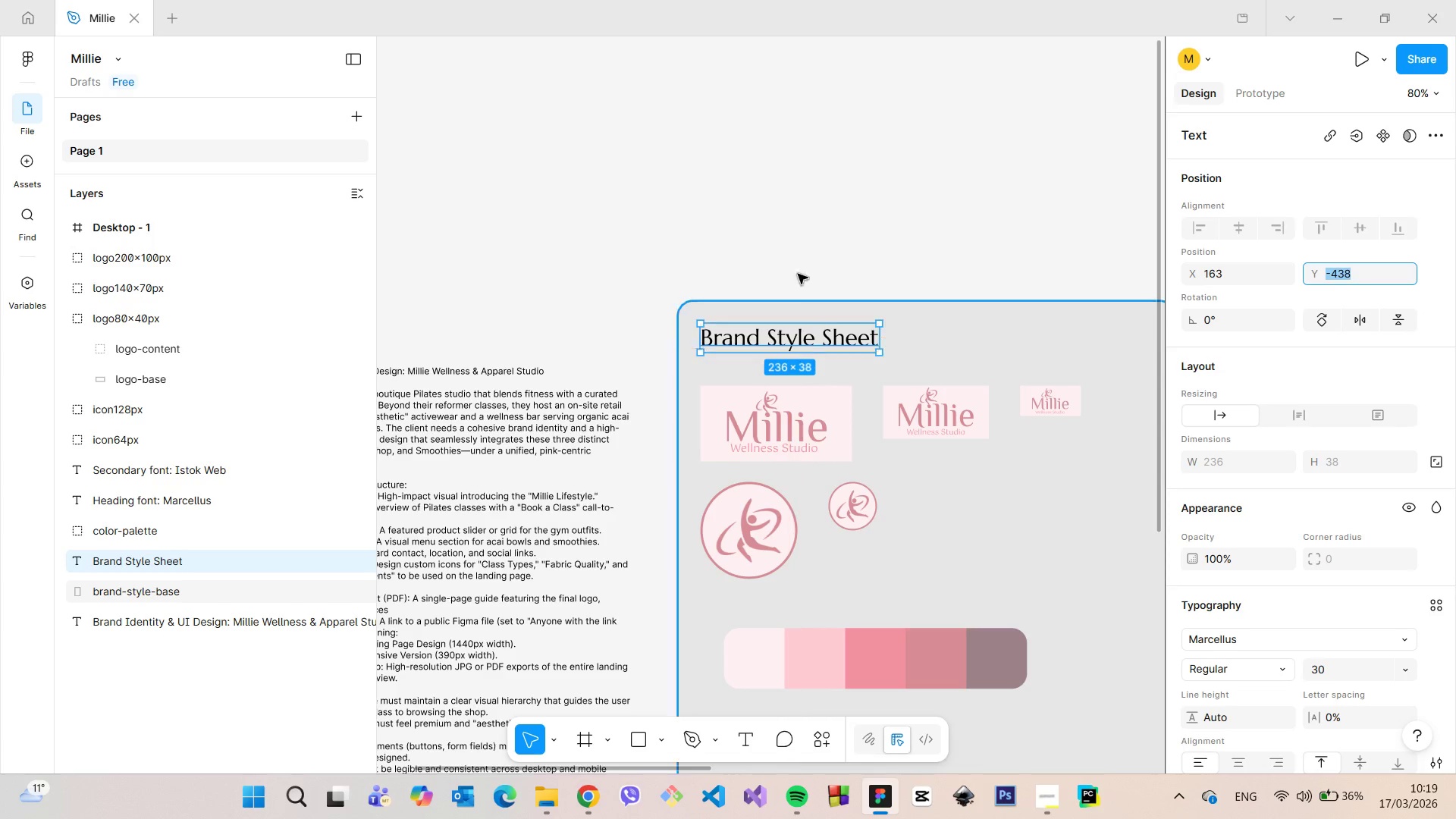 
key(Alt+AltLeft)
 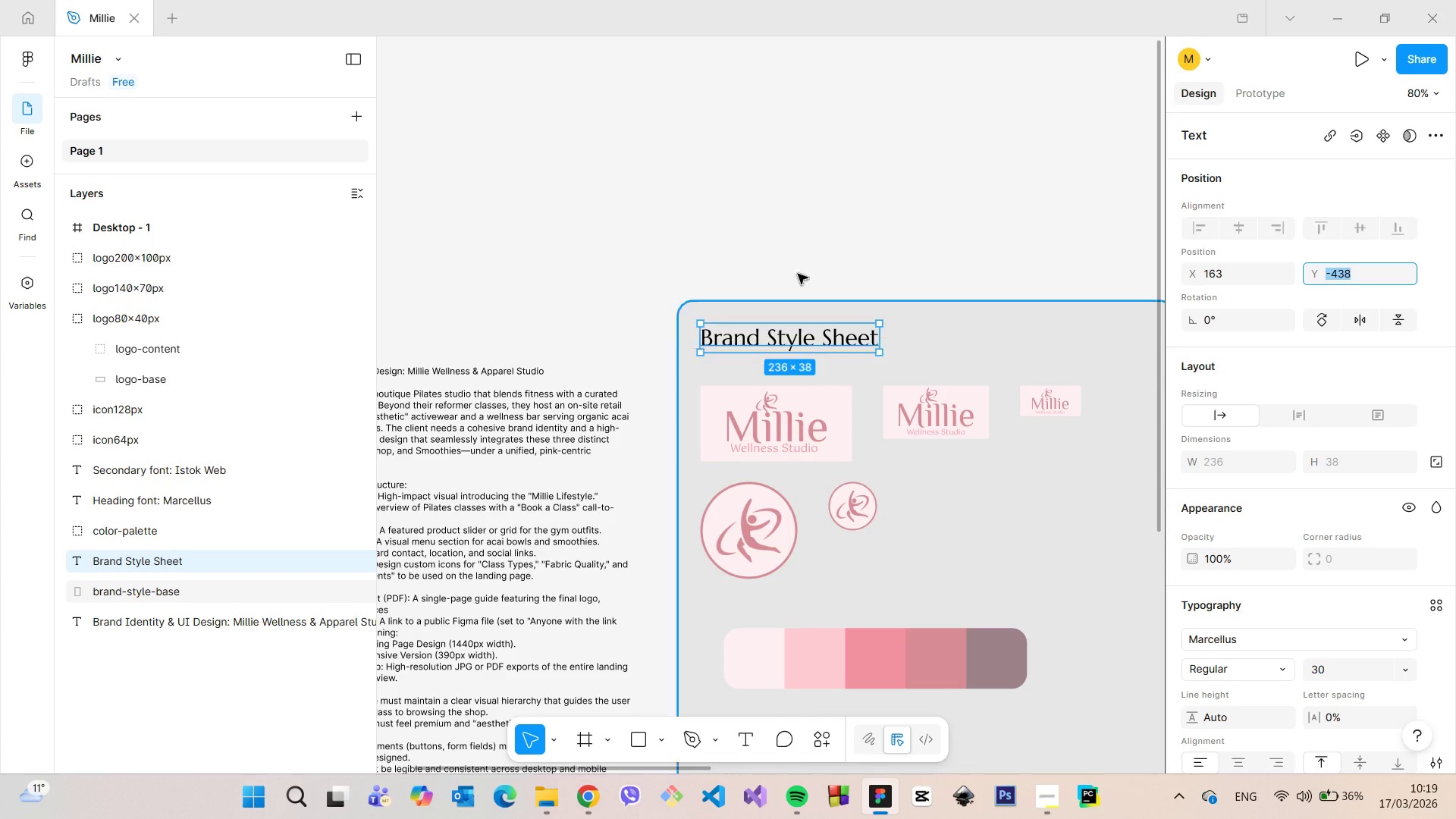 
key(Alt+AltLeft)
 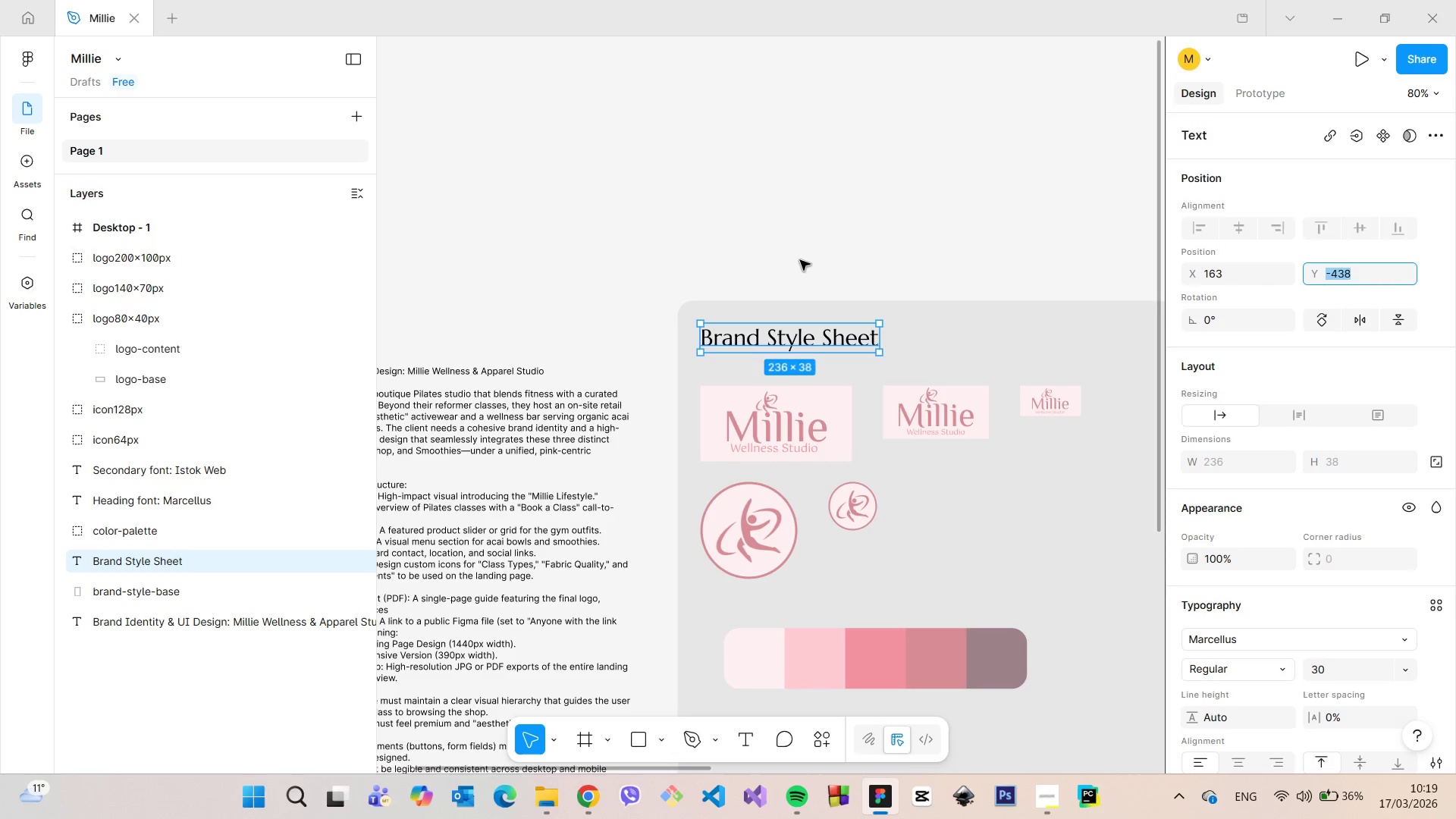 
key(Alt+AltLeft)
 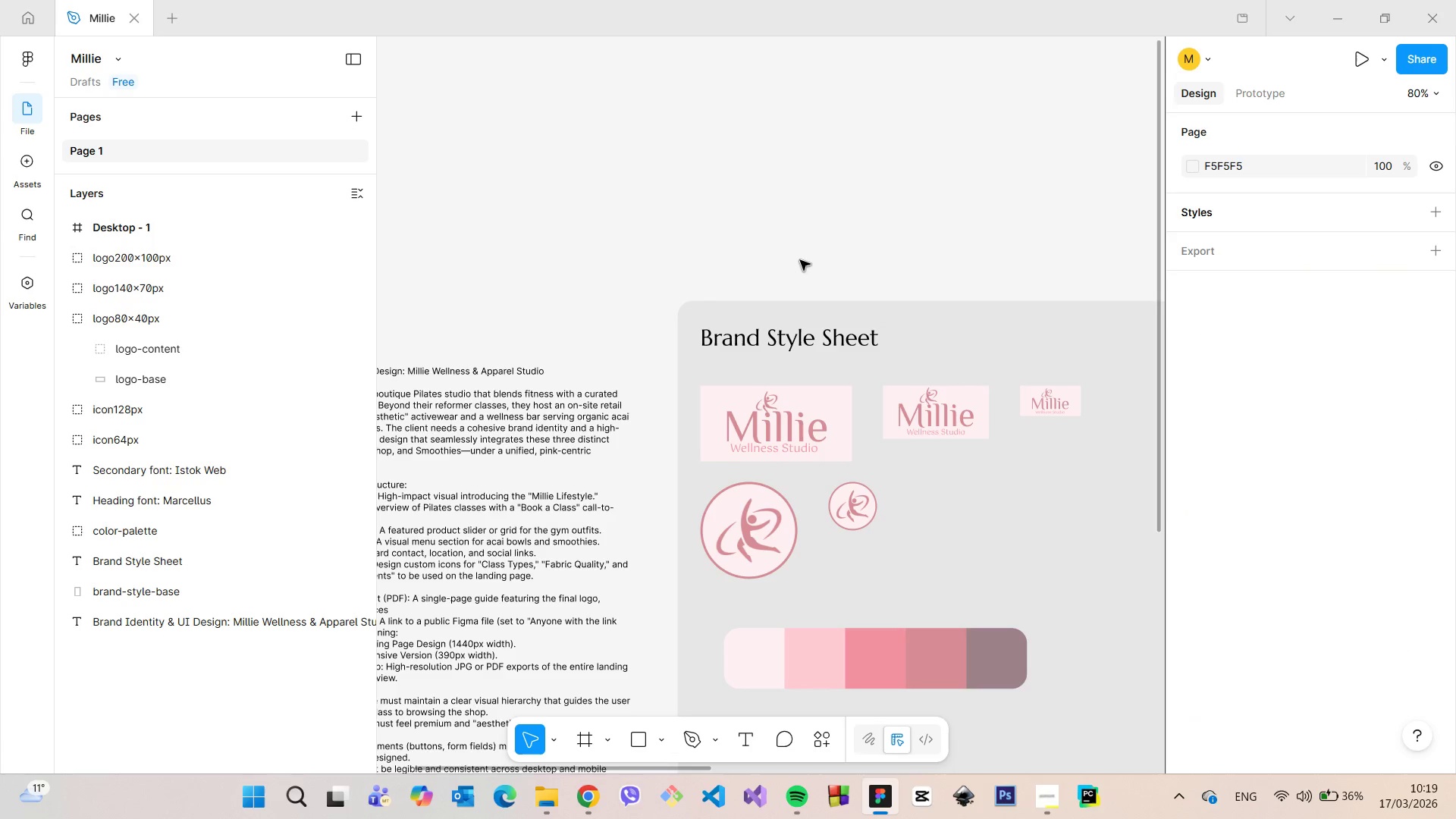 
left_click([800, 260])
 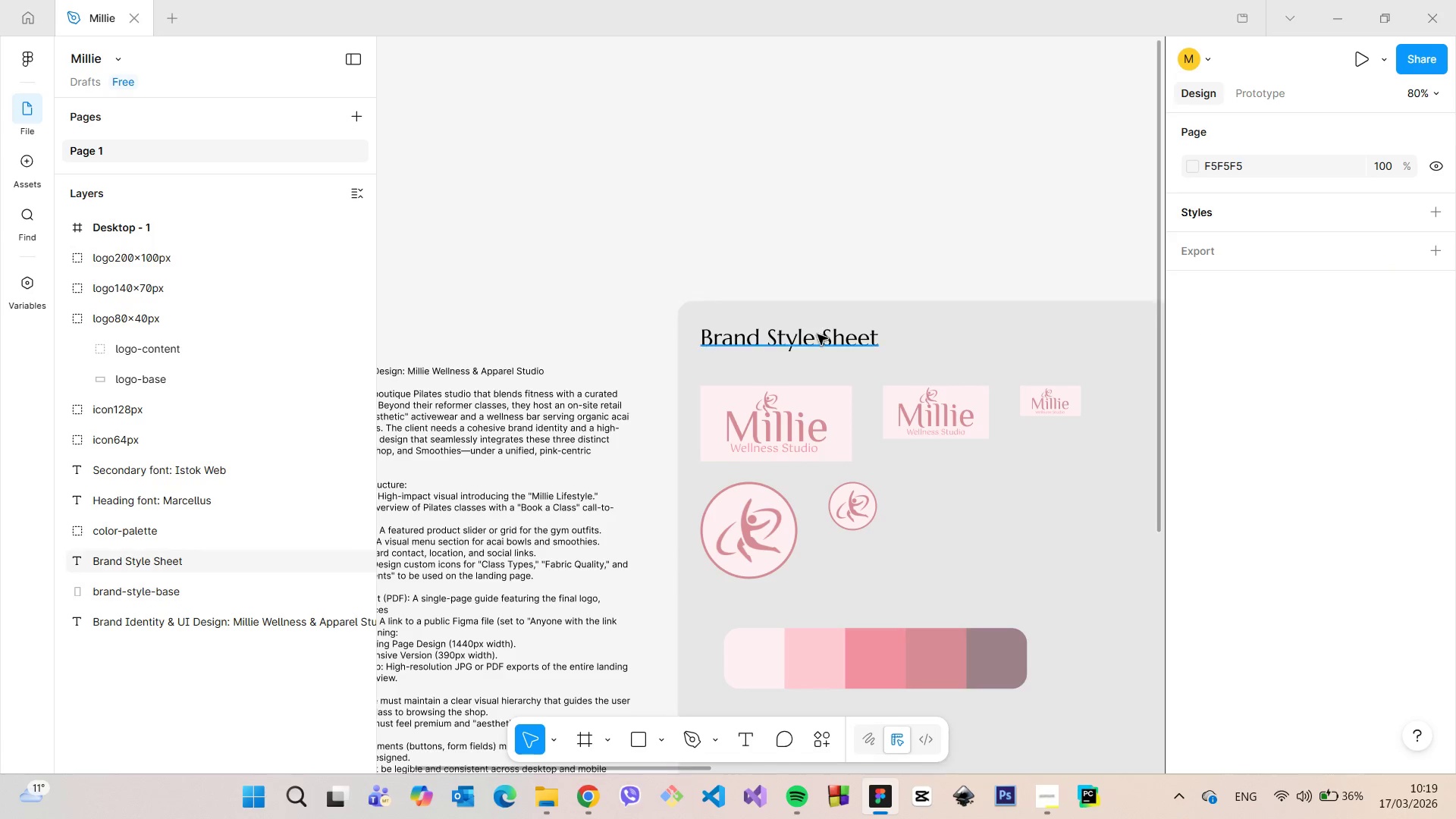 
left_click([817, 334])
 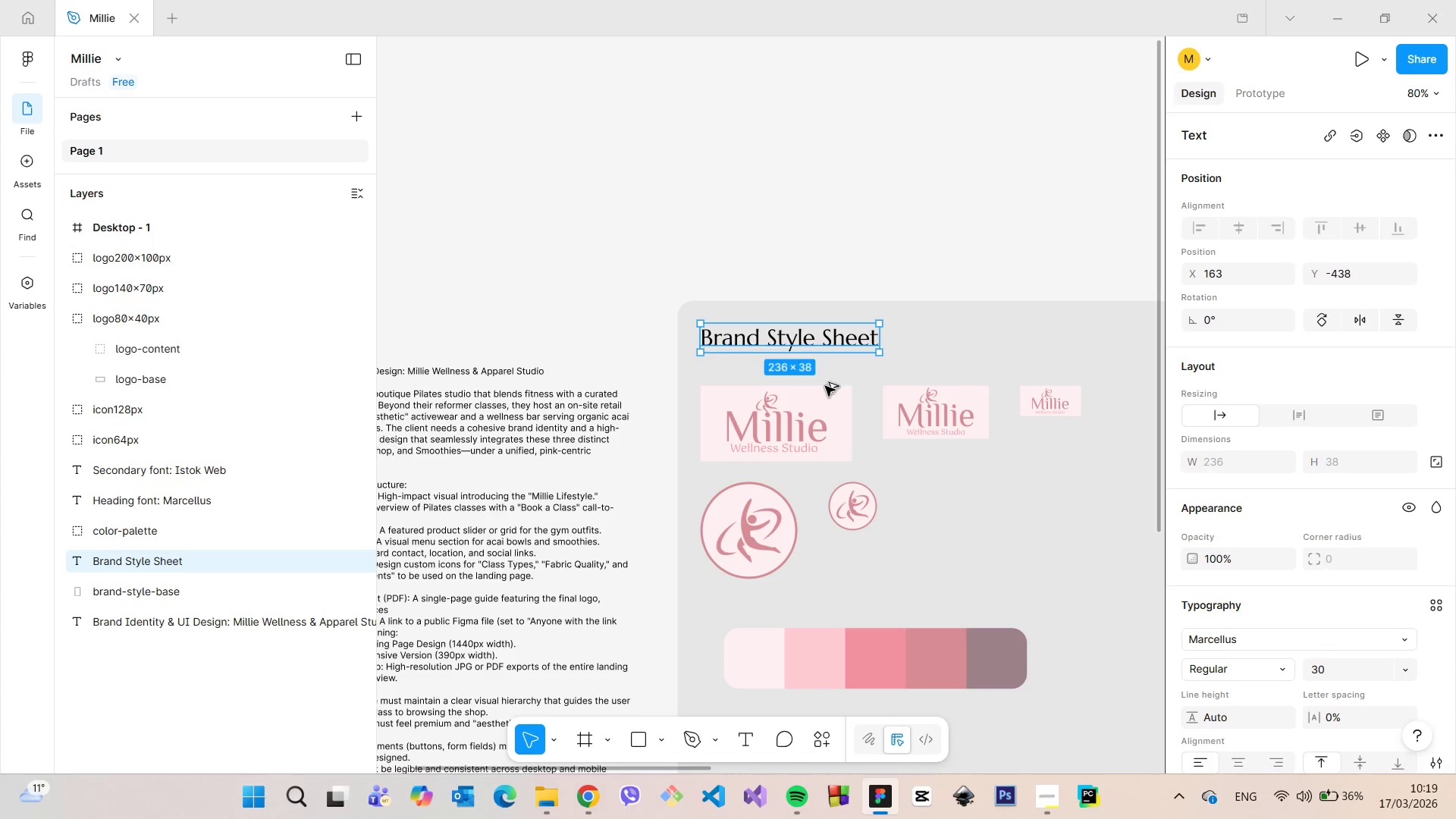 
hold_key(key=AltLeft, duration=0.83)
 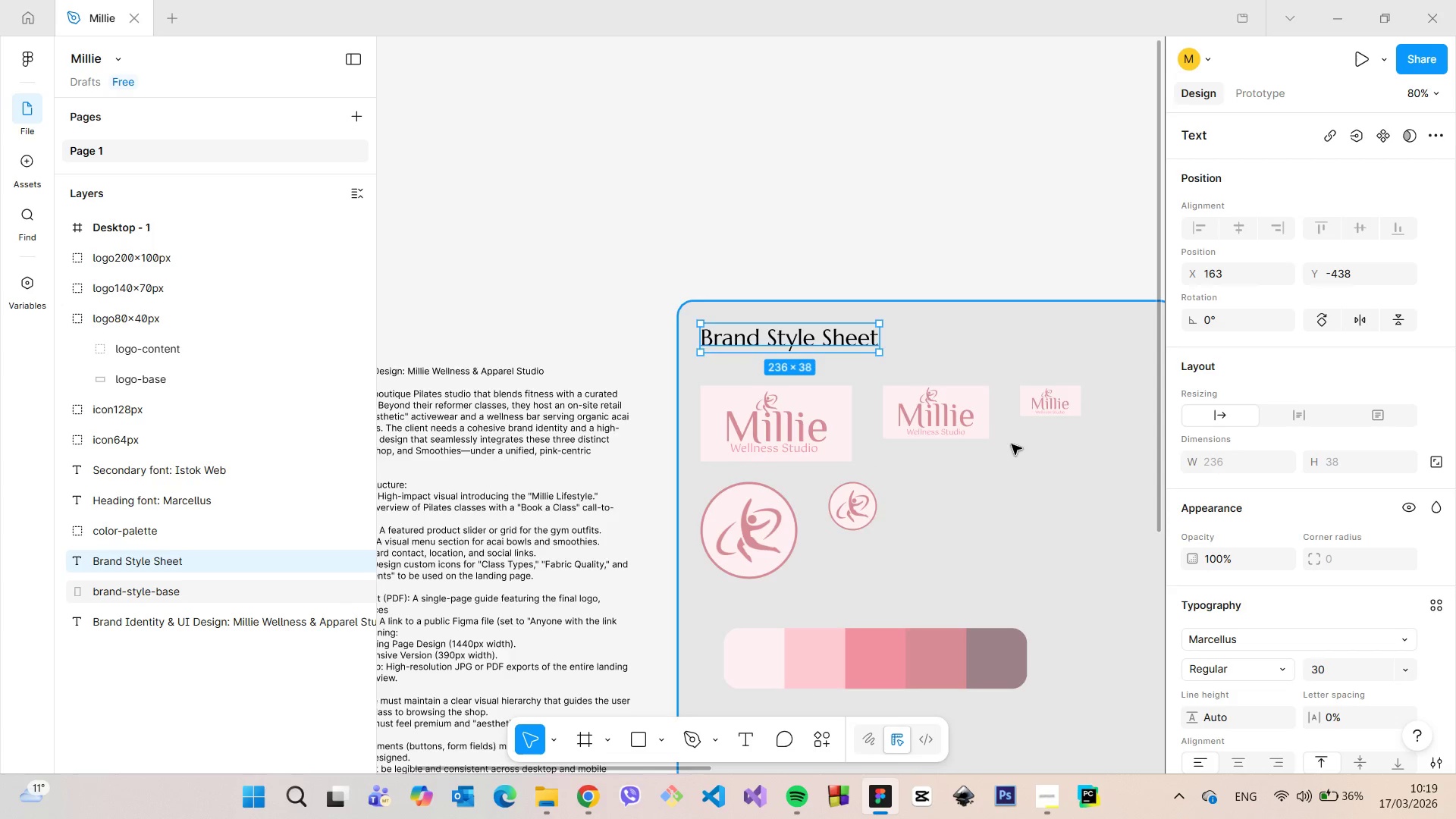 
scroll: coordinate [1012, 446], scroll_direction: down, amount: 5.0
 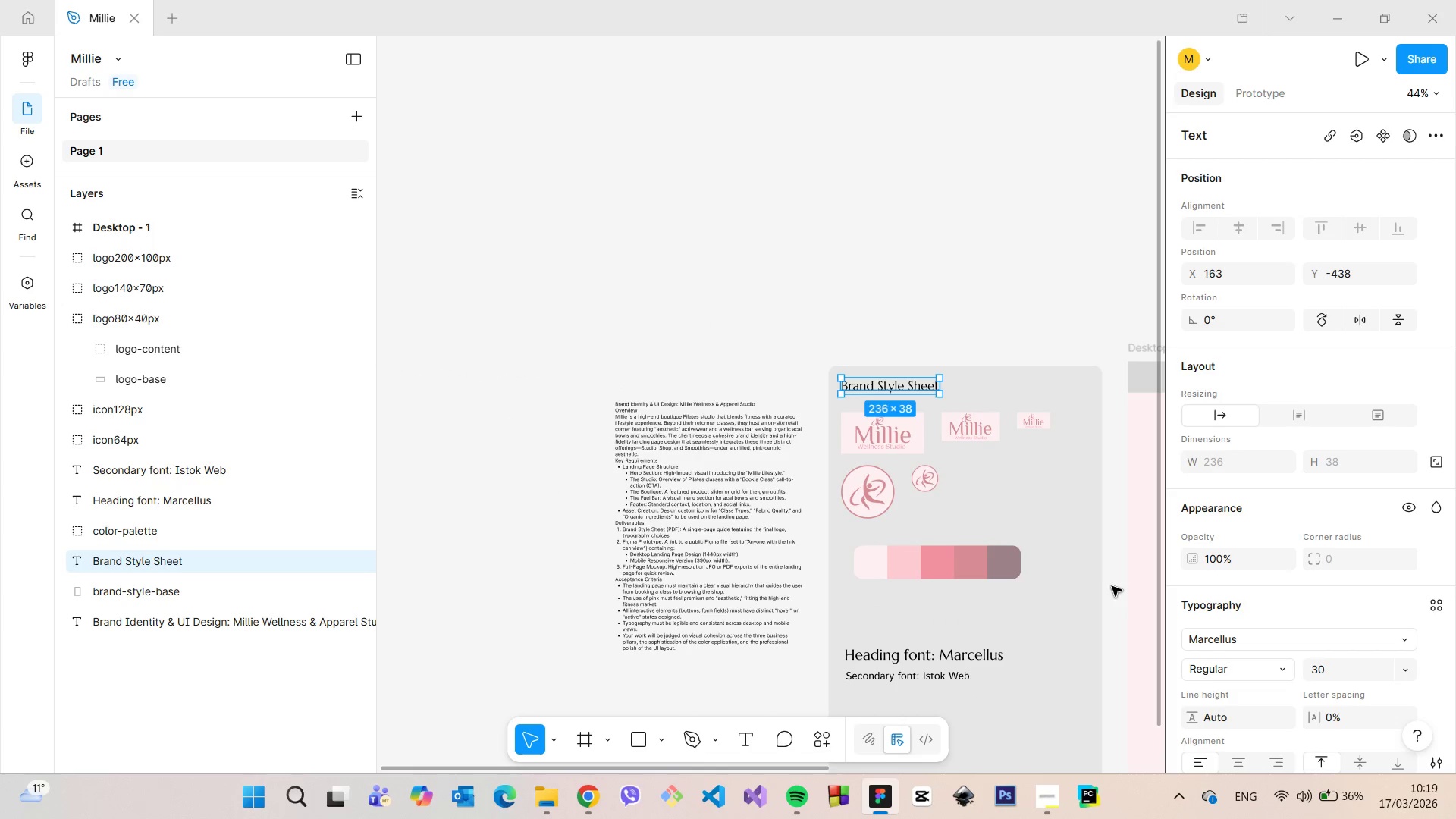 
left_click([1121, 587])
 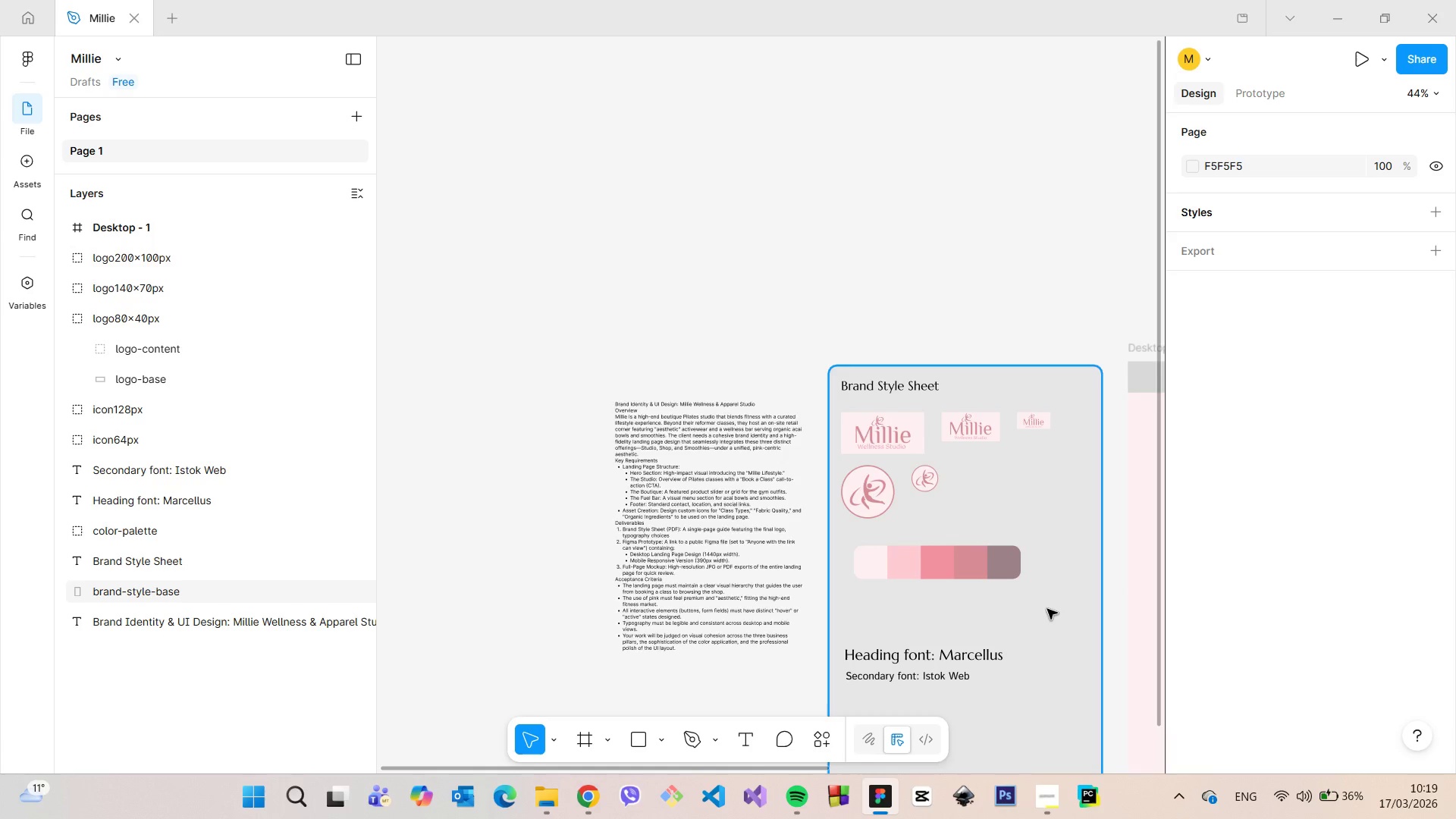 
scroll: coordinate [1047, 609], scroll_direction: up, amount: 4.0
 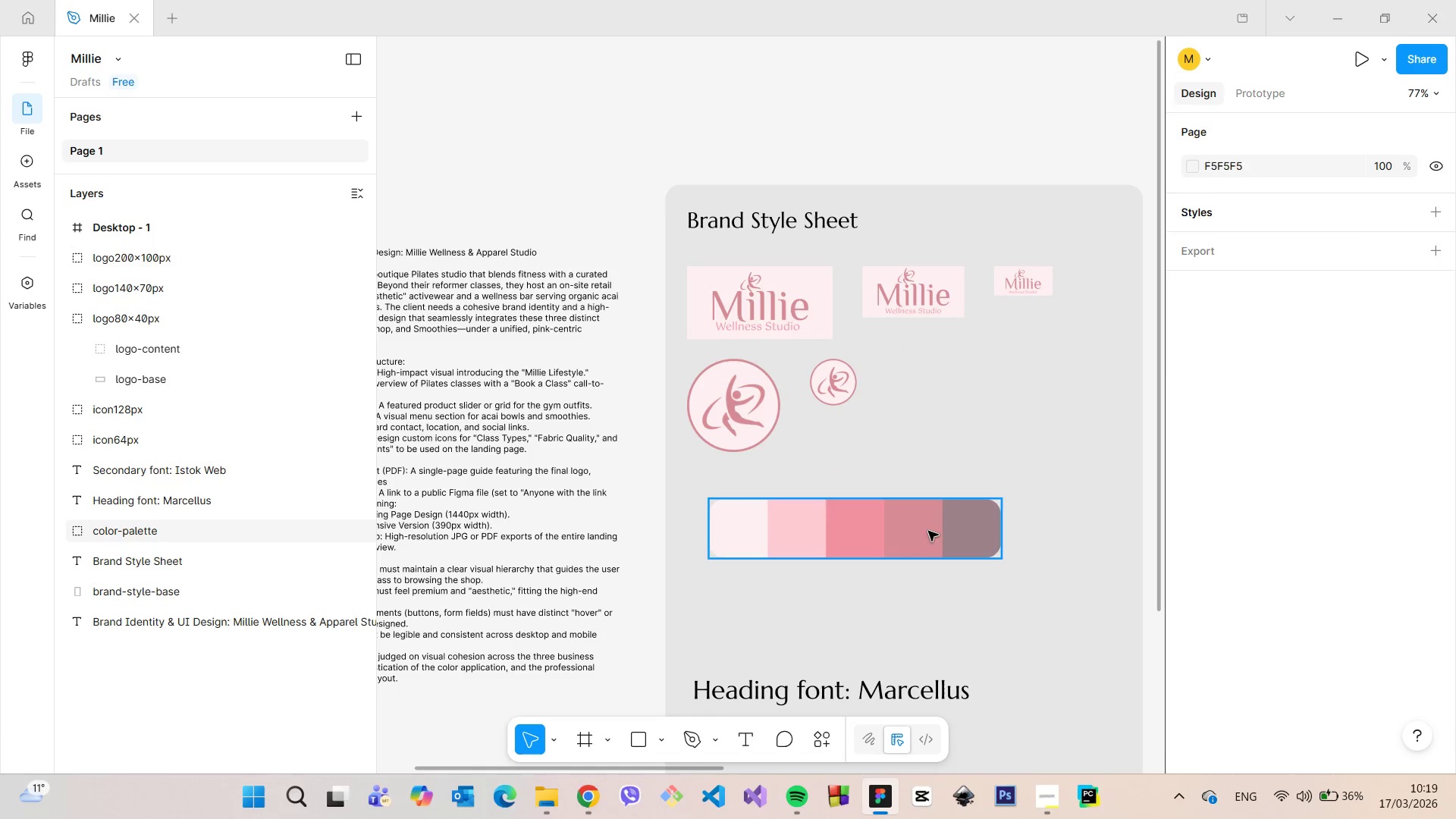 
left_click([928, 531])
 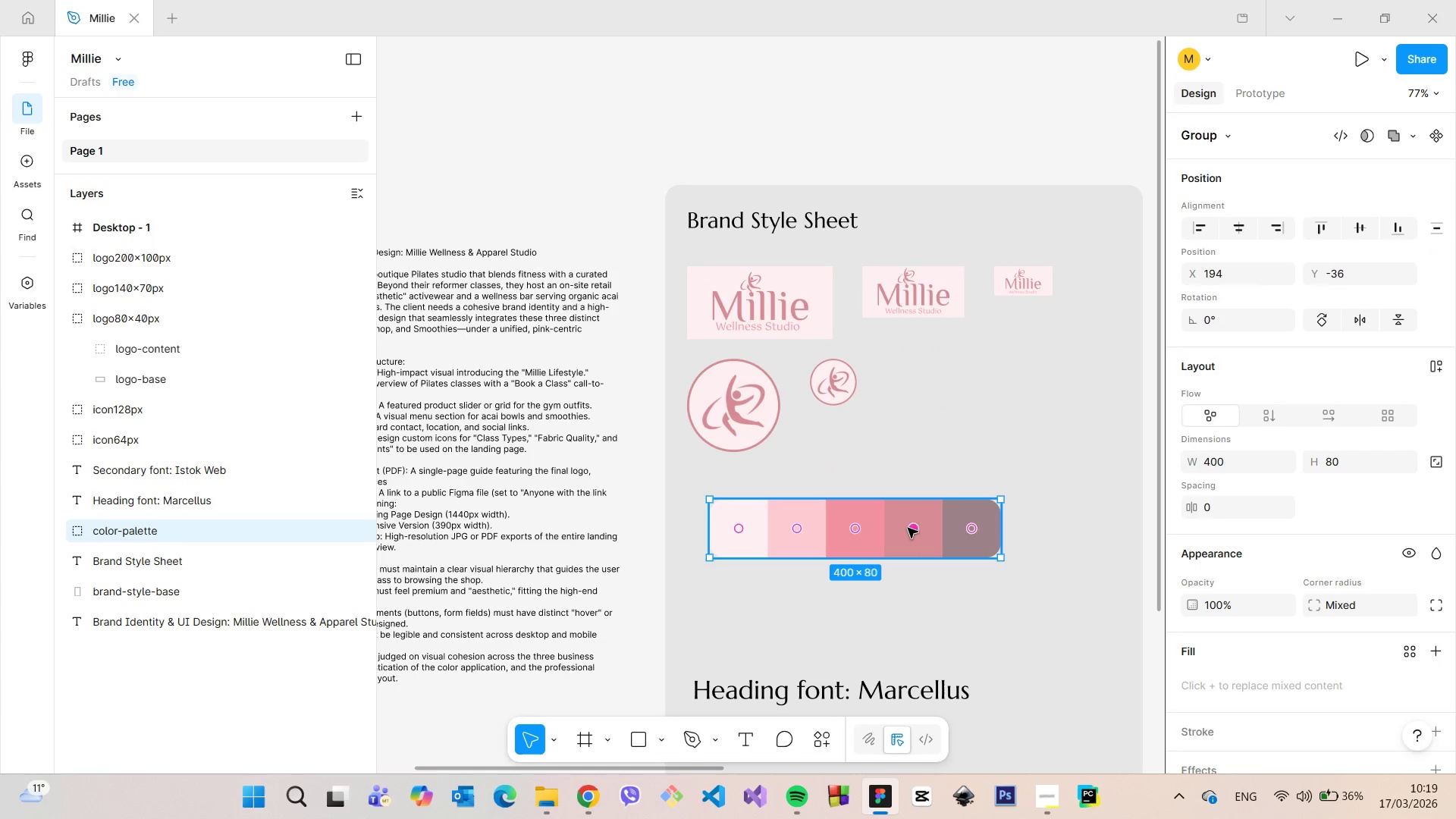 
left_click_drag(start_coordinate=[907, 528], to_coordinate=[895, 528])
 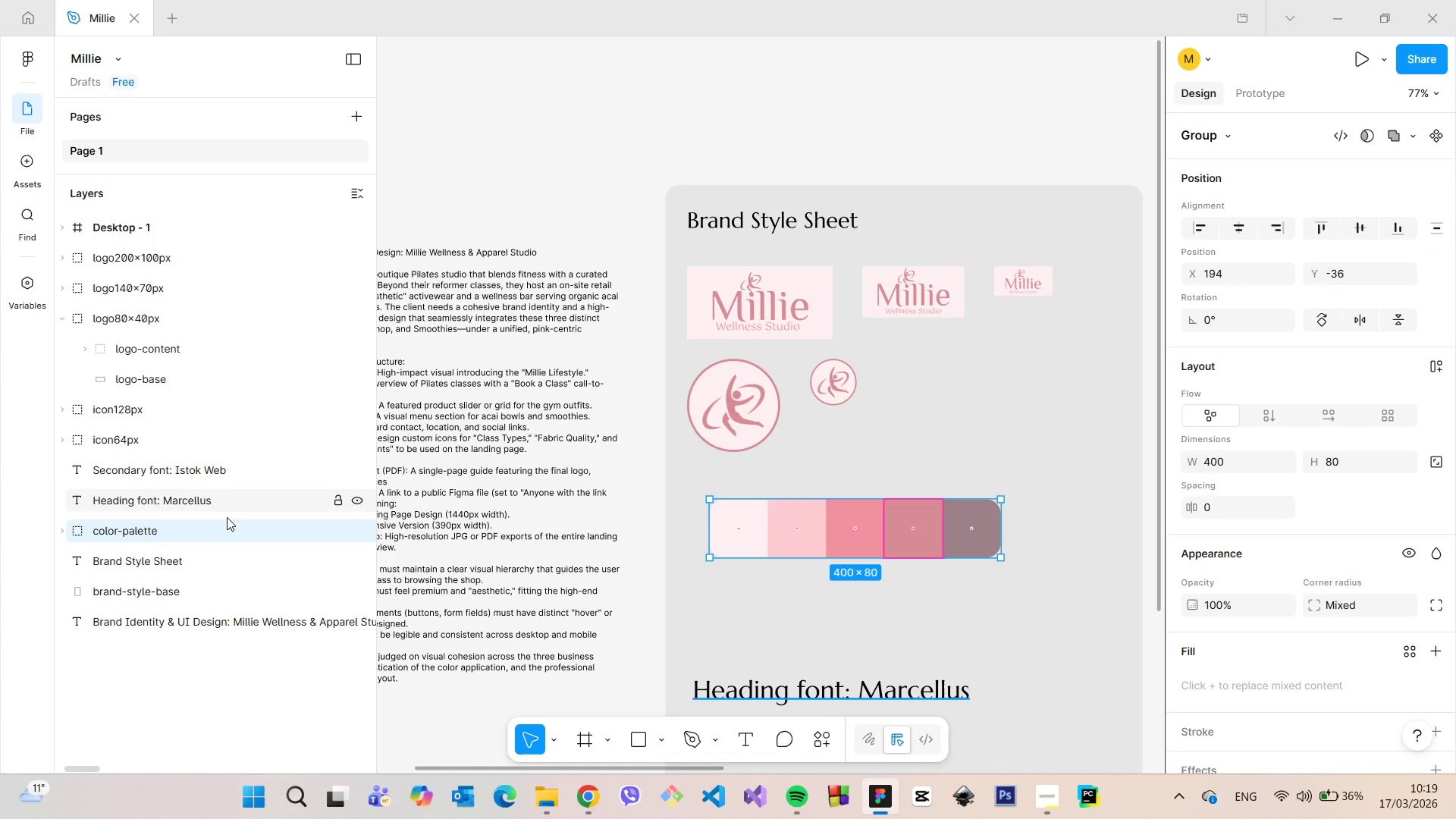 
left_click([210, 526])
 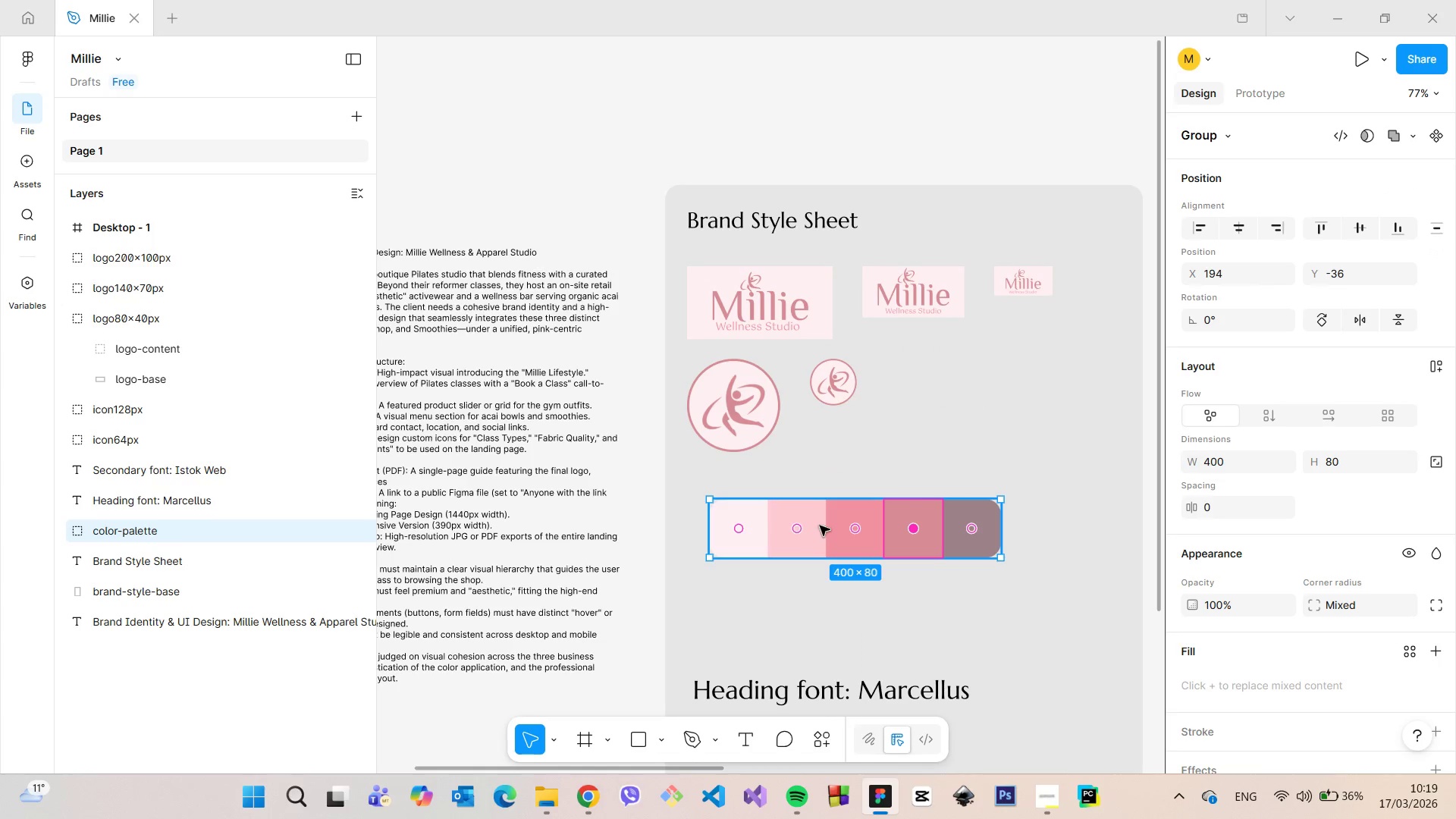 
left_click_drag(start_coordinate=[829, 519], to_coordinate=[805, 526])
 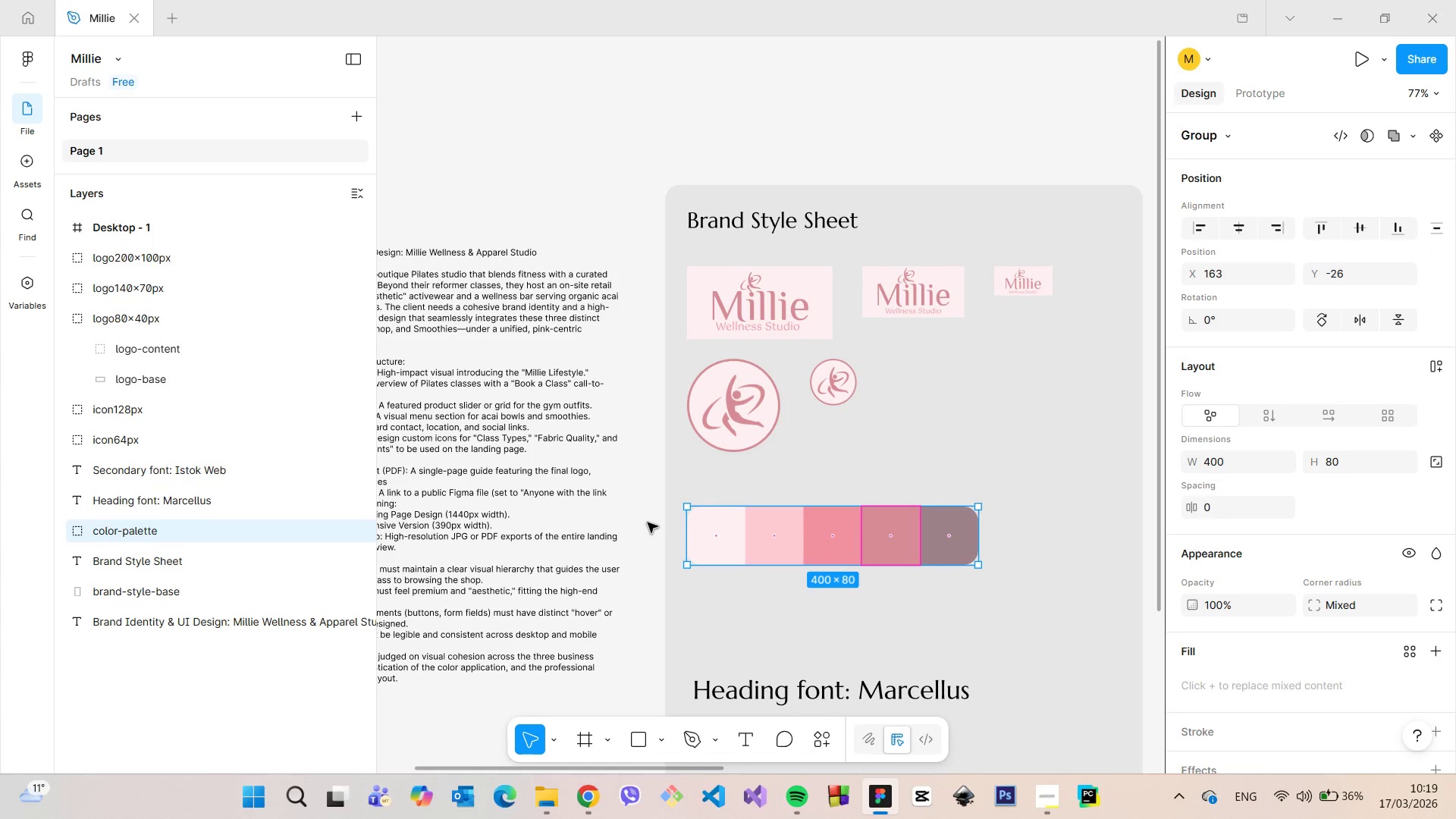 
hold_key(key=AltLeft, duration=1.3)
 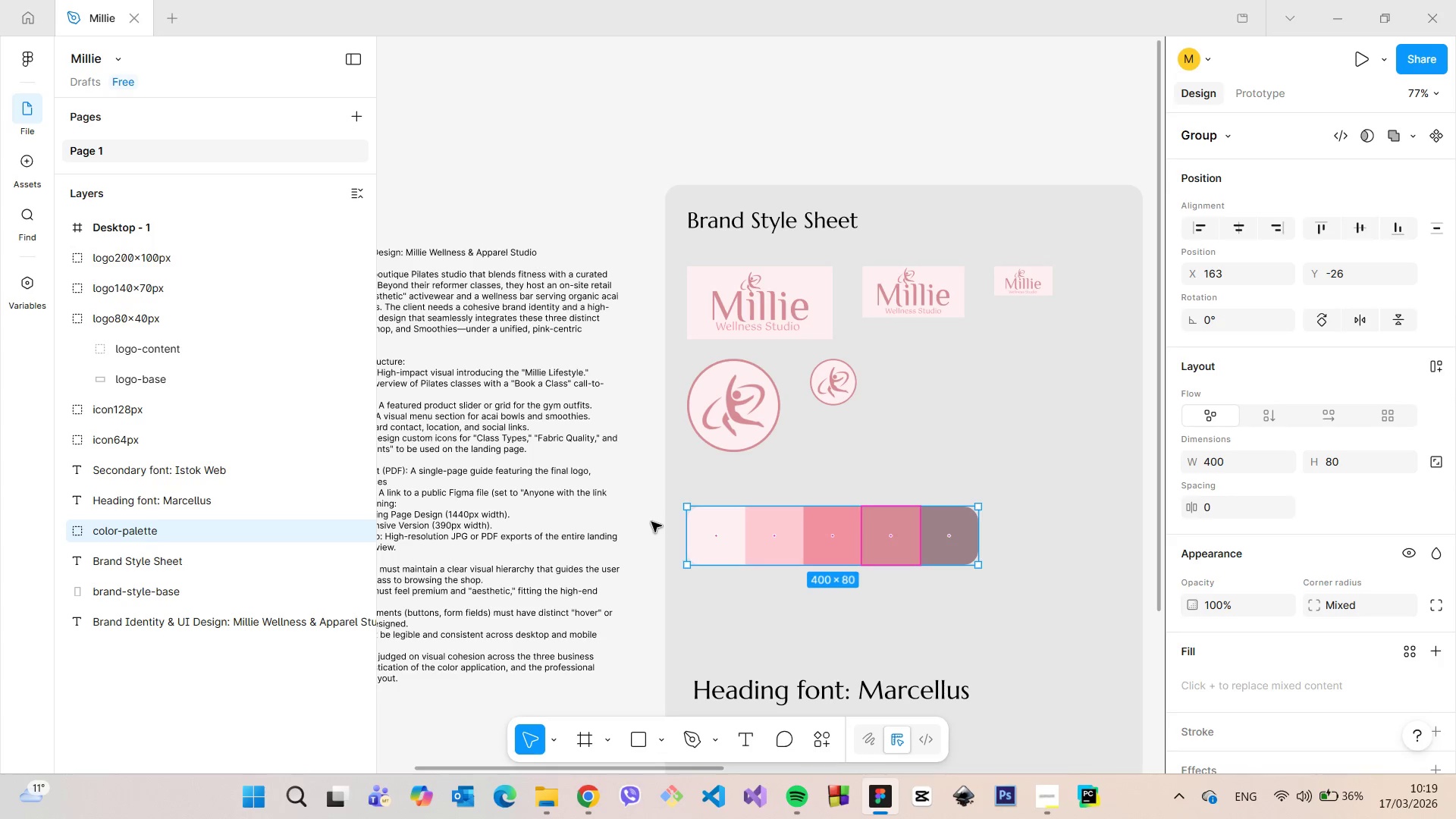 
left_click([651, 522])
 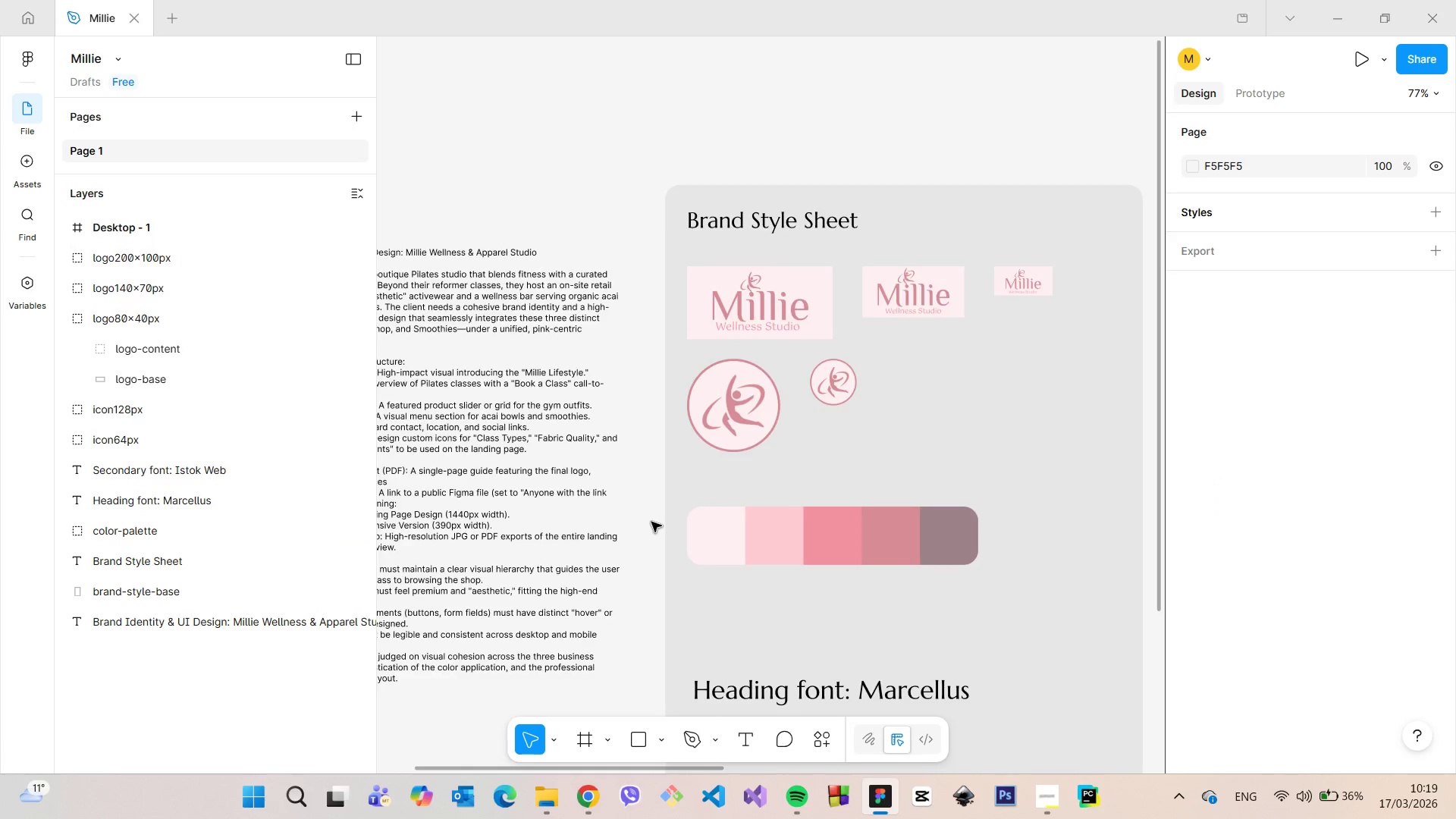 
scroll: coordinate [651, 522], scroll_direction: down, amount: 5.0
 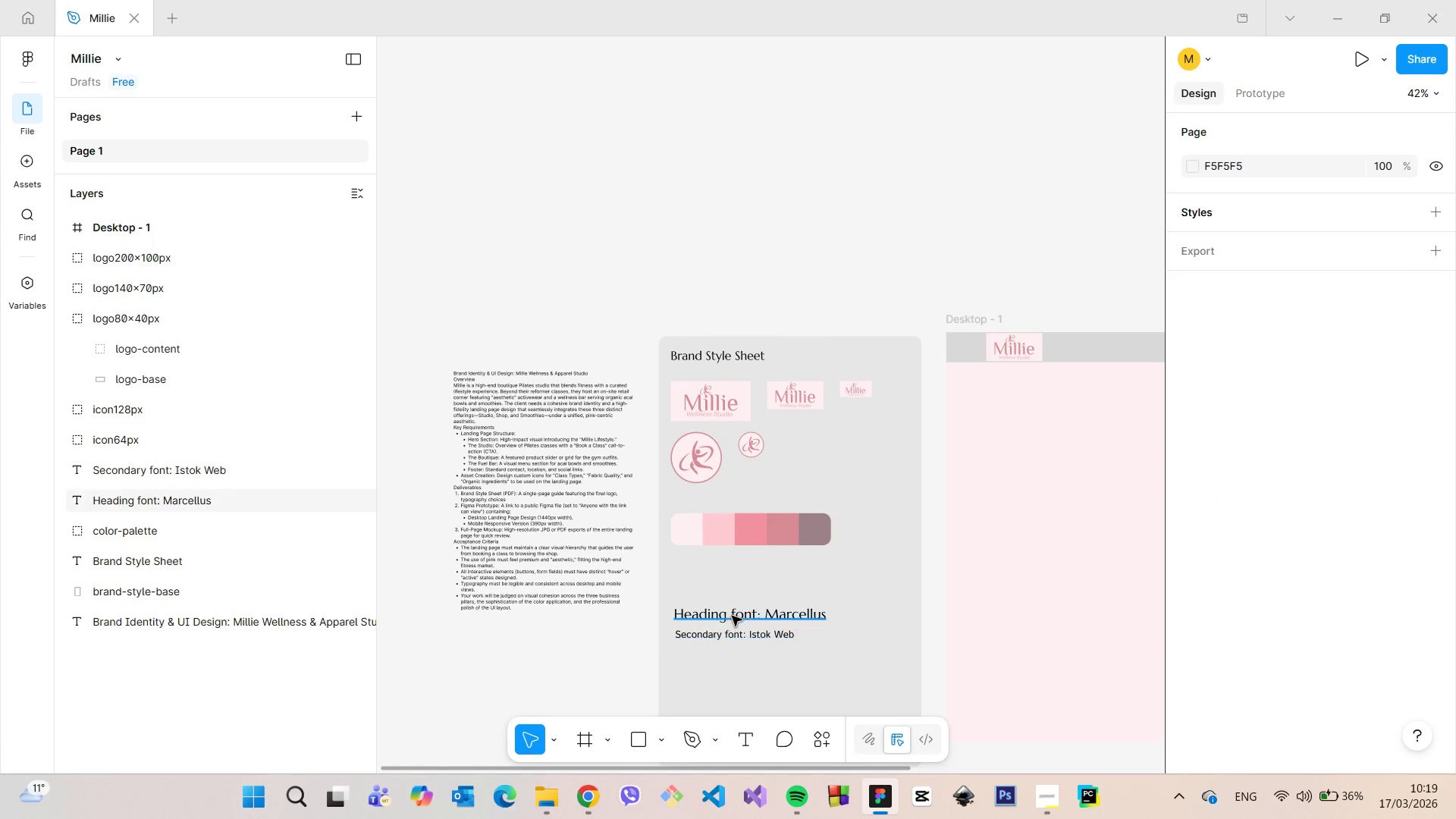 
left_click([732, 613])
 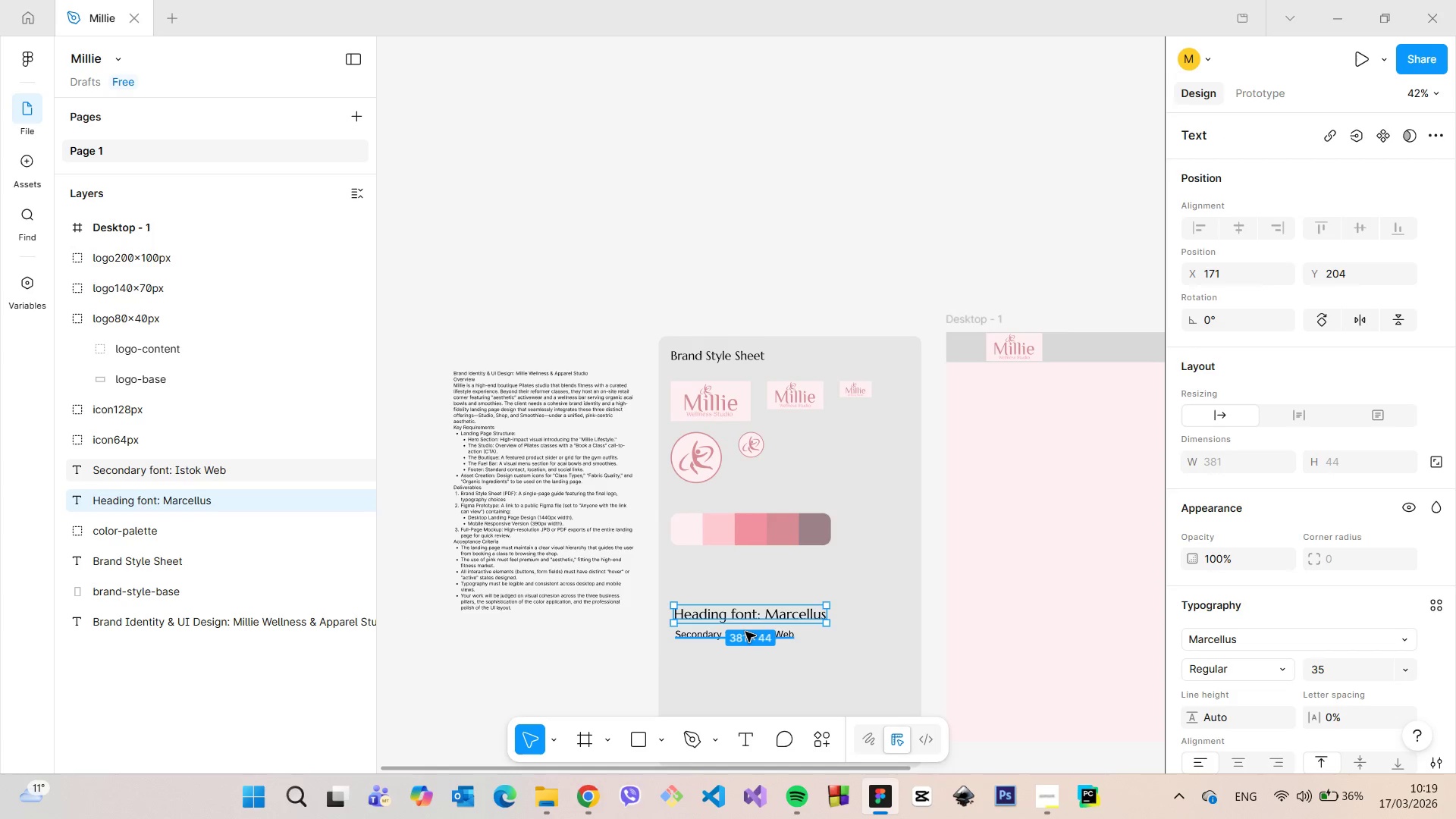 
hold_key(key=ShiftLeft, duration=1.11)
left_click([713, 634])
 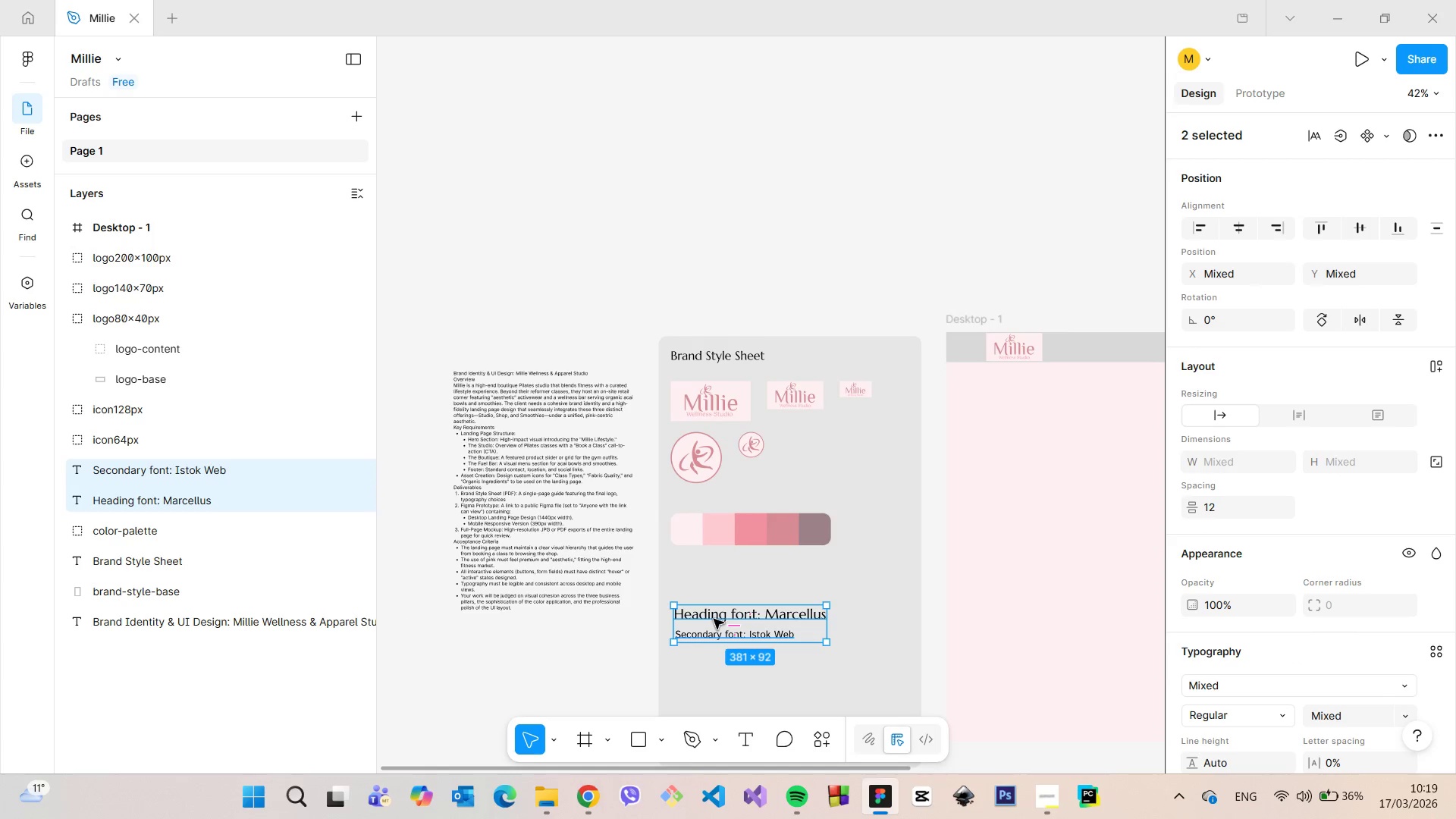 
left_click_drag(start_coordinate=[714, 619], to_coordinate=[710, 590])
 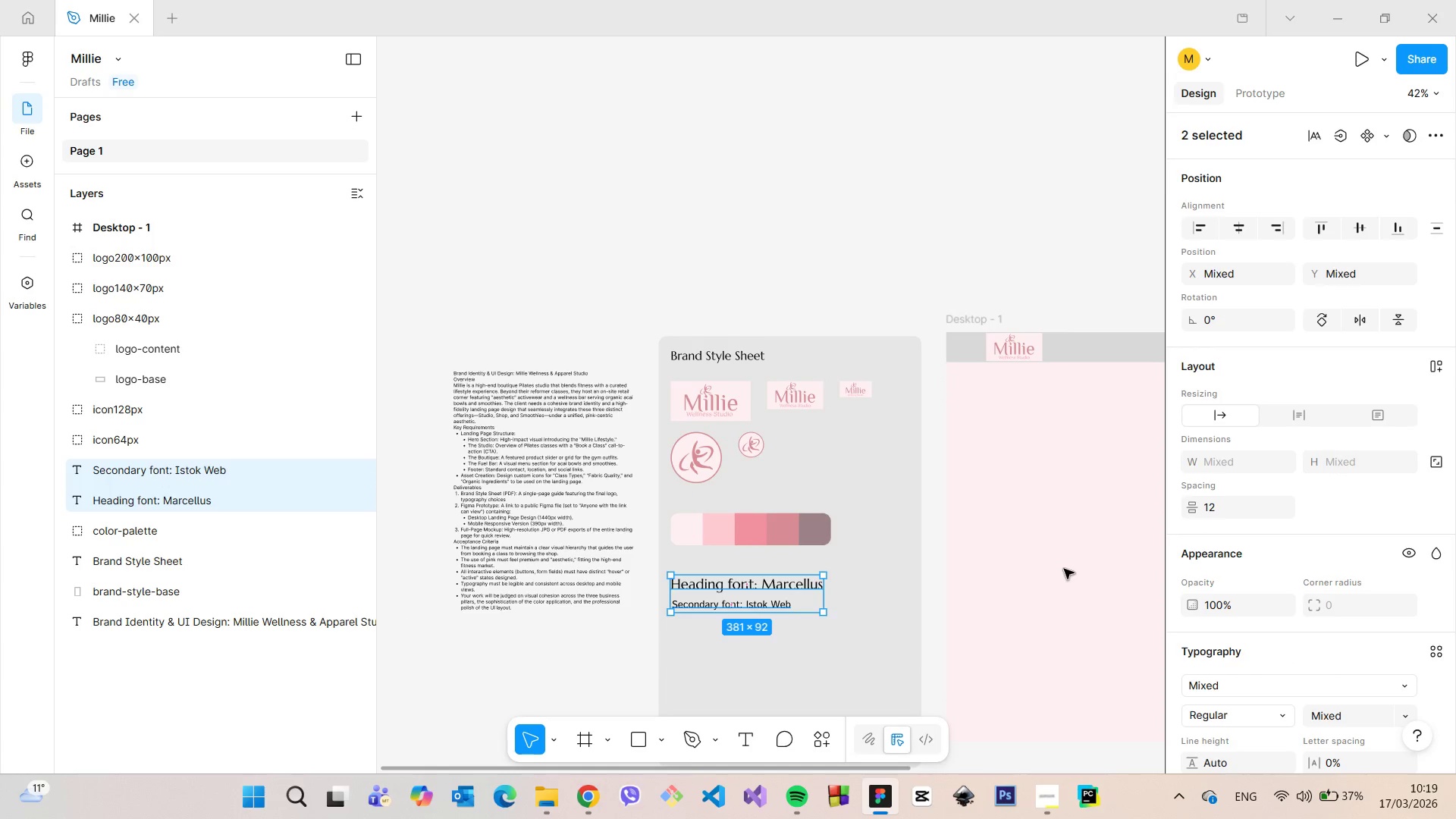 
left_click([1064, 569])
 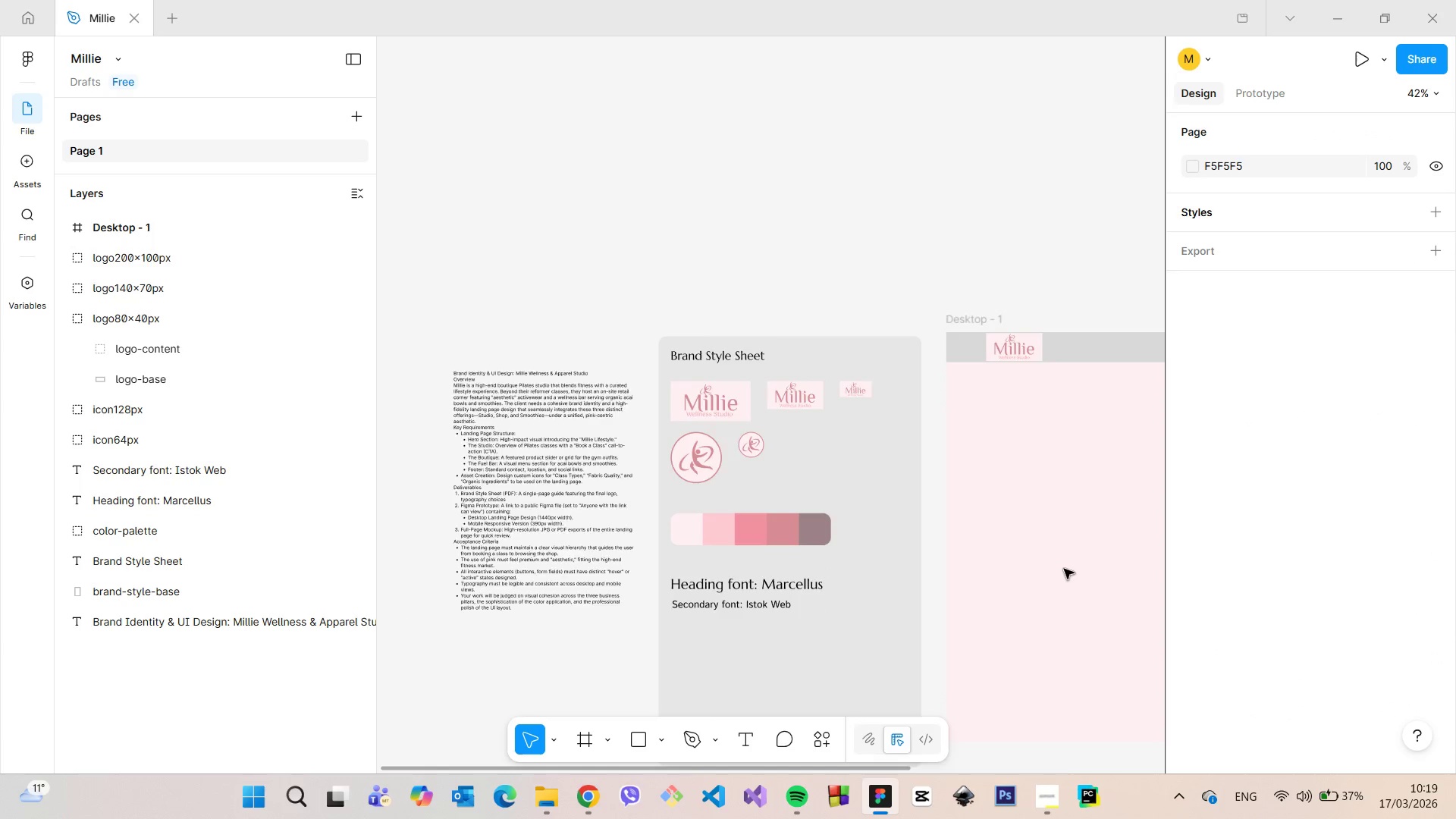 
scroll: coordinate [1064, 570], scroll_direction: down, amount: 7.0
 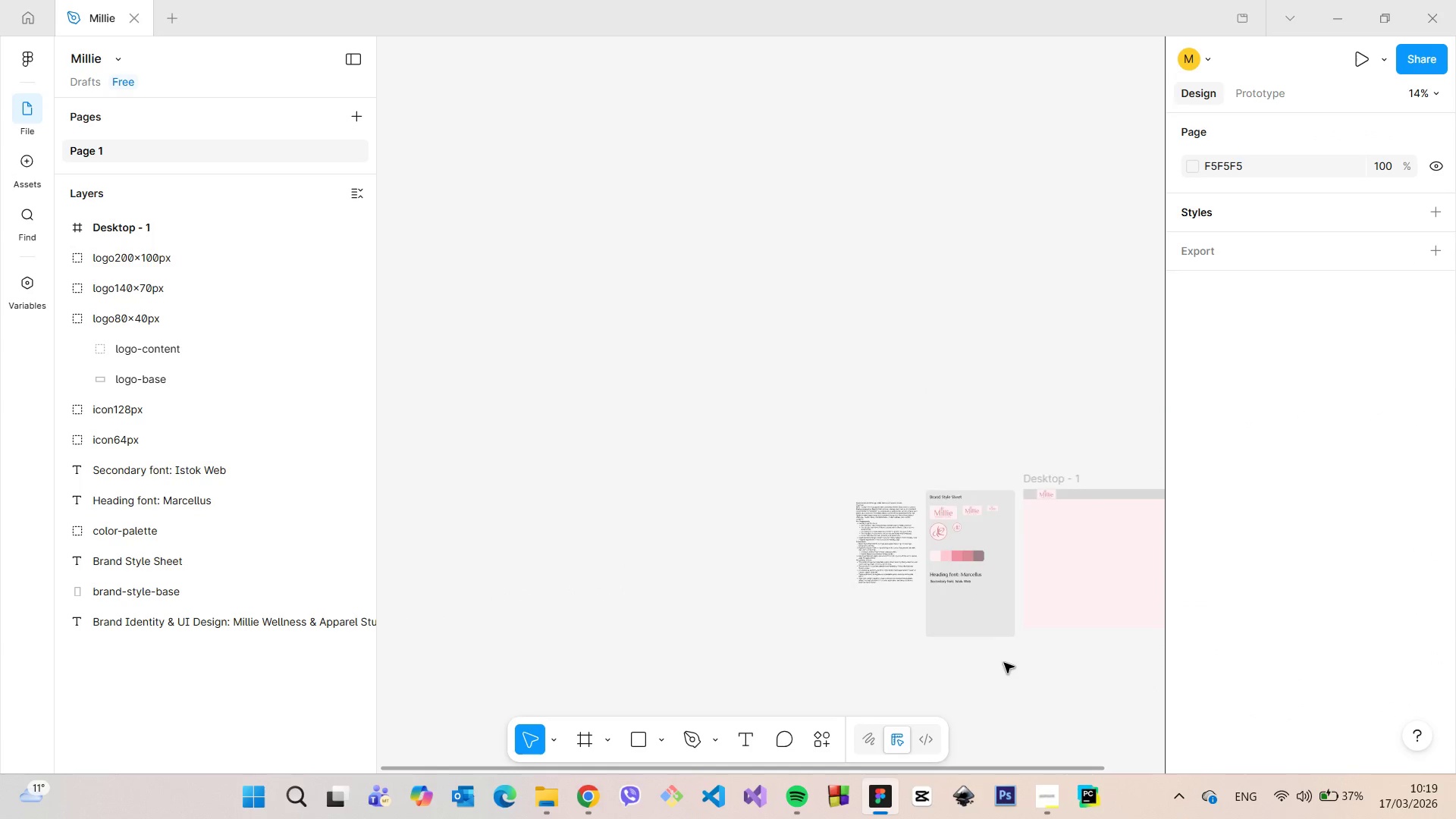 
scroll: coordinate [1001, 666], scroll_direction: up, amount: 8.0
 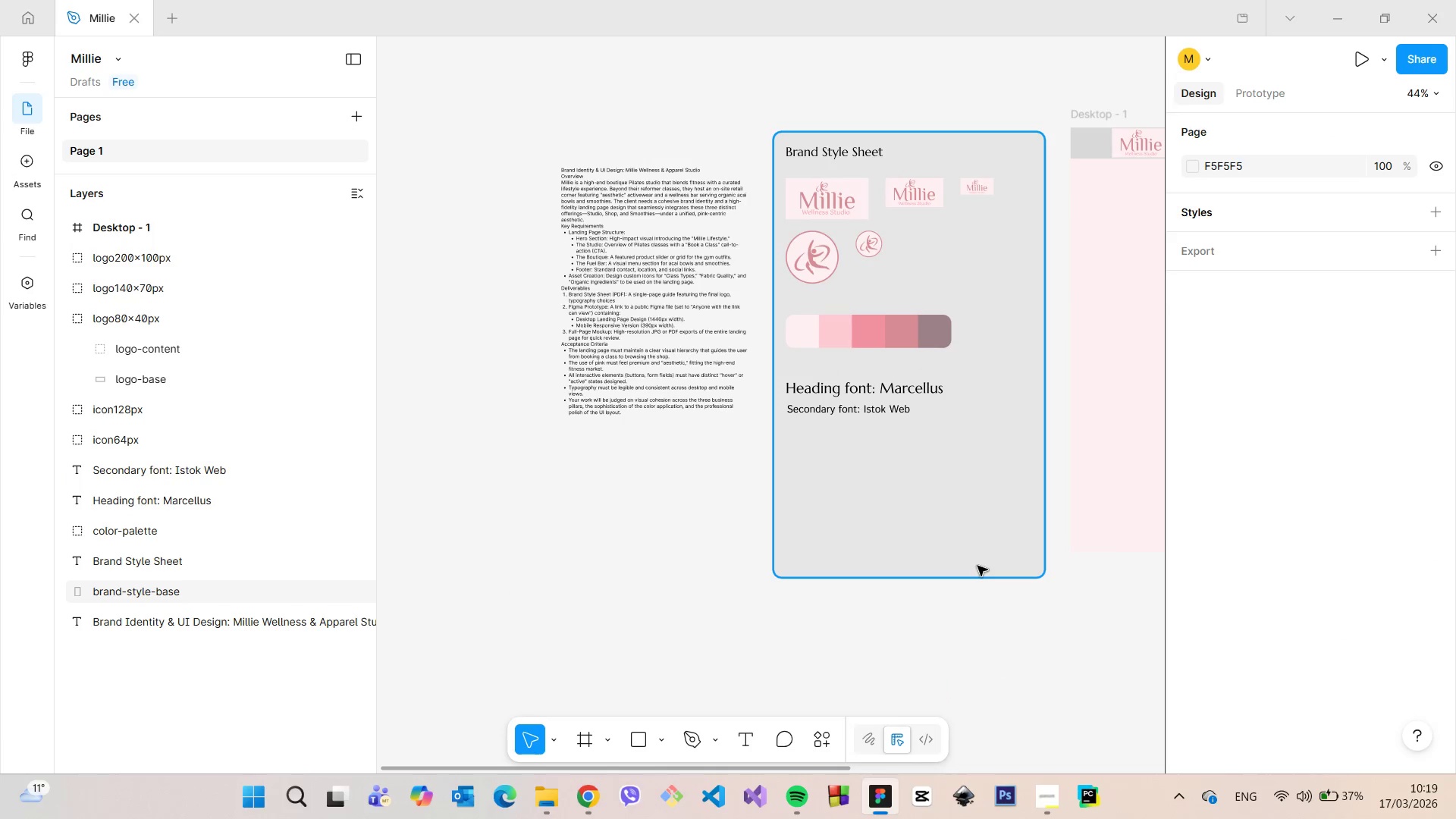 
left_click([977, 566])
 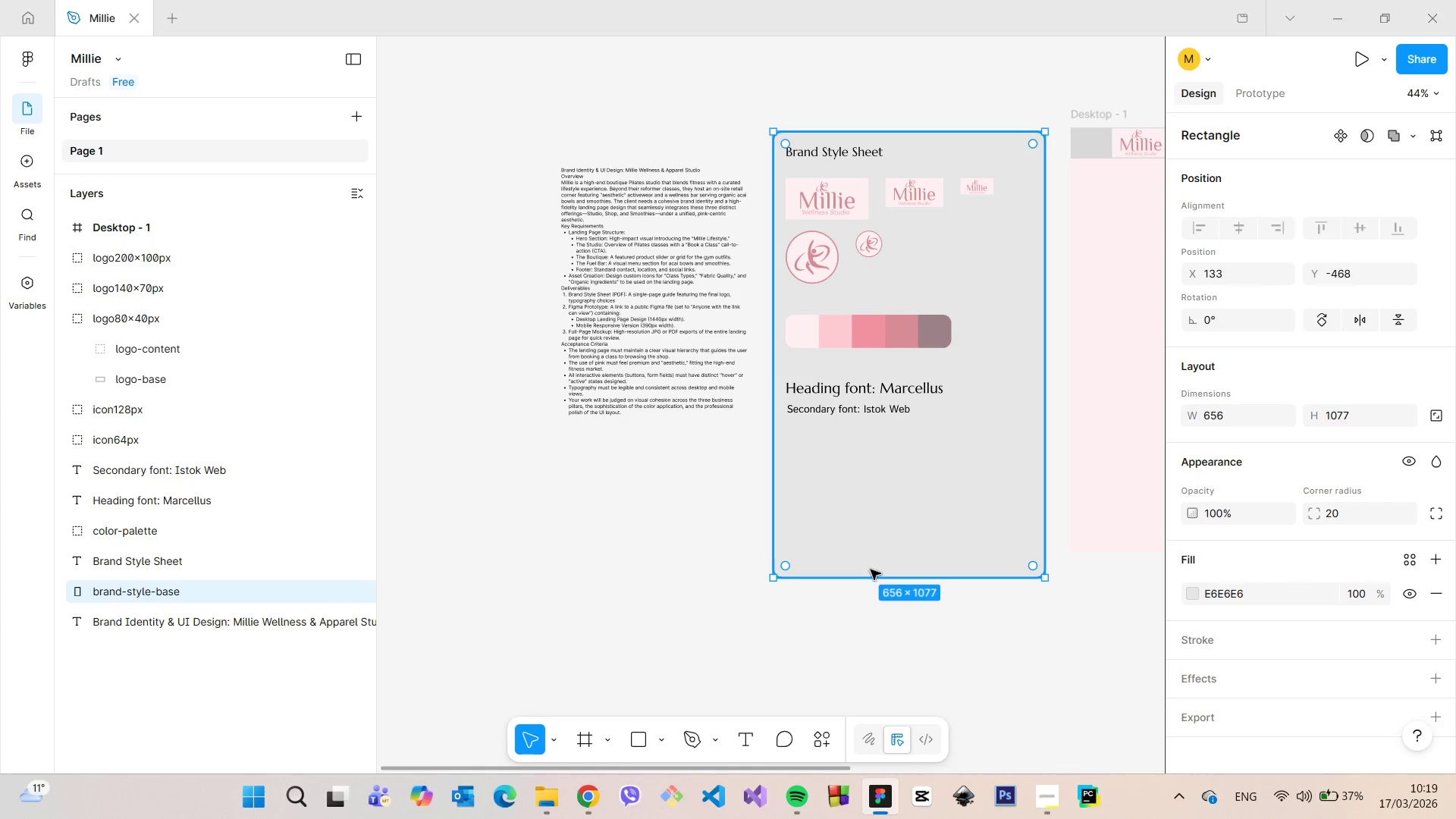 
left_click_drag(start_coordinate=[876, 575], to_coordinate=[883, 447])
 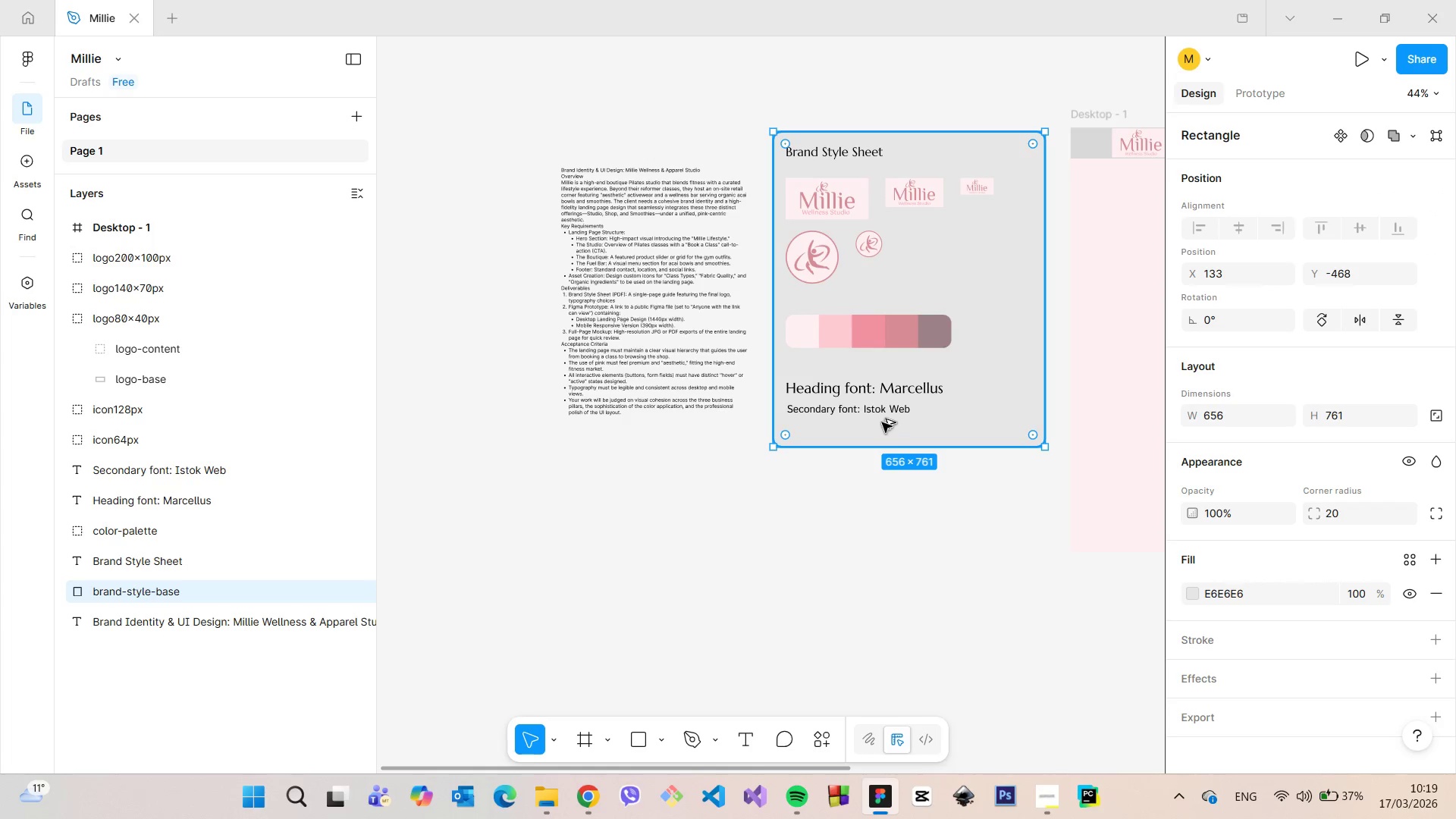 
hold_key(key=AltLeft, duration=0.81)
 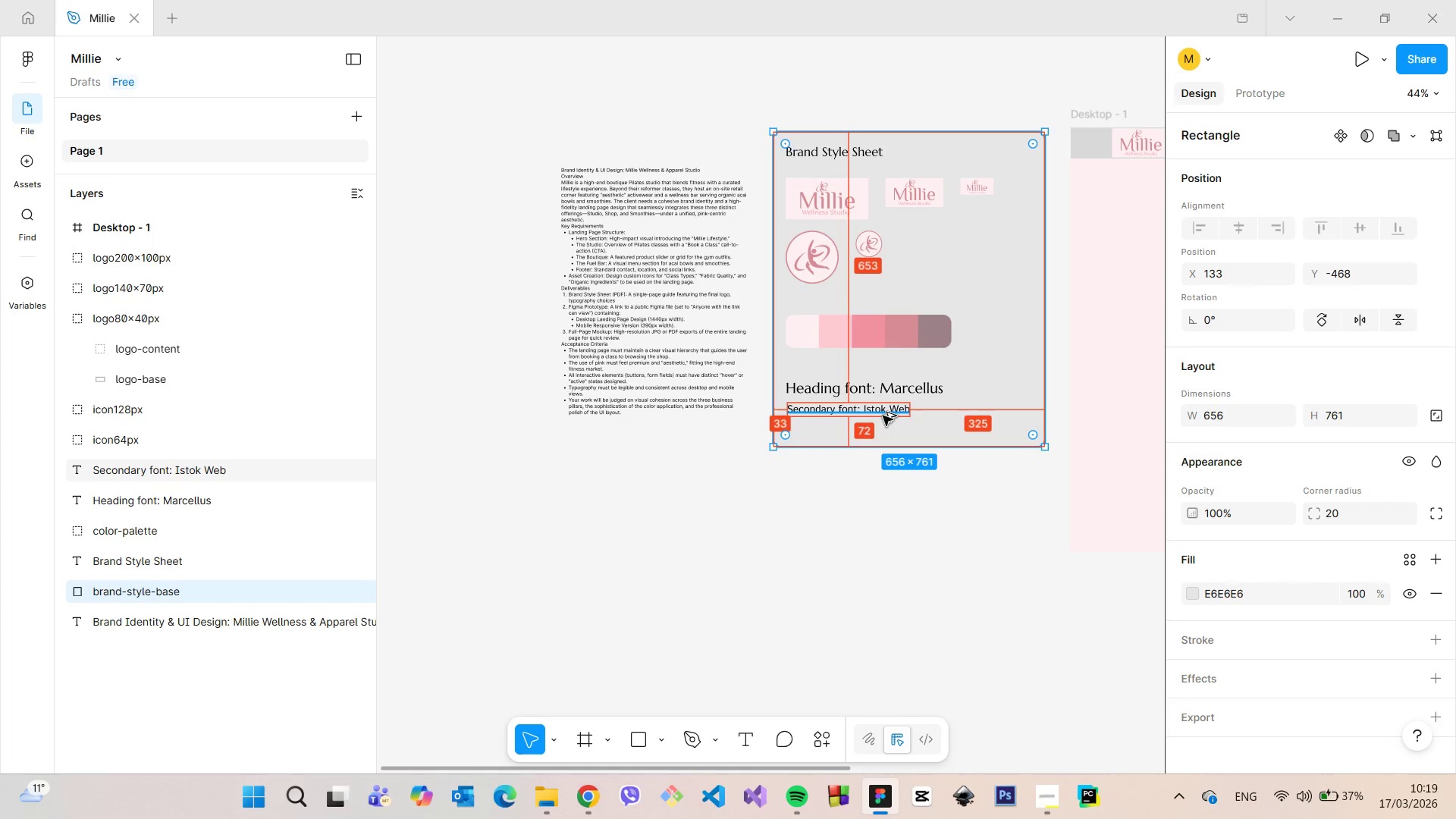 
hold_key(key=AltLeft, duration=0.53)
 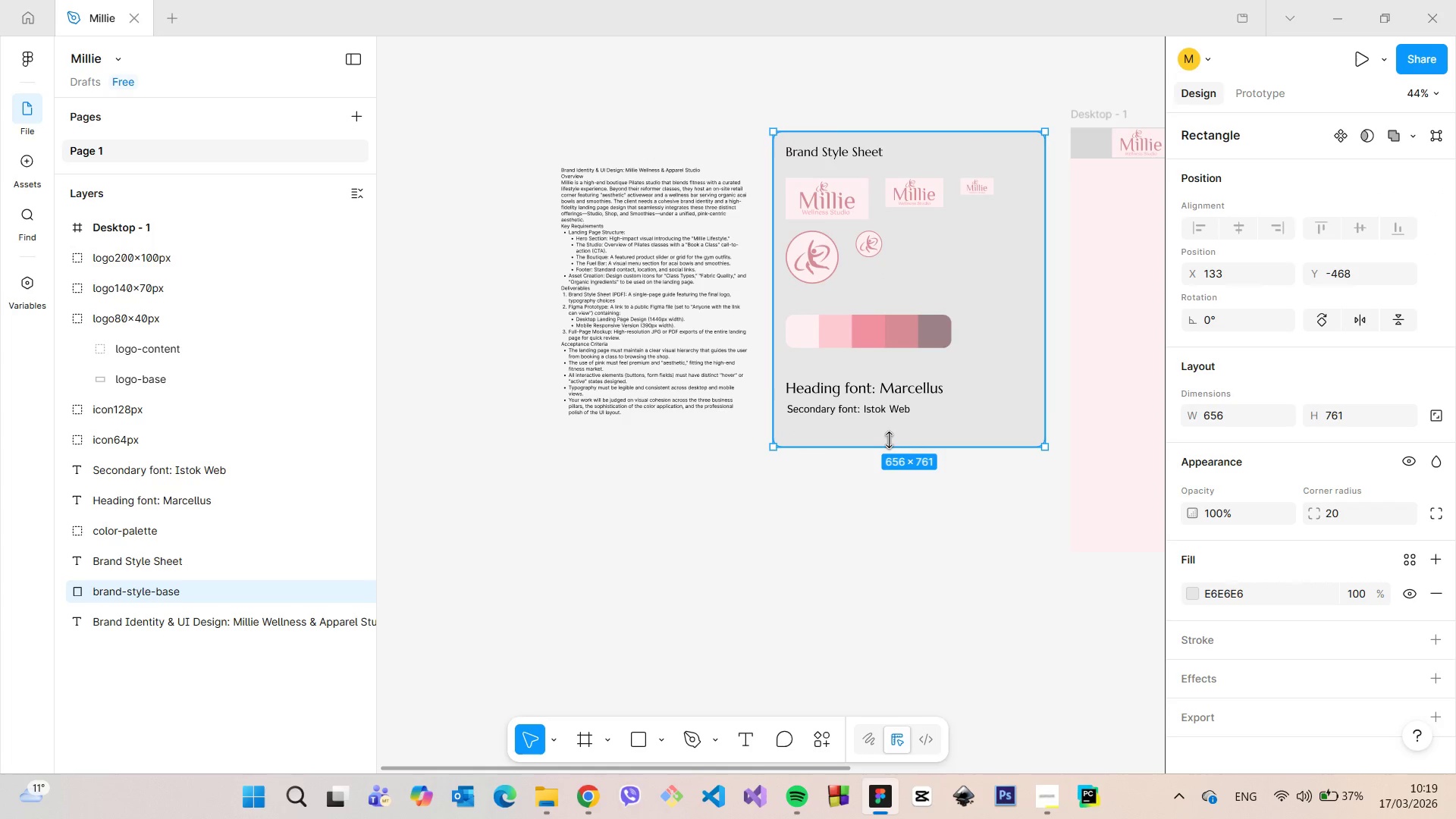 
left_click_drag(start_coordinate=[889, 440], to_coordinate=[890, 434])
 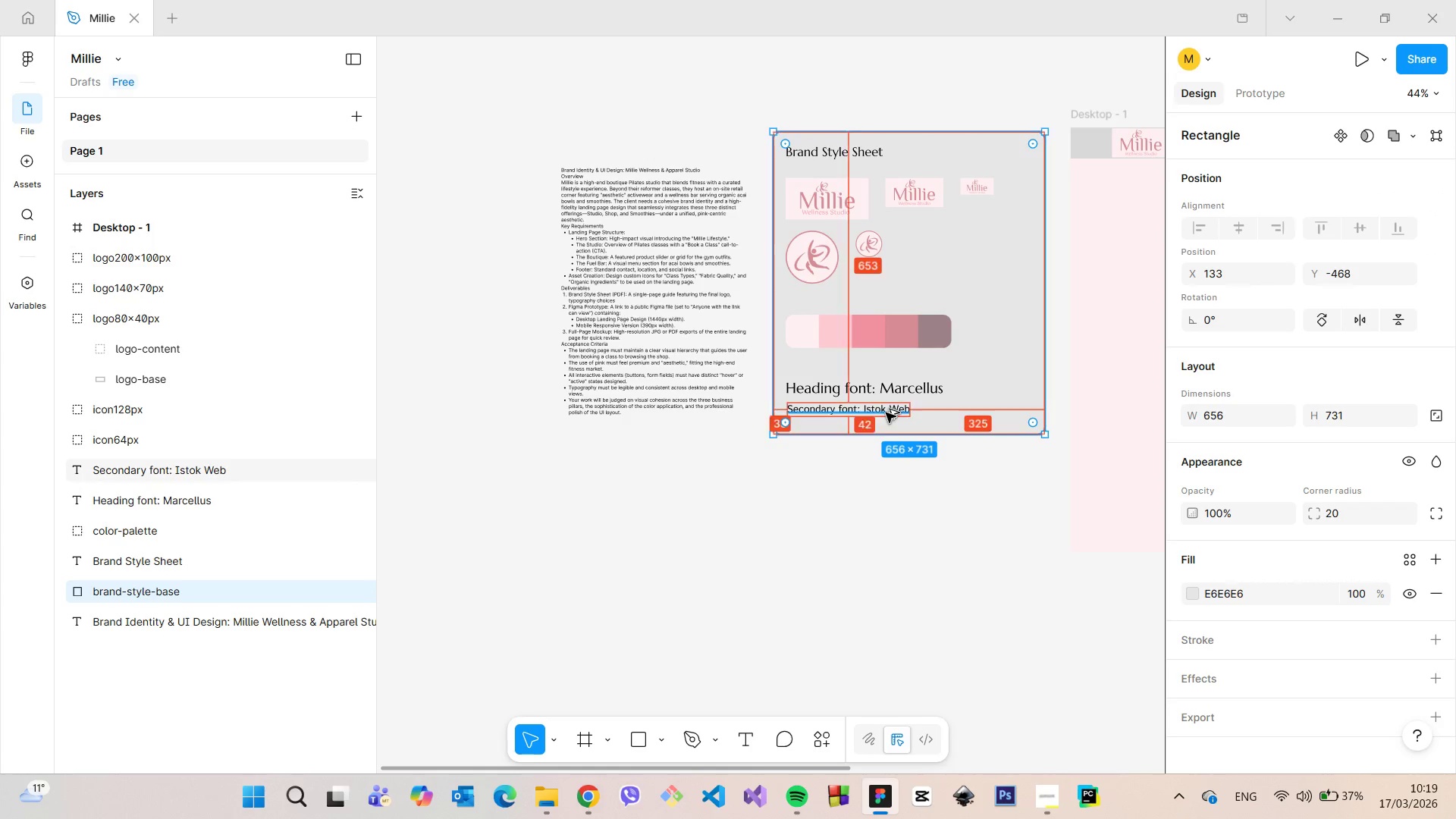 
hold_key(key=AltLeft, duration=0.66)
 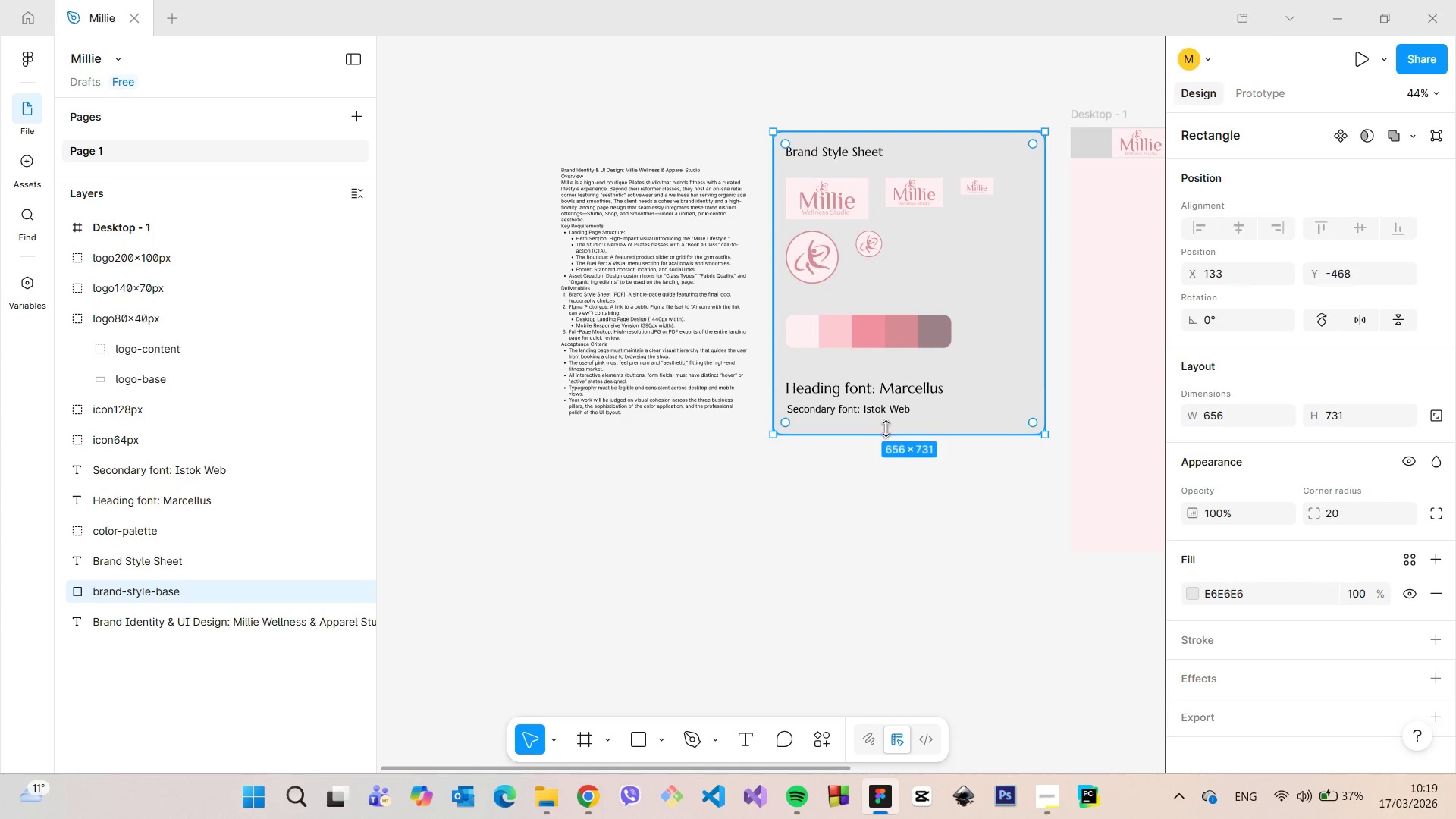 
scroll: coordinate [886, 433], scroll_direction: up, amount: 8.0
 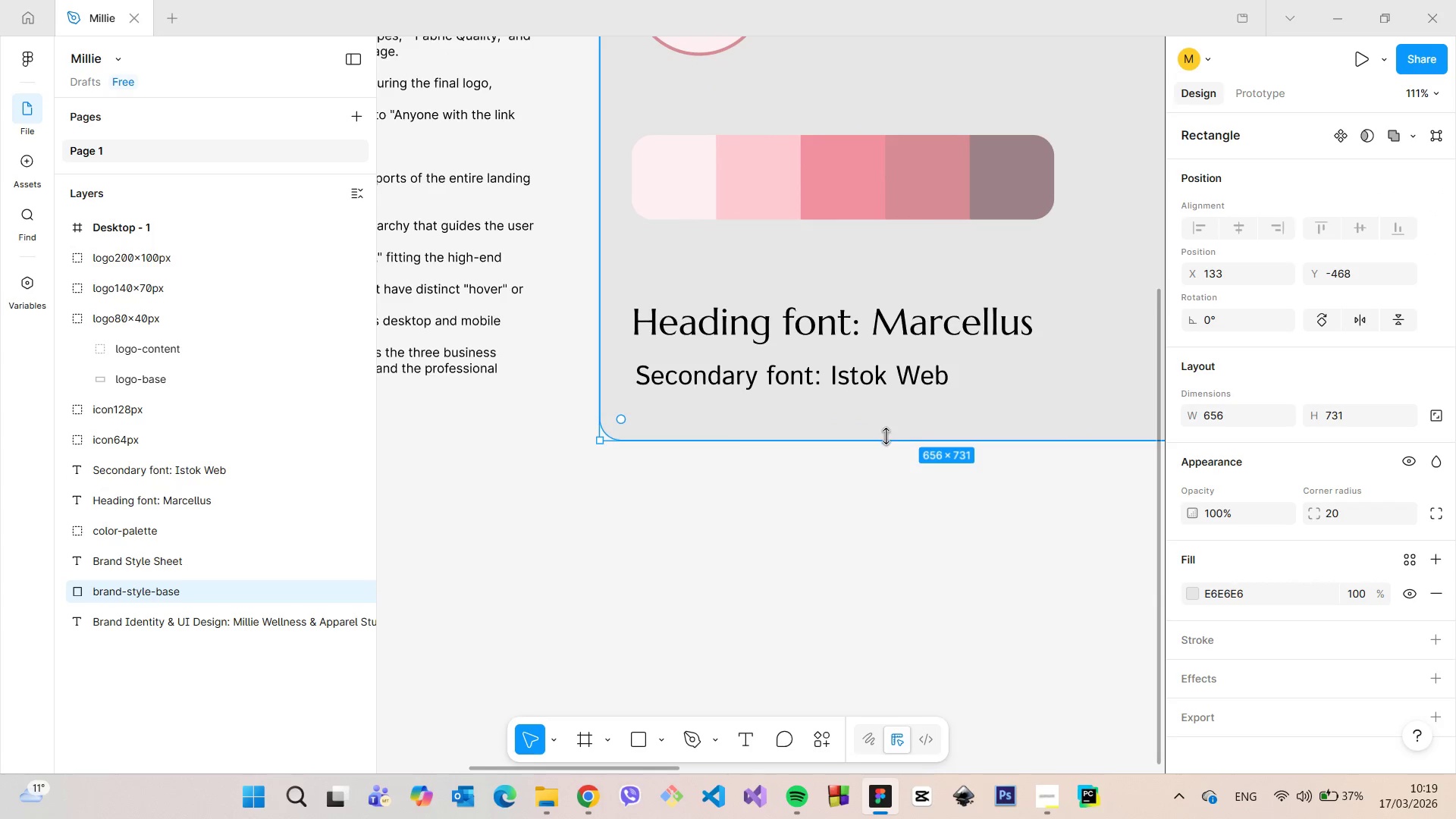 
left_click_drag(start_coordinate=[886, 436], to_coordinate=[886, 429])
 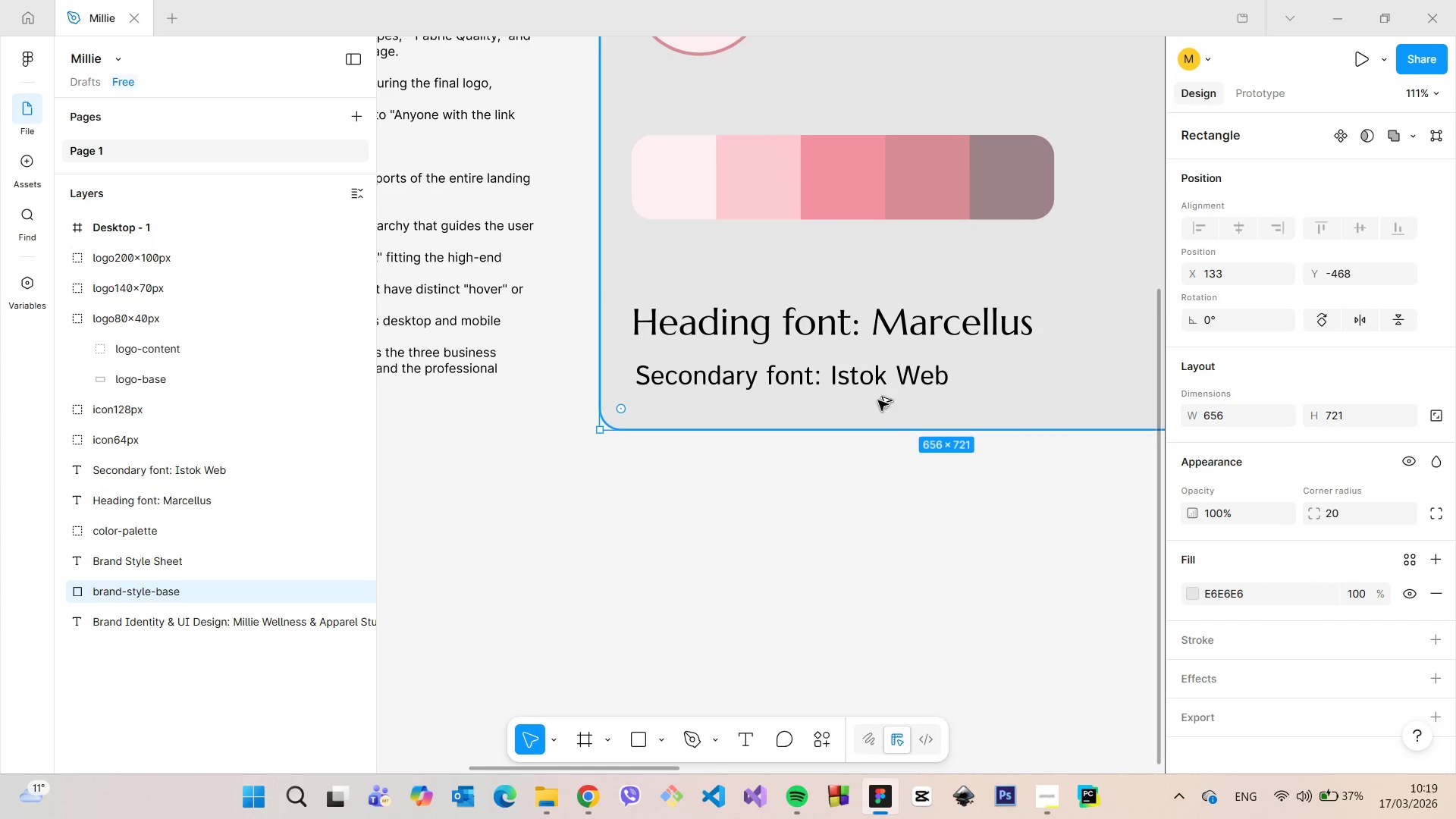 
hold_key(key=AltLeft, duration=0.8)
 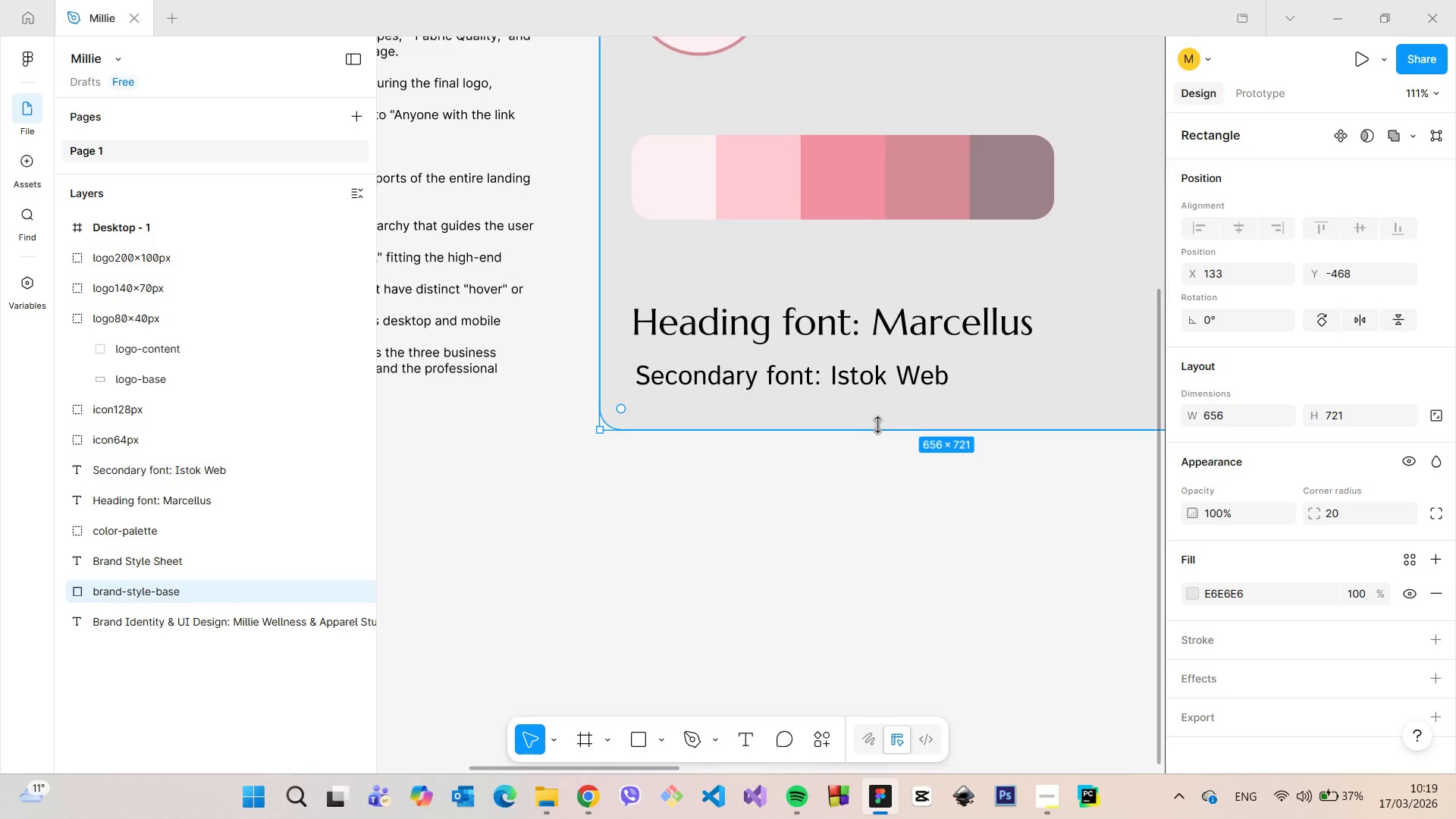 
left_click_drag(start_coordinate=[877, 425], to_coordinate=[873, 422])
 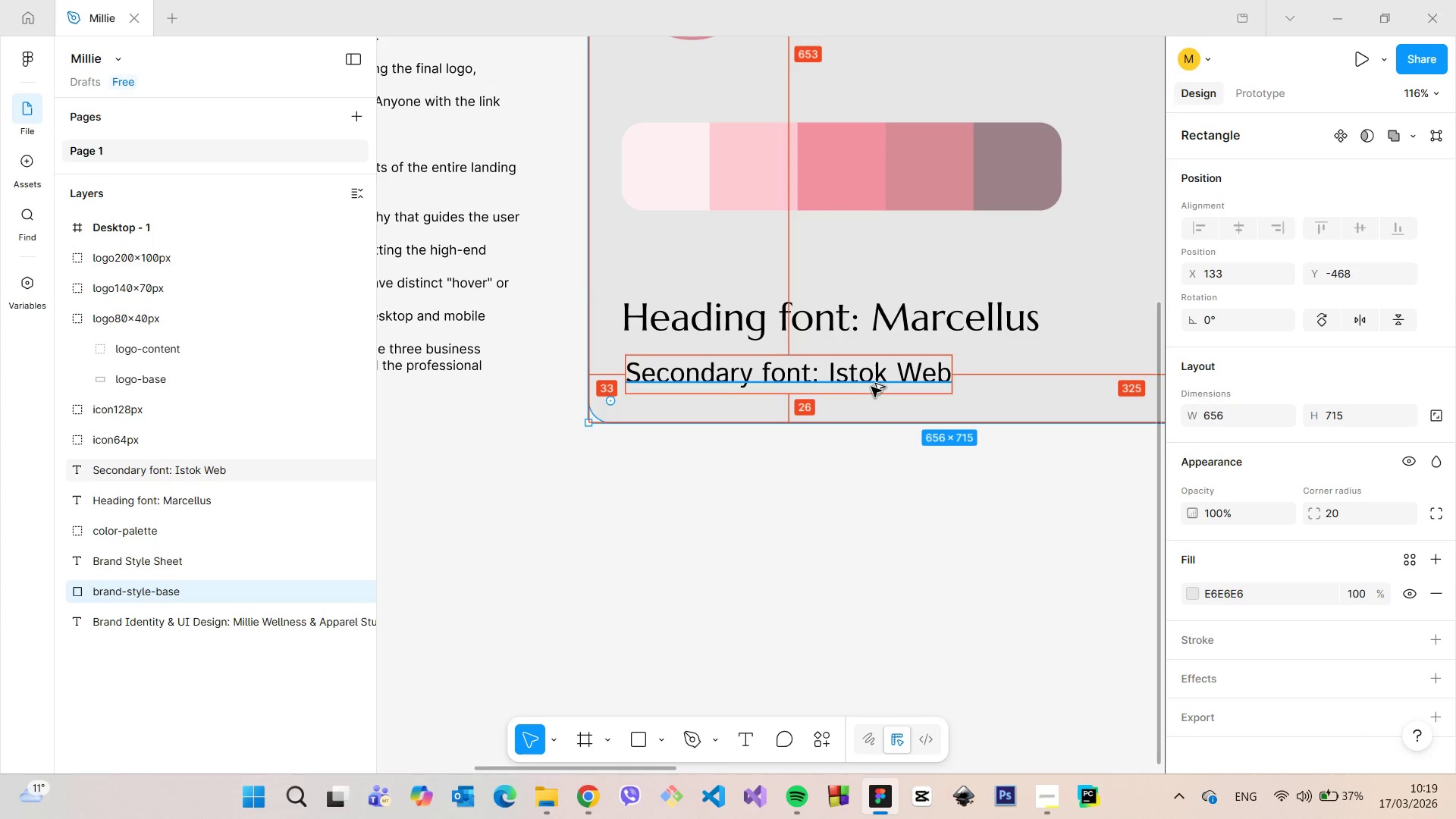 
scroll: coordinate [877, 425], scroll_direction: up, amount: 1.0
 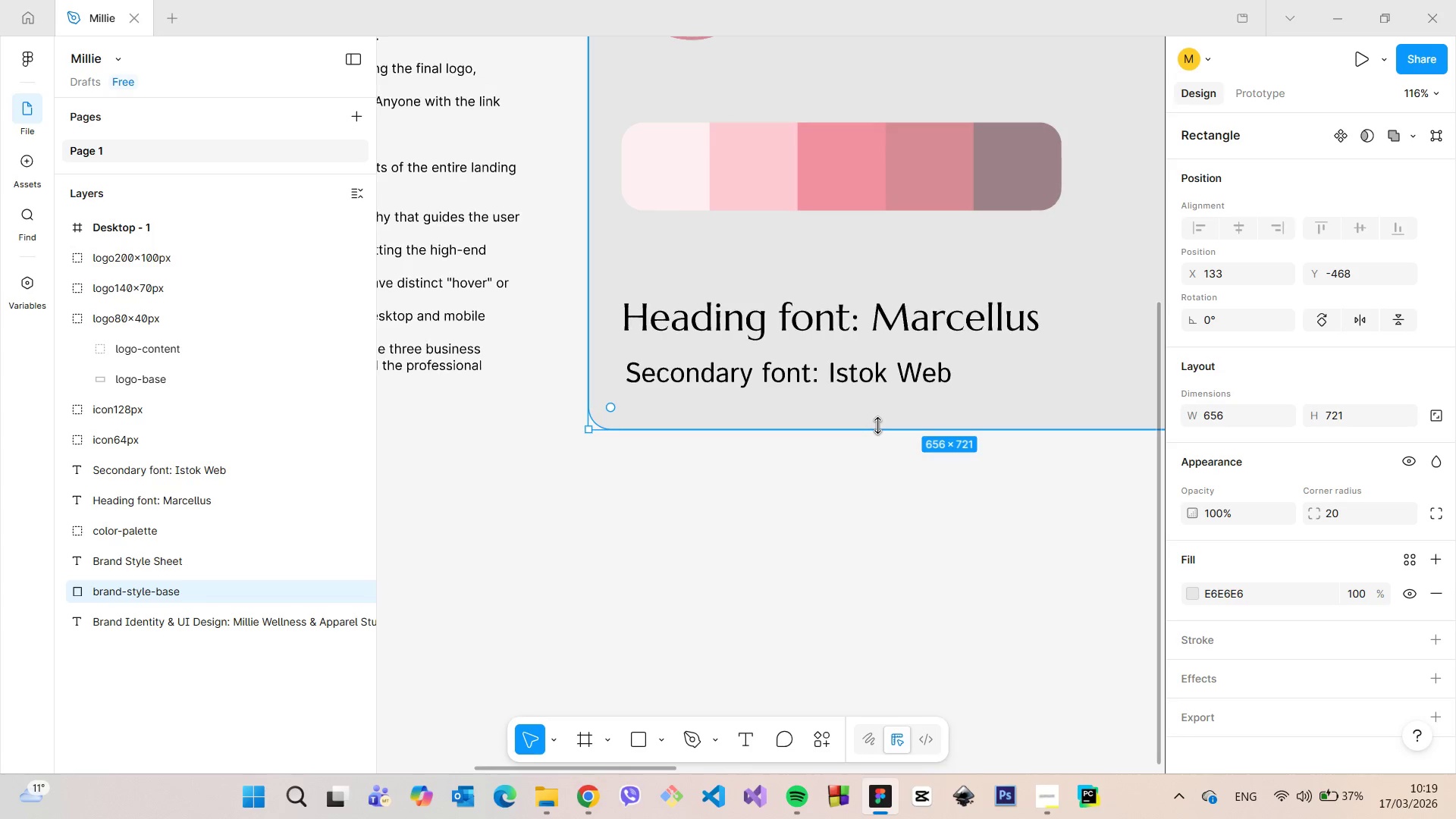 
hold_key(key=AltLeft, duration=0.62)
 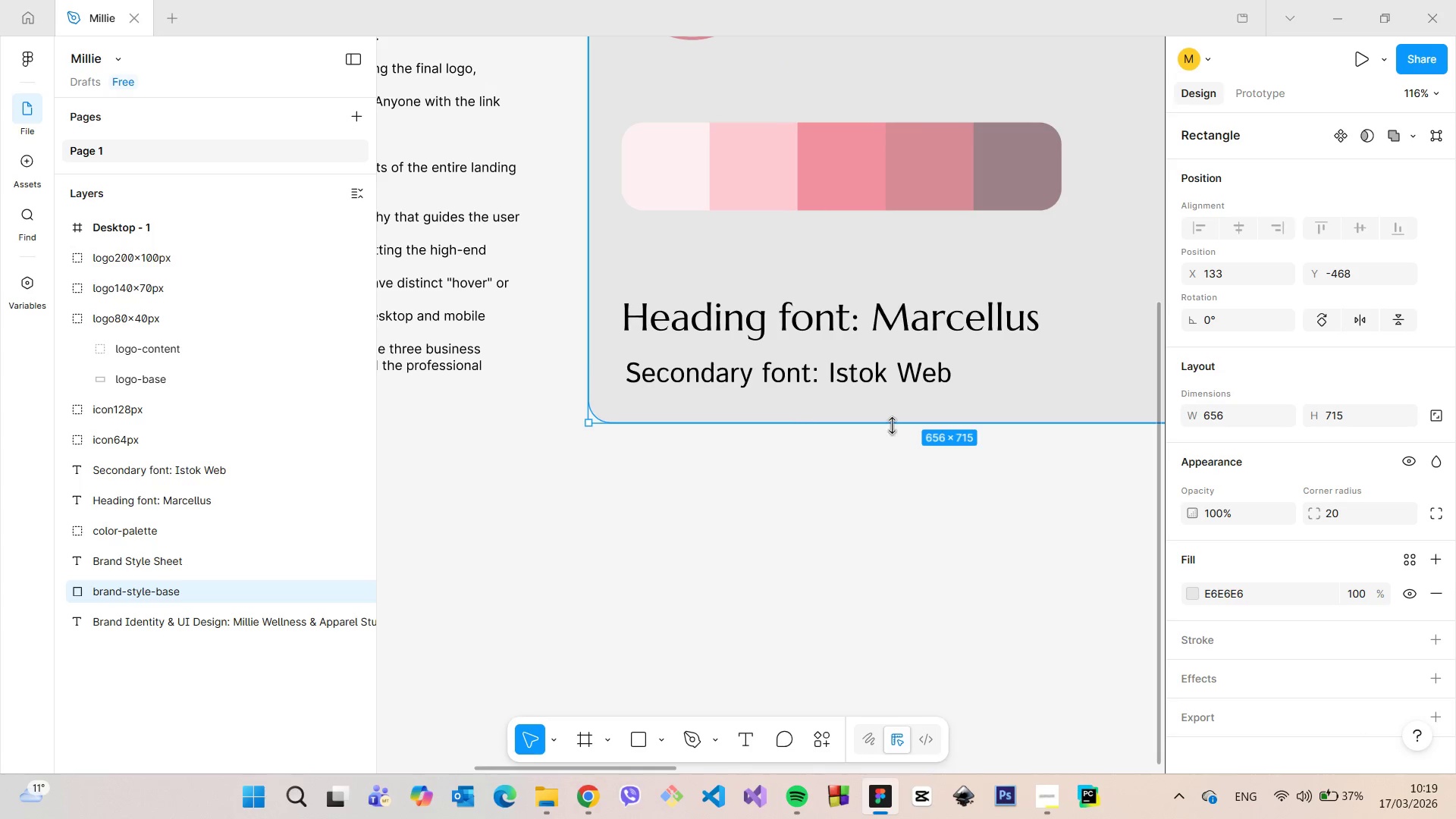 
left_click_drag(start_coordinate=[891, 425], to_coordinate=[888, 430])
 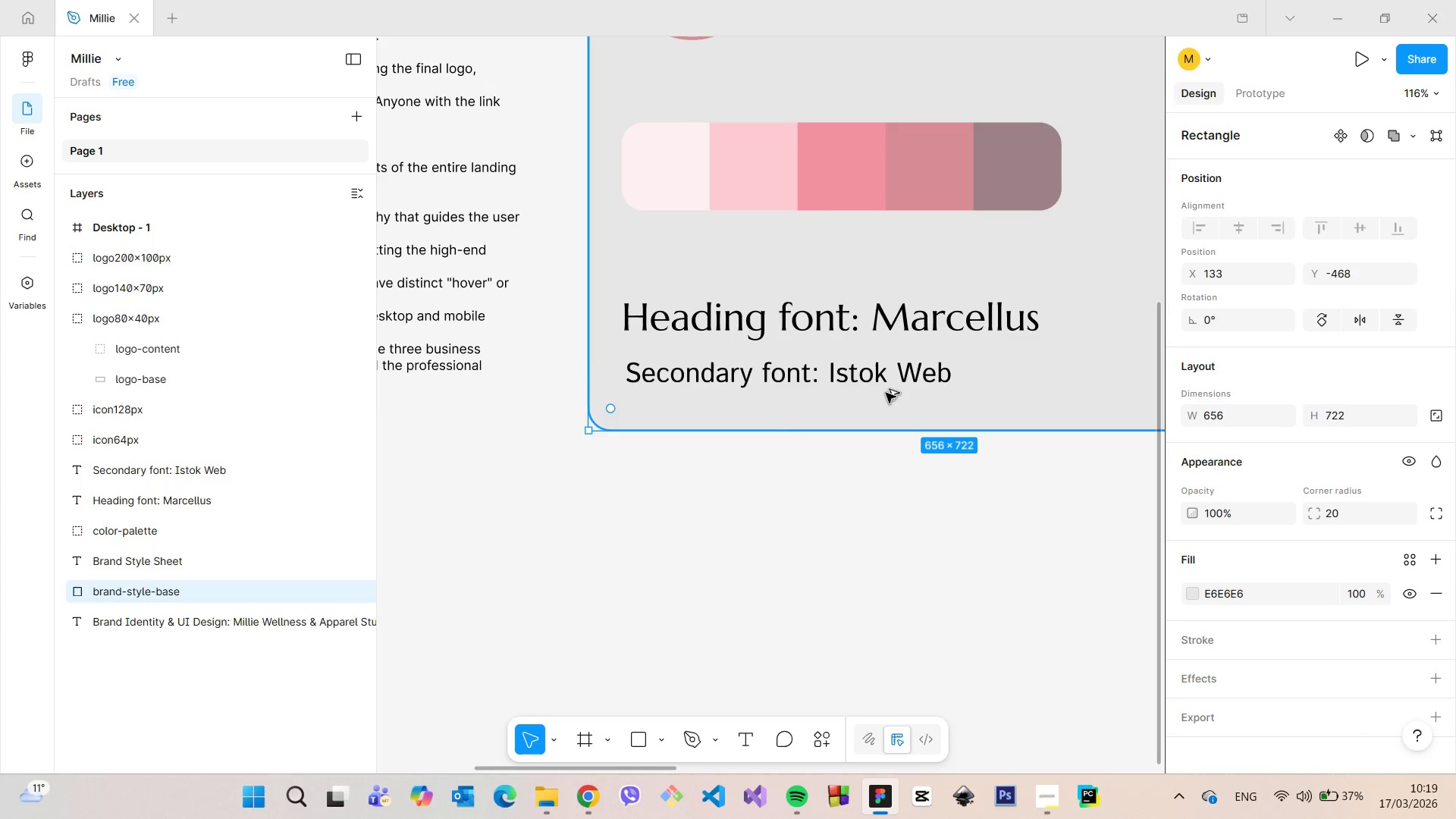 
hold_key(key=AltLeft, duration=1.03)
 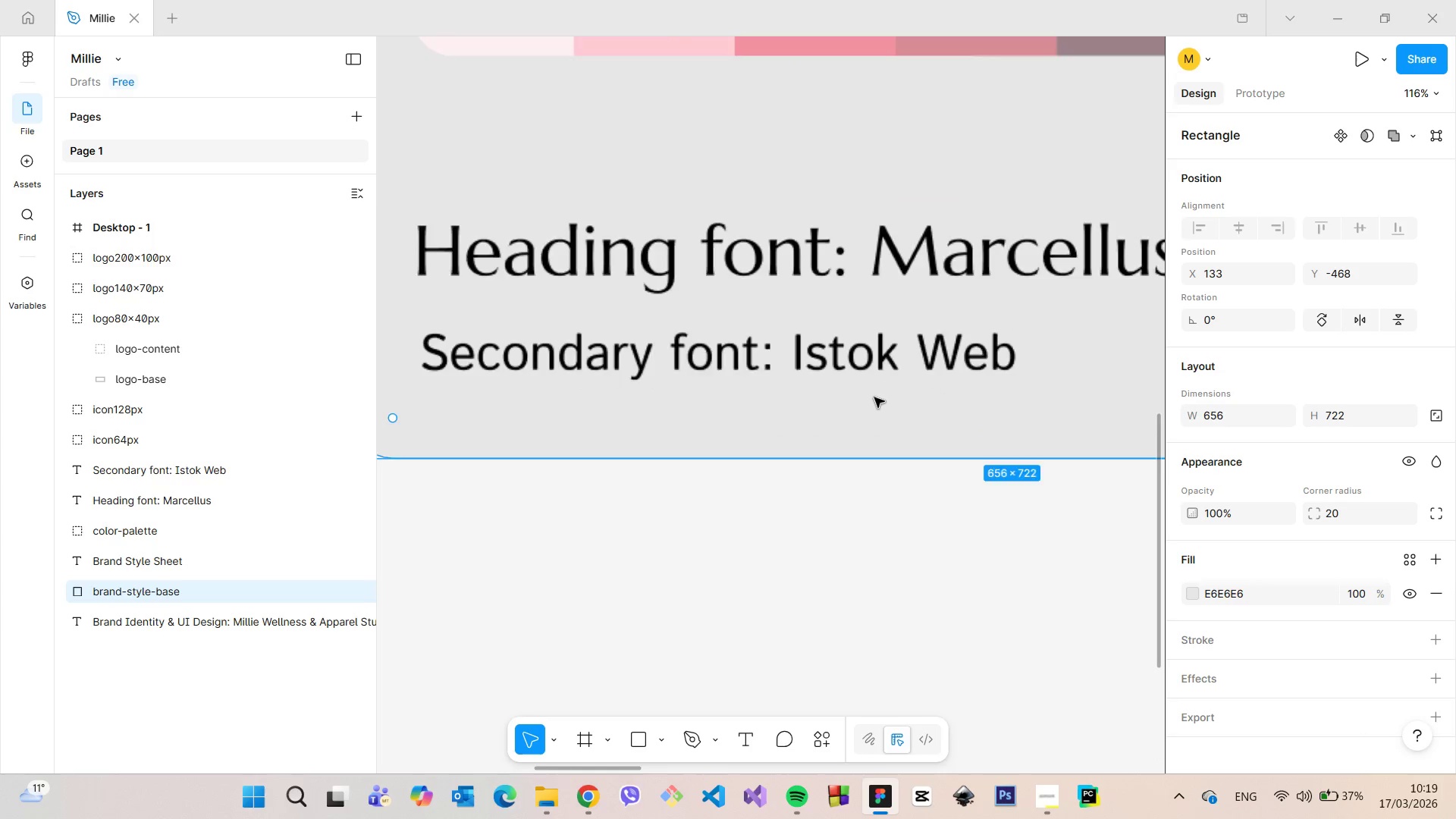 
scroll: coordinate [795, 472], scroll_direction: up, amount: 21.0
 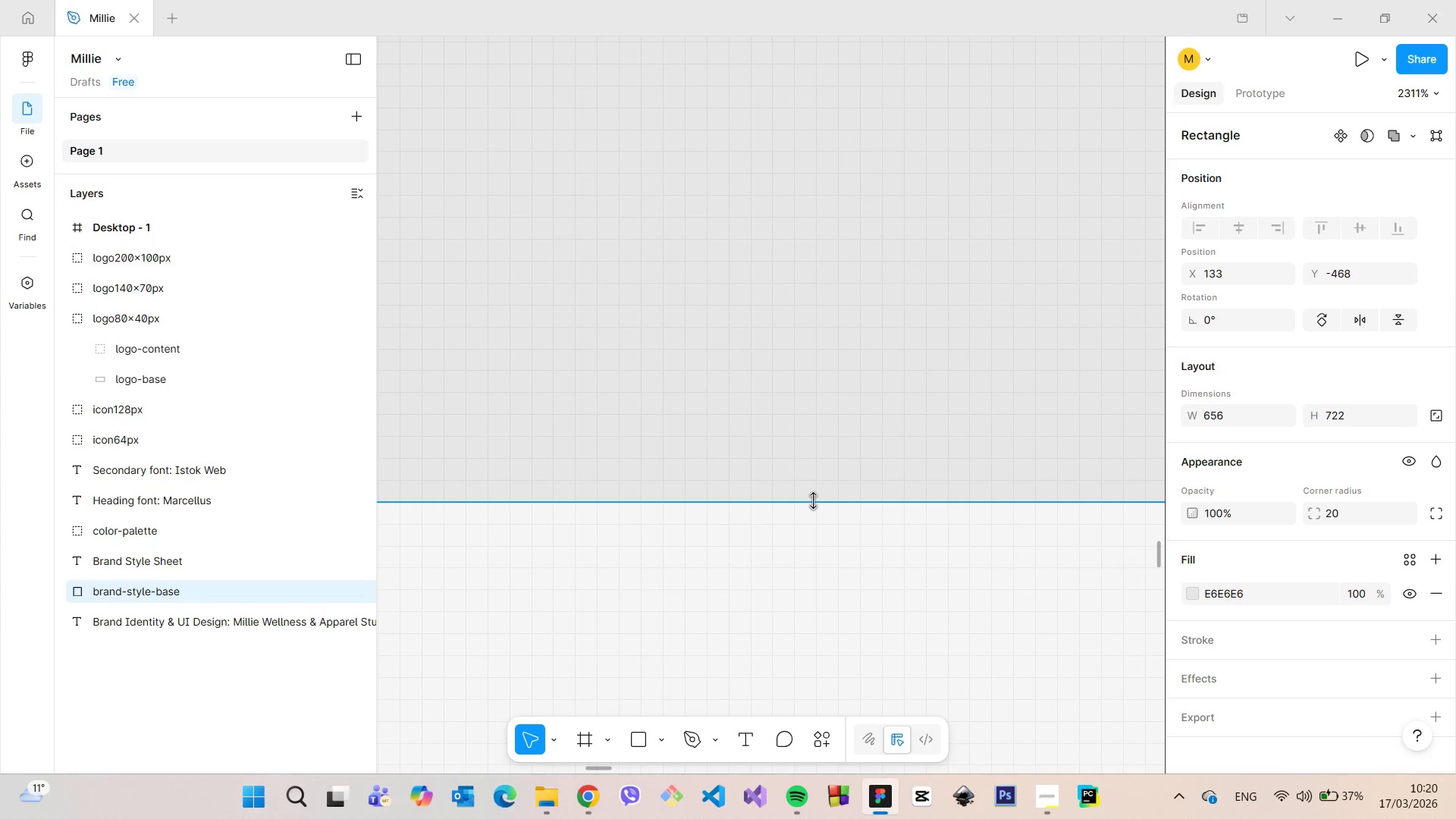 
hold_key(key=AltLeft, duration=1.5)
left_click_drag(start_coordinate=[813, 500], to_coordinate=[820, 444])
 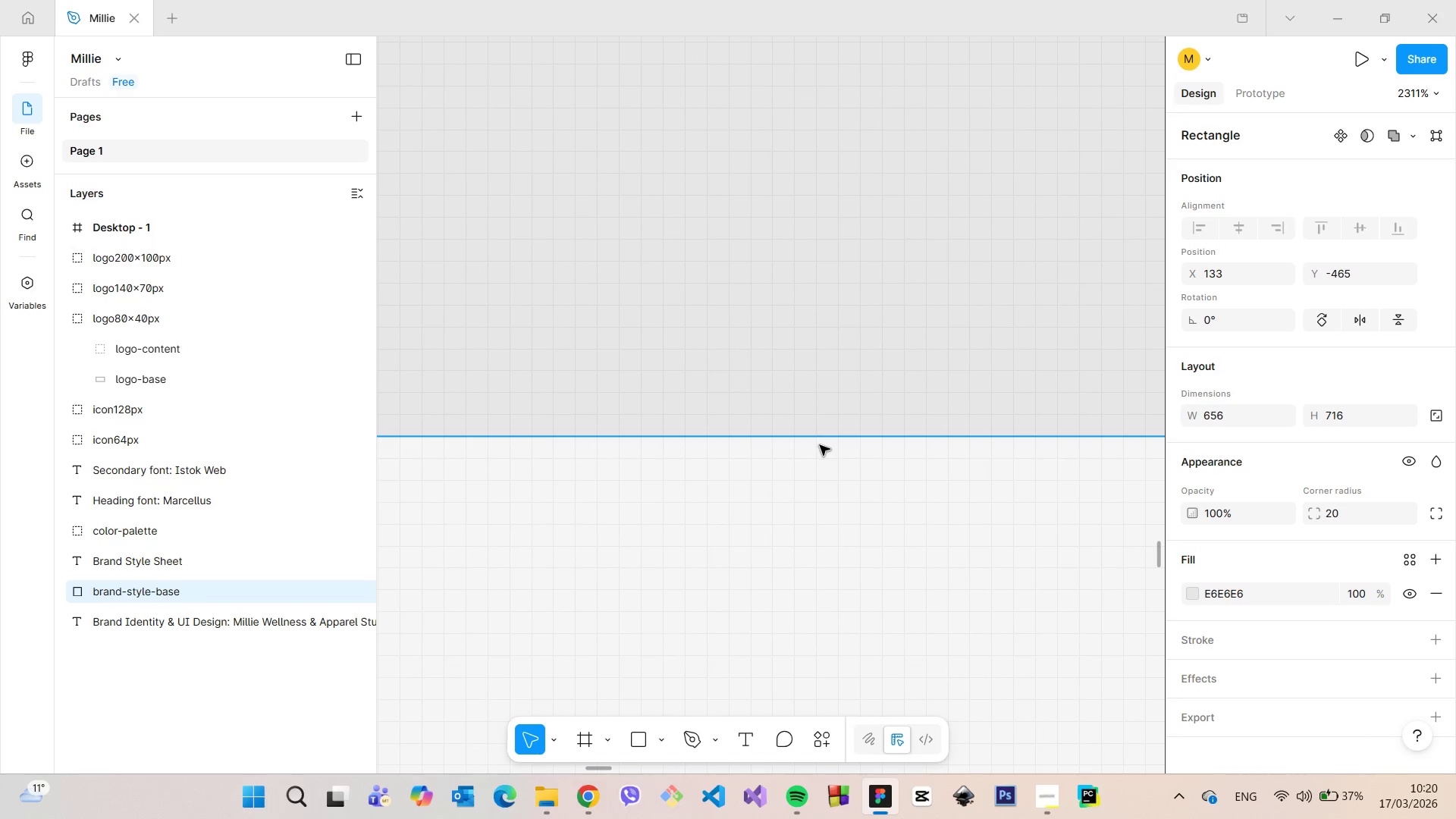 
hold_key(key=AltLeft, duration=0.58)
 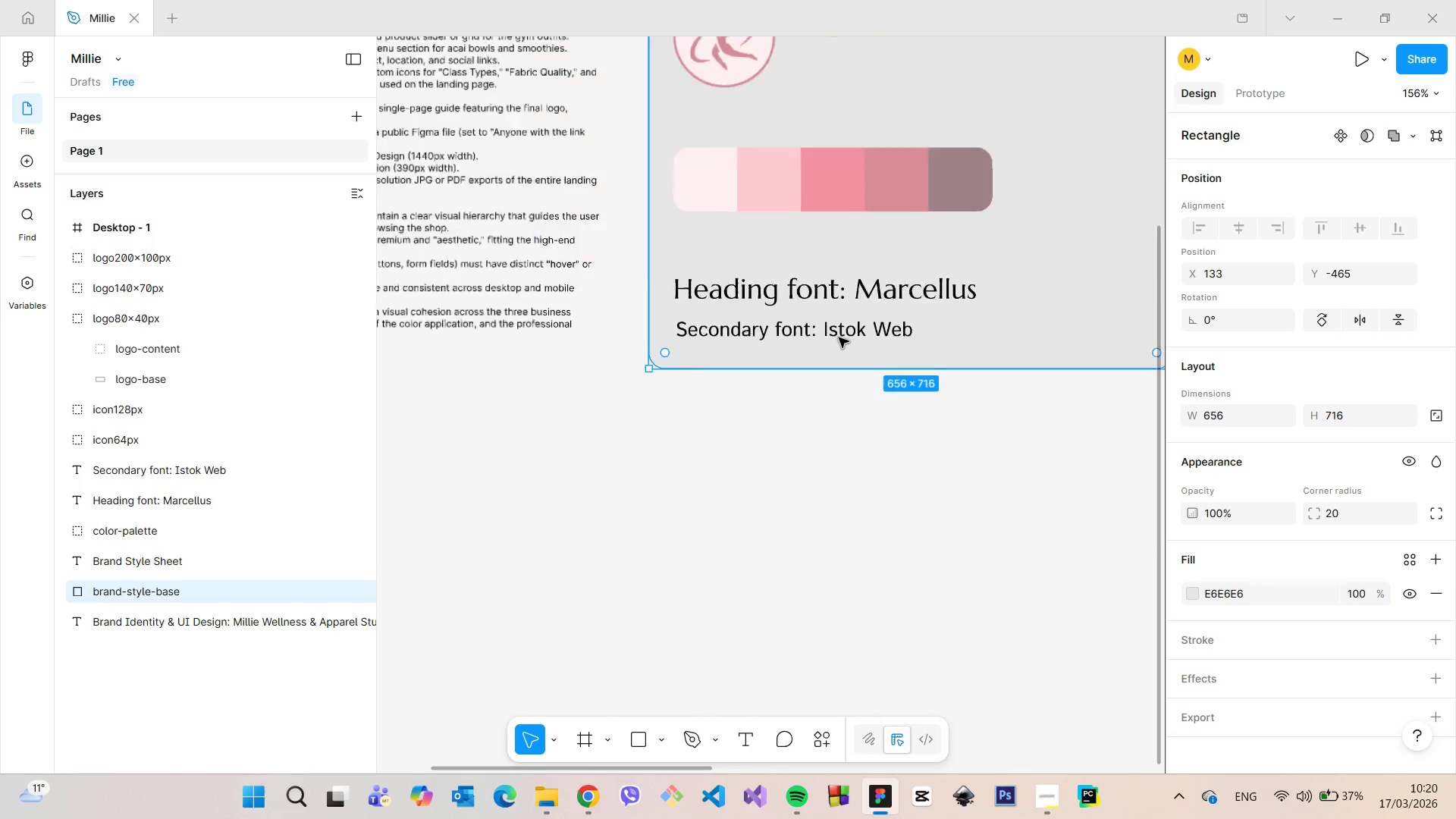 
scroll: coordinate [839, 338], scroll_direction: down, amount: 38.0
 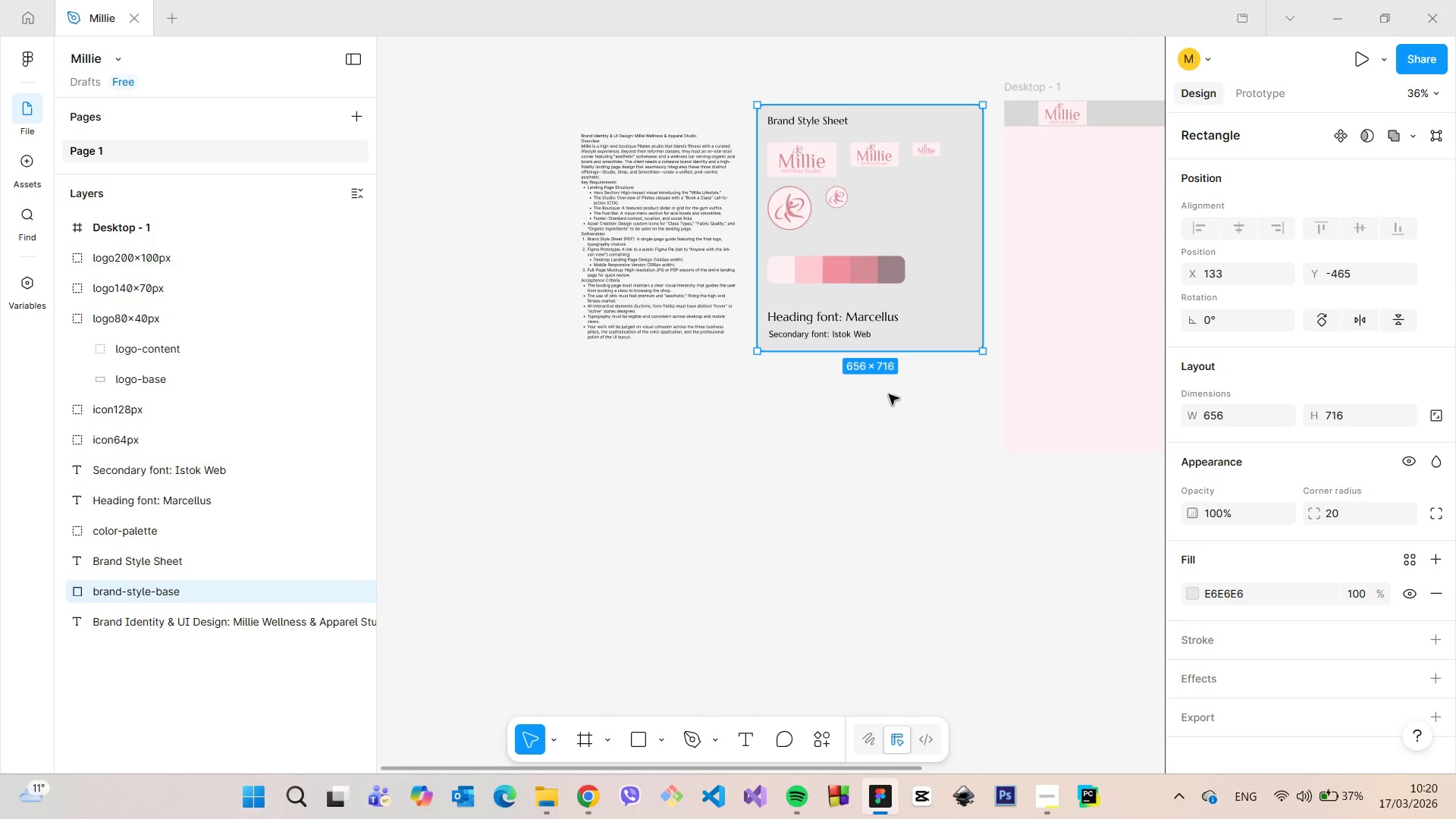 
left_click([893, 401])
 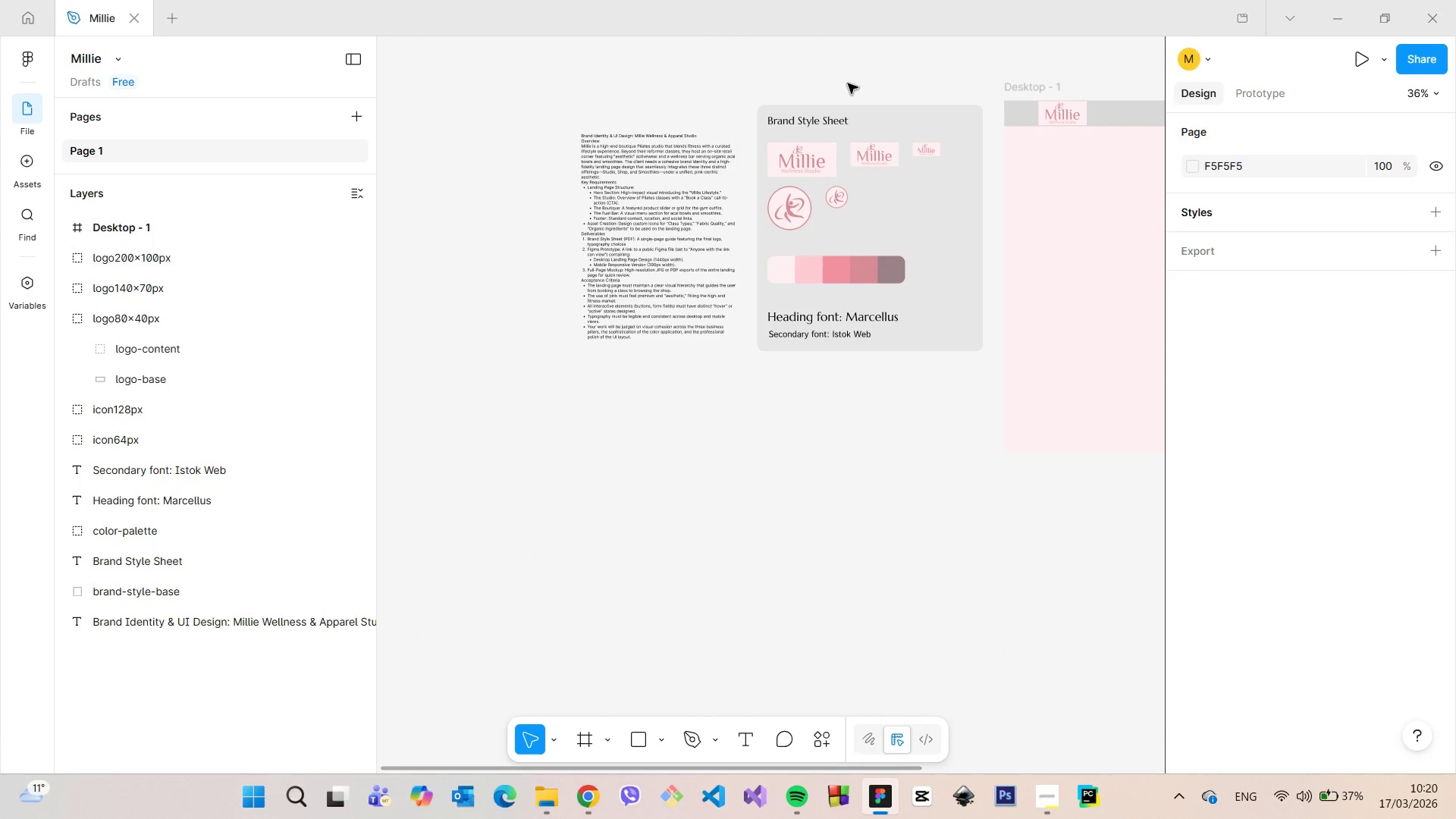 
scroll: coordinate [751, 442], scroll_direction: up, amount: 12.0
 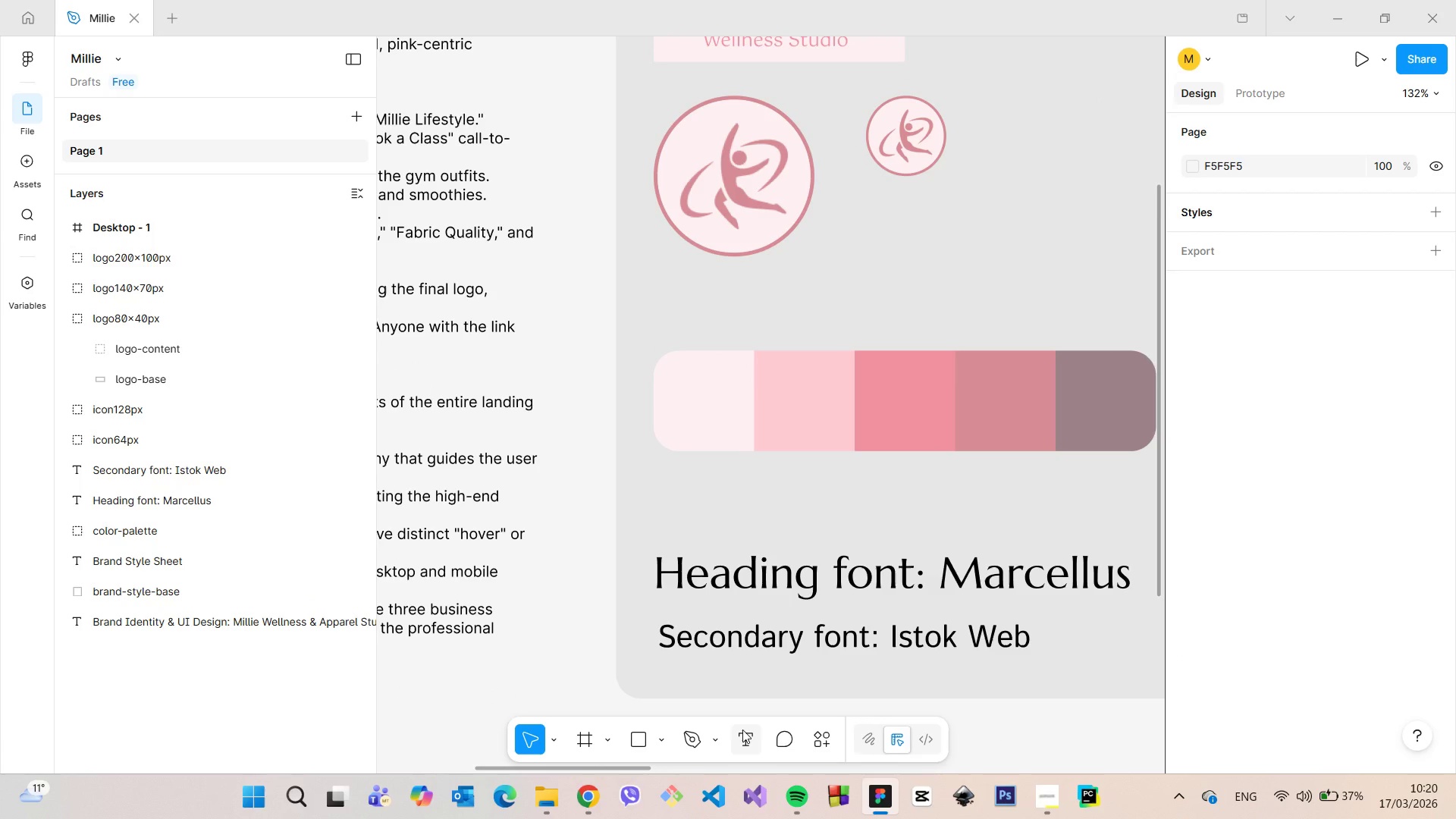 
left_click([742, 730])
 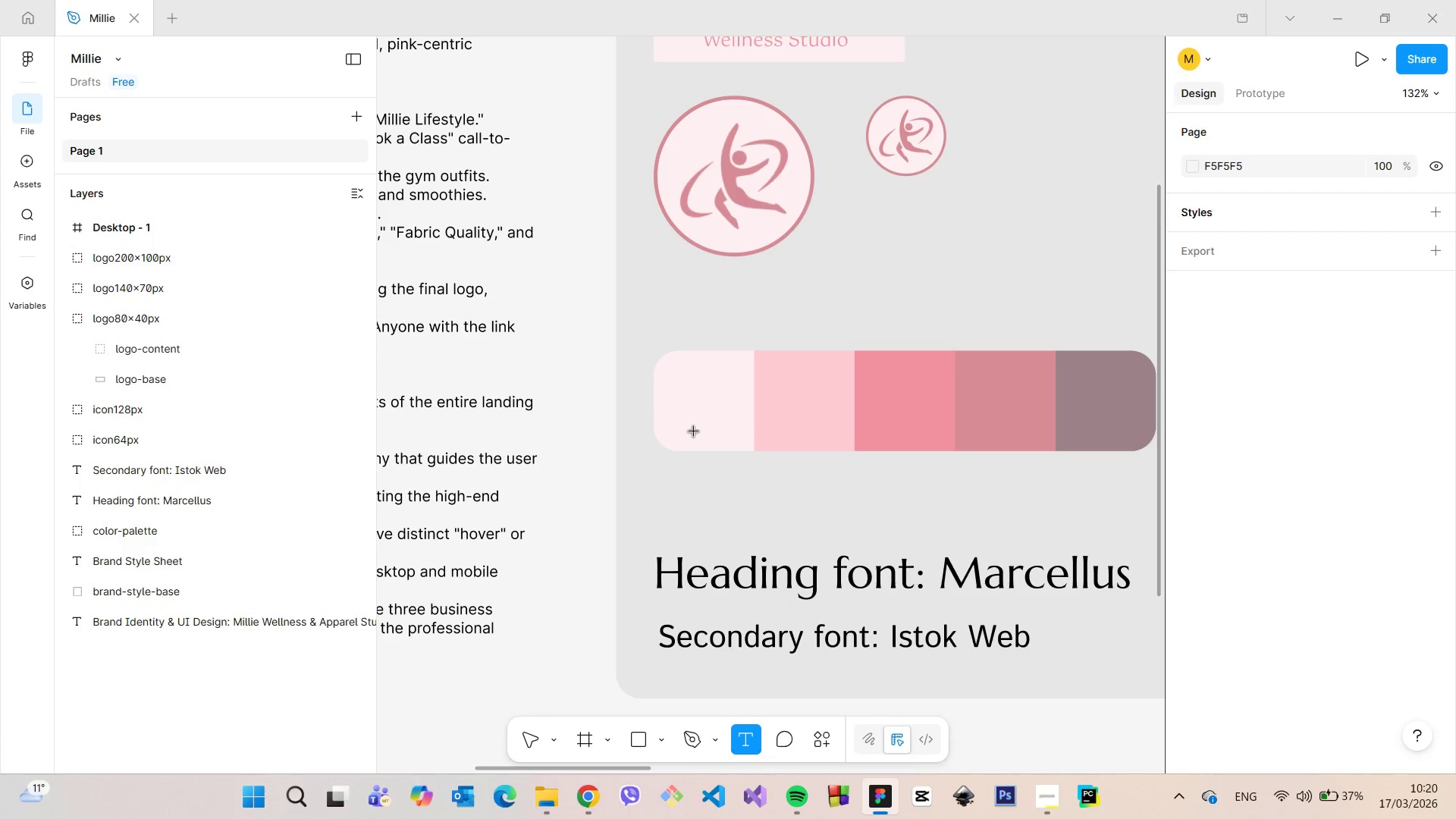 
left_click([694, 431])
 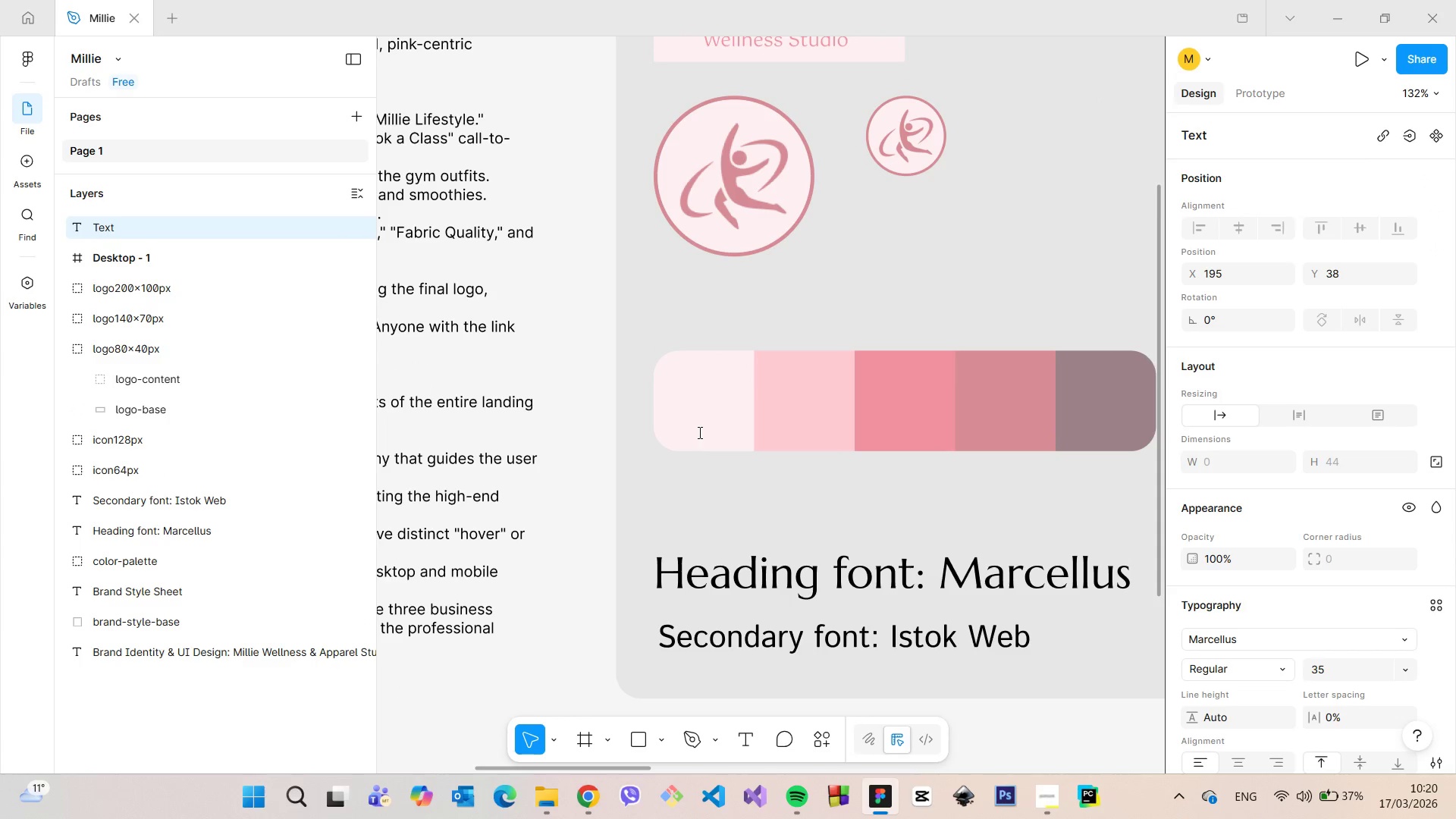 
key(Shift+4)
 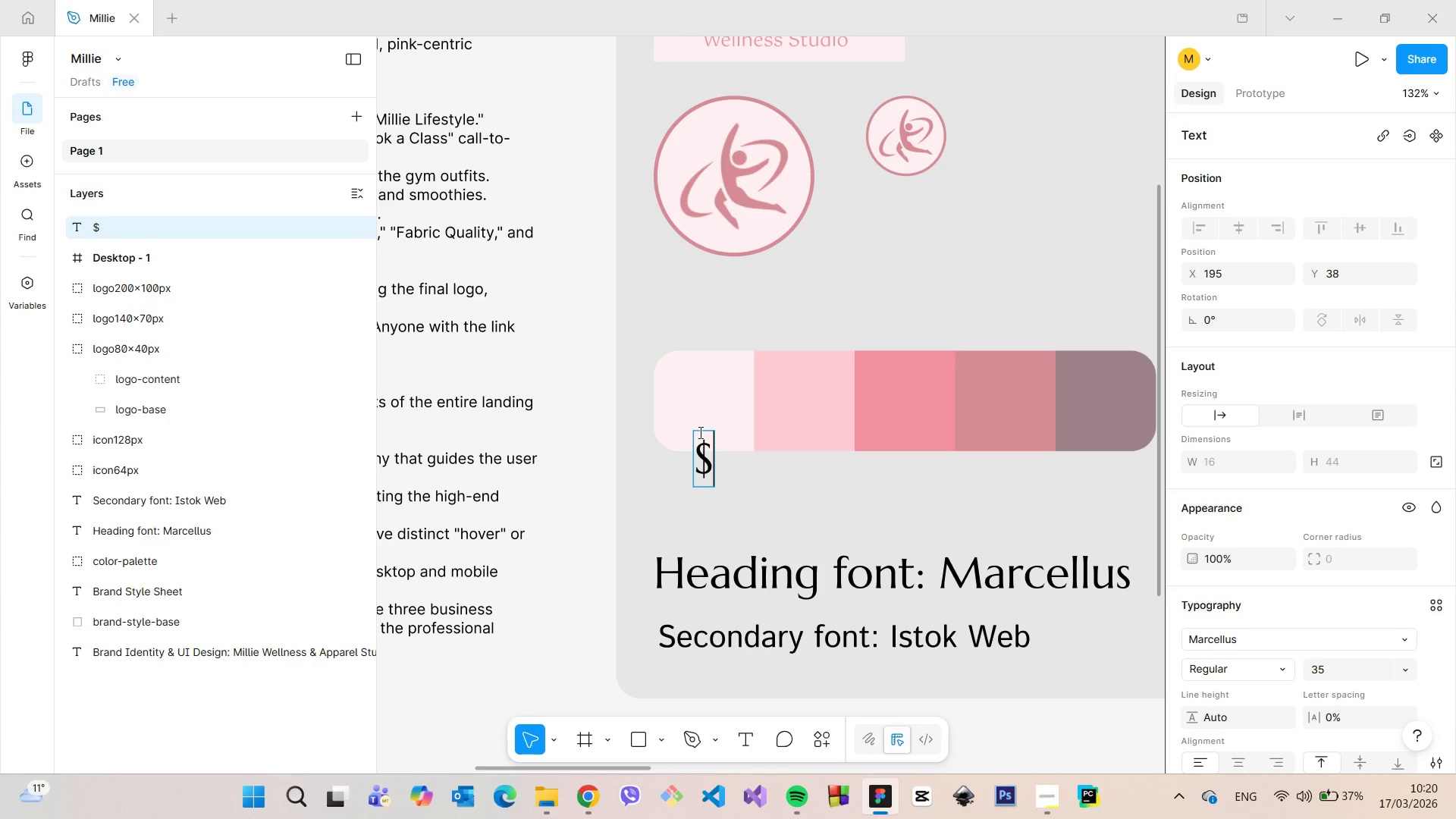 
key(Backspace)
 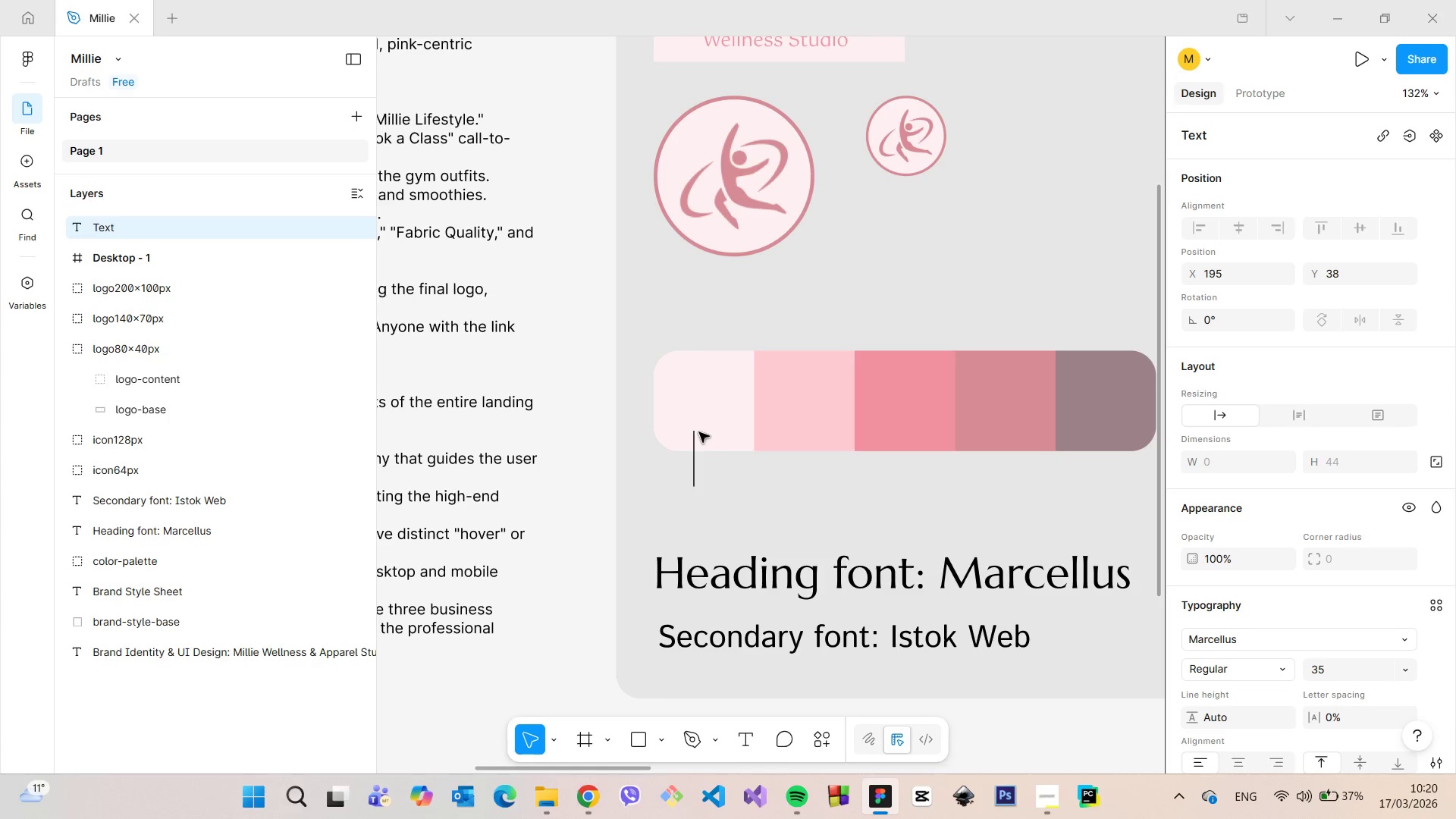 
hold_key(key=ShiftLeft, duration=0.81)
 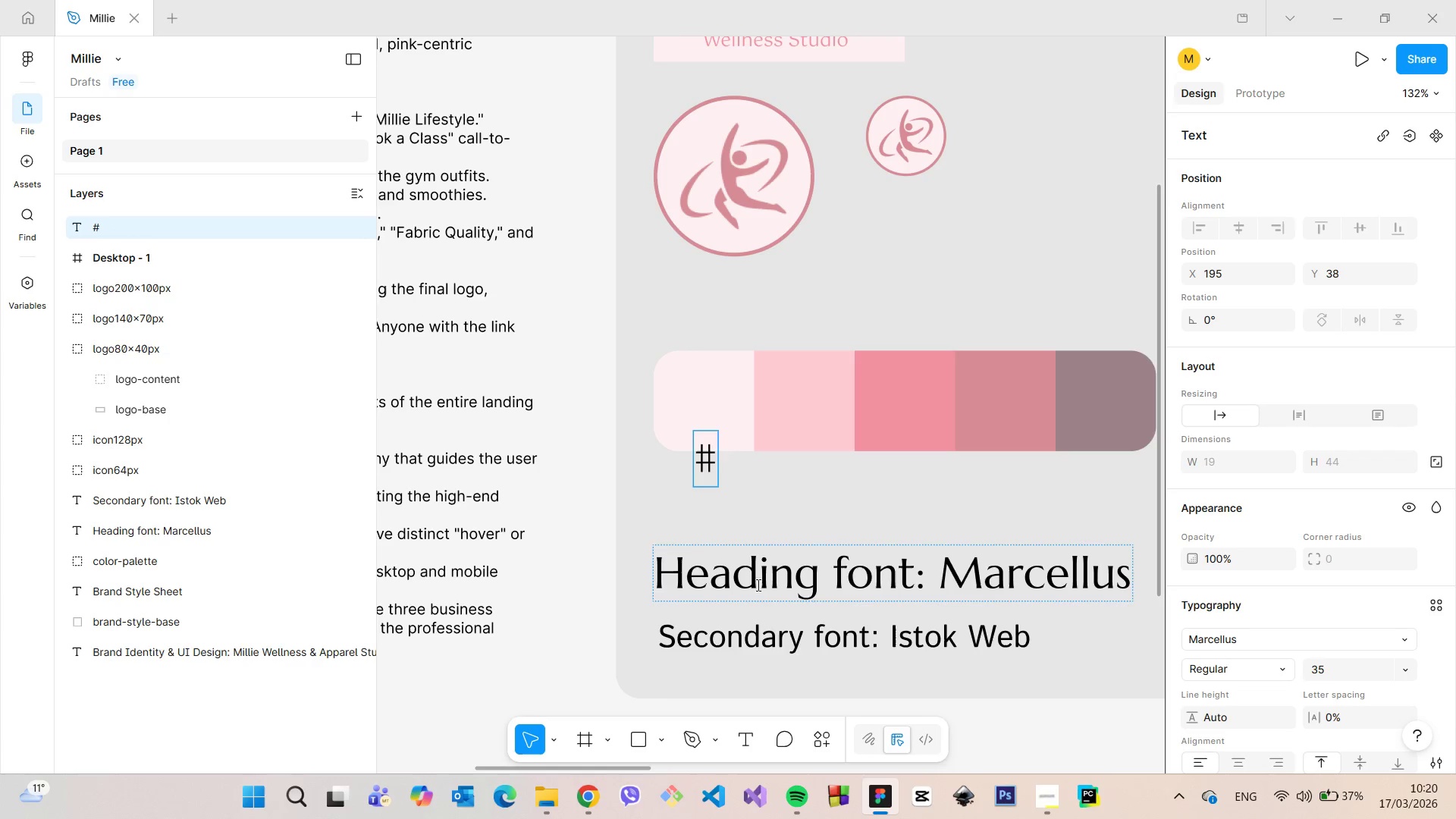 
hold_key(key=3, duration=0.33)
 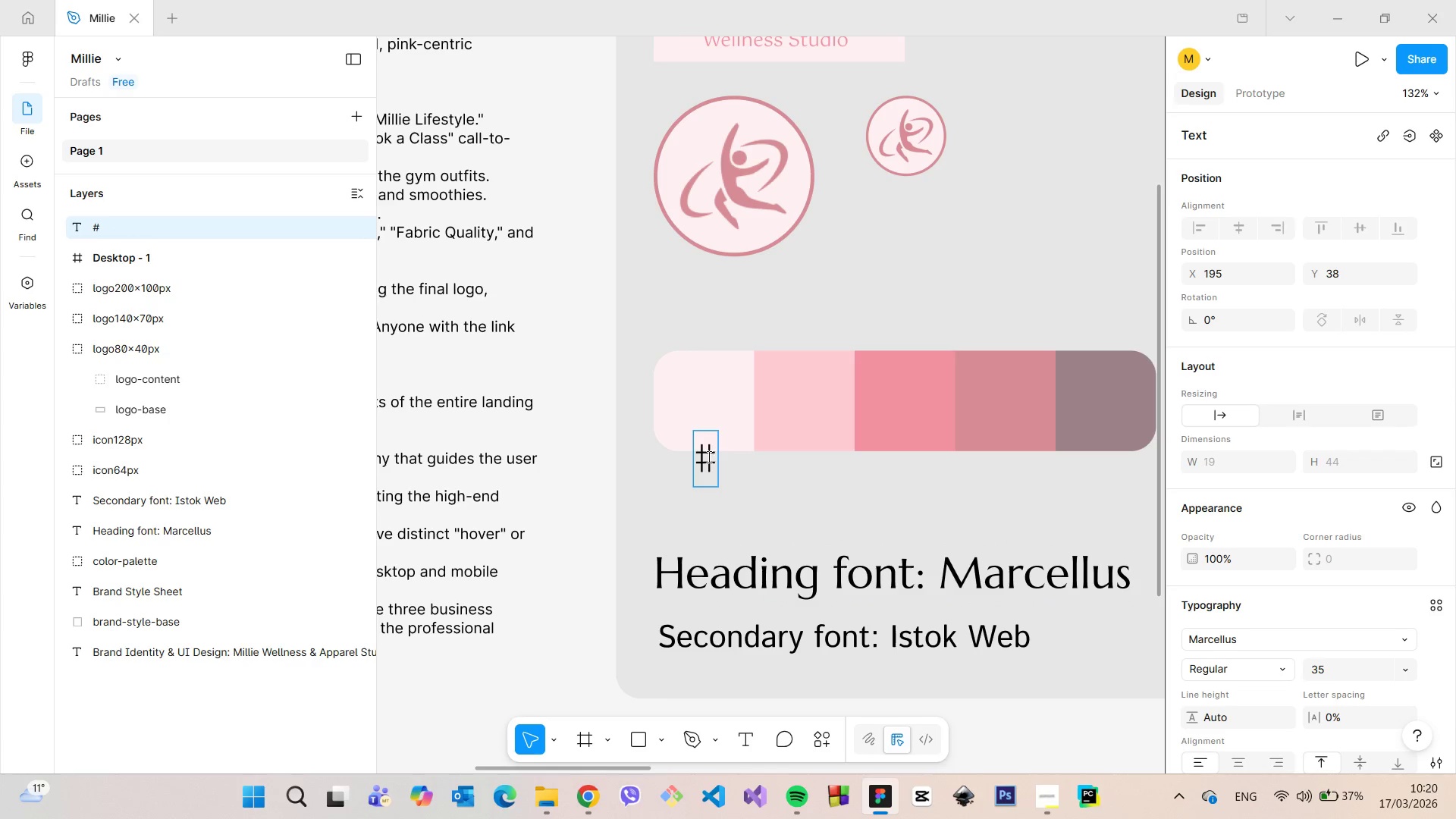 
double_click([706, 458])
 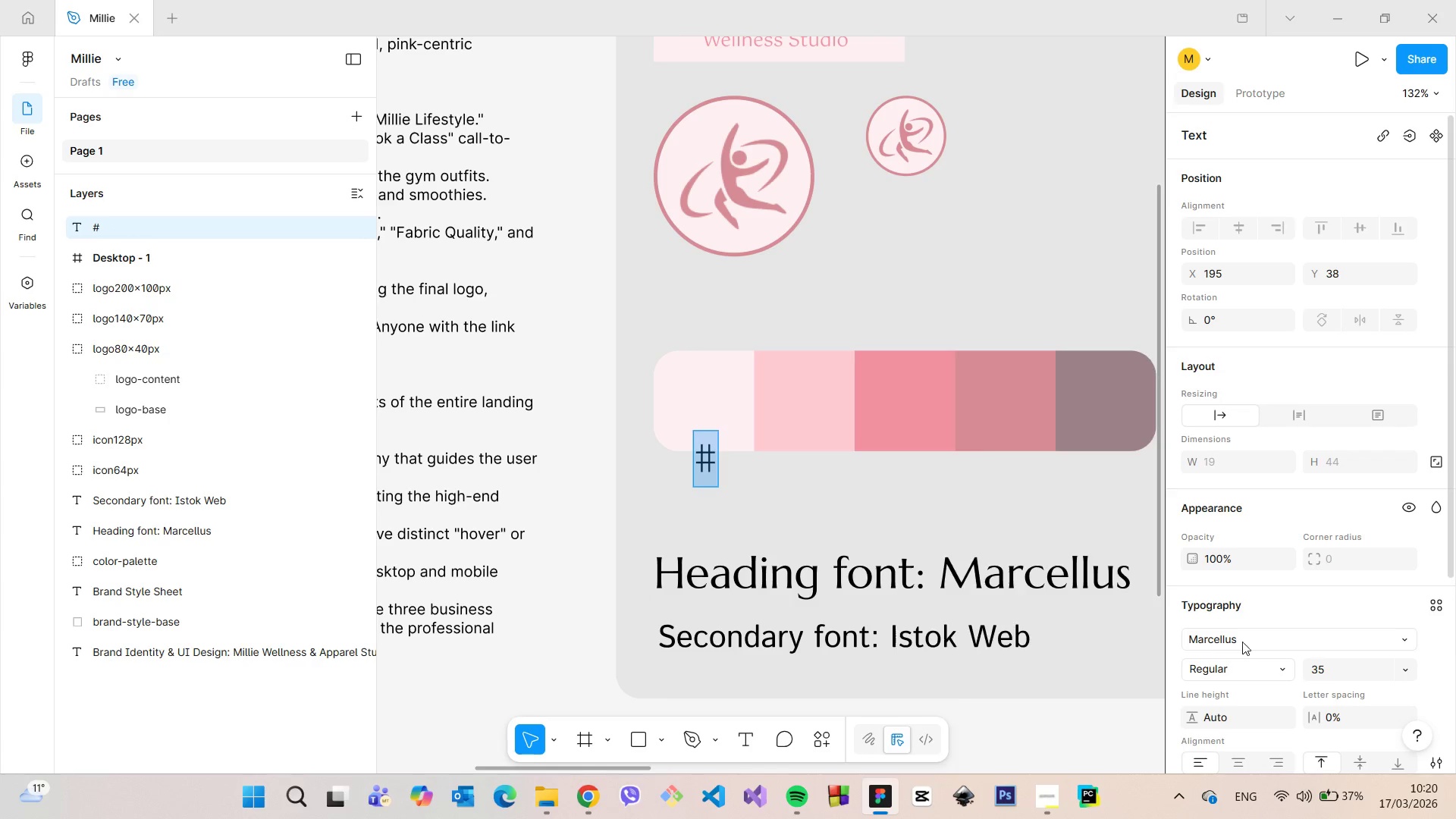 
left_click([1242, 638])
 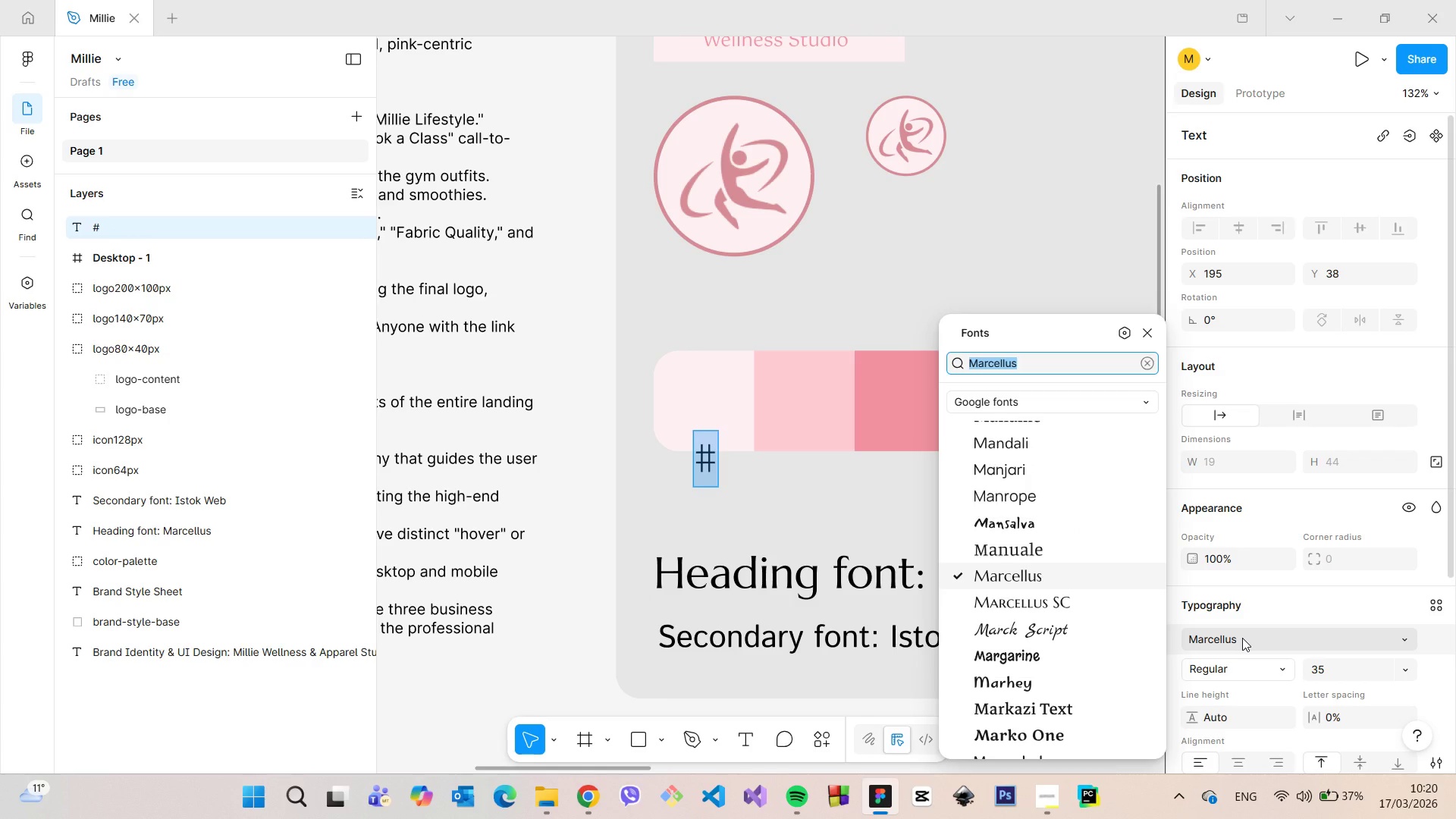 
type(Isto)
 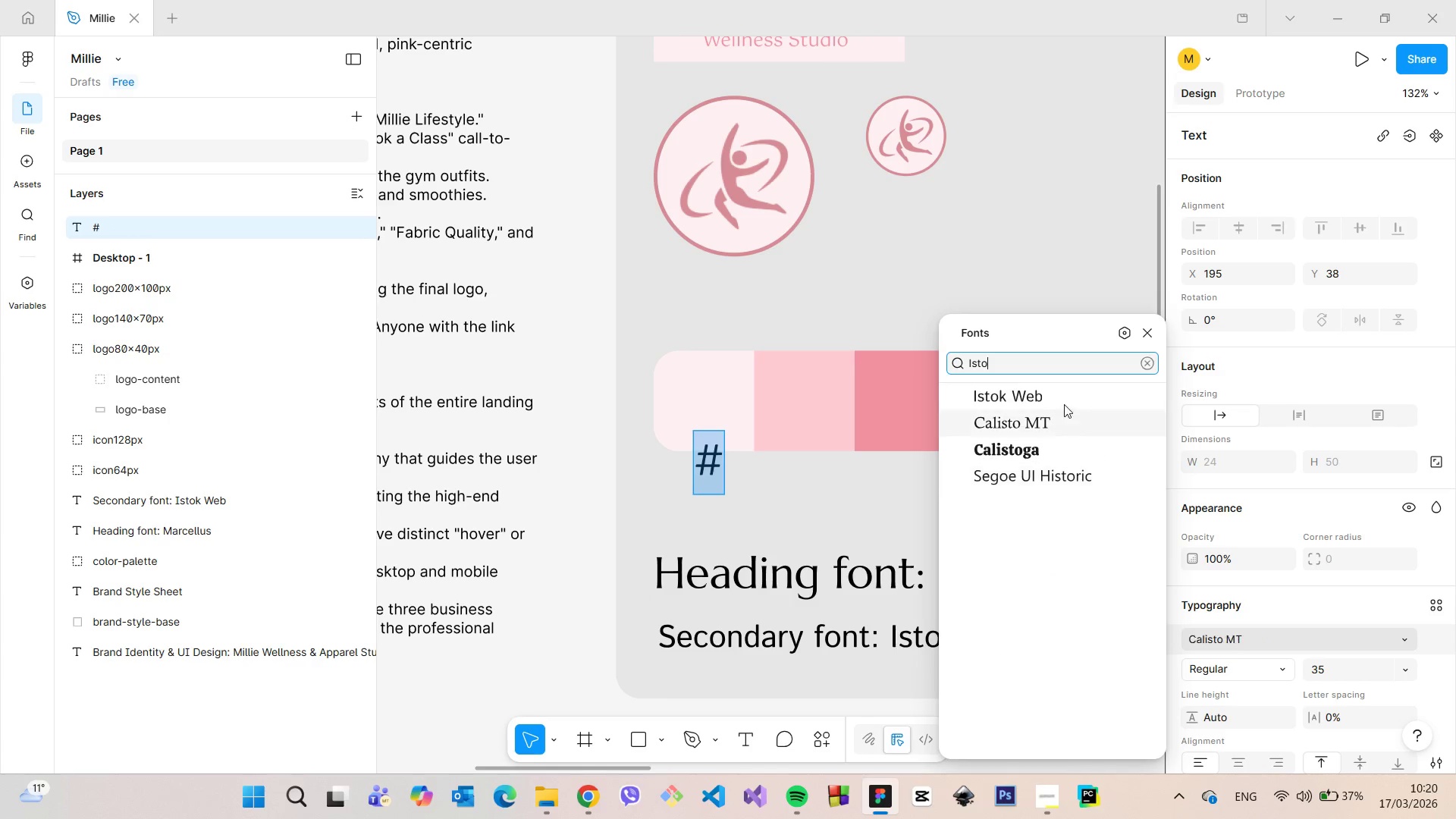 
left_click([1060, 397])
 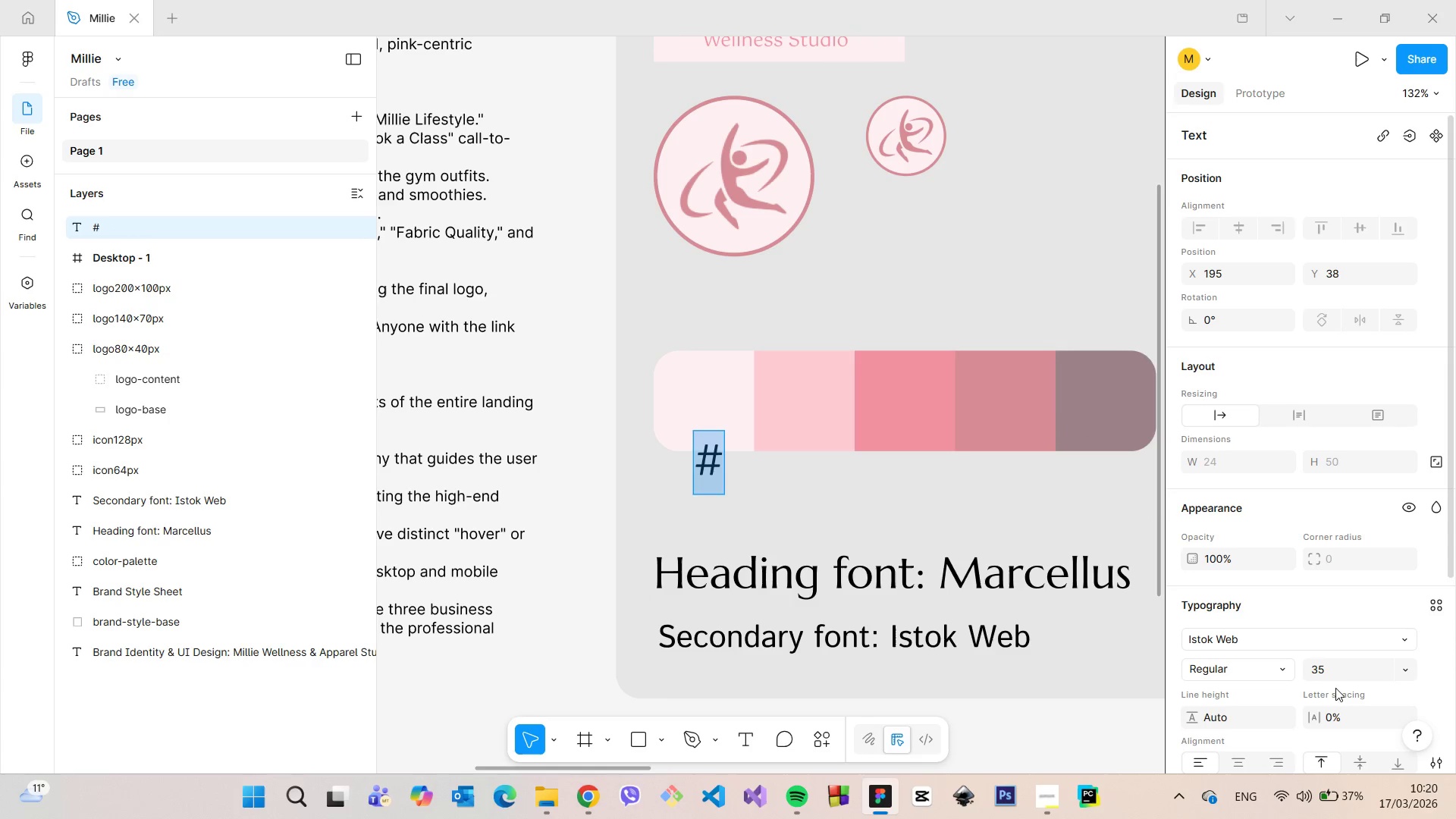 
left_click([1340, 676])
 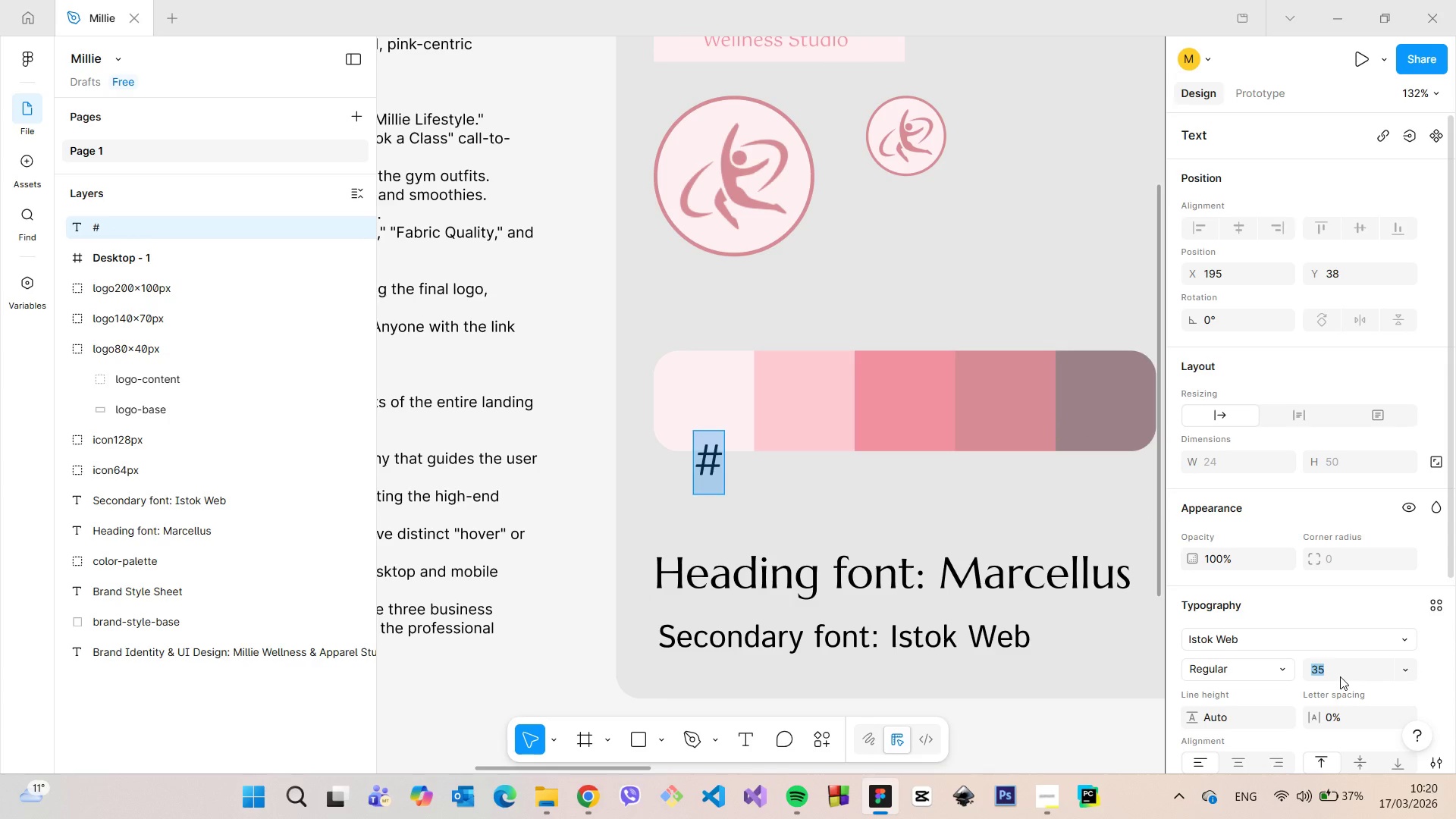 
type(20)
 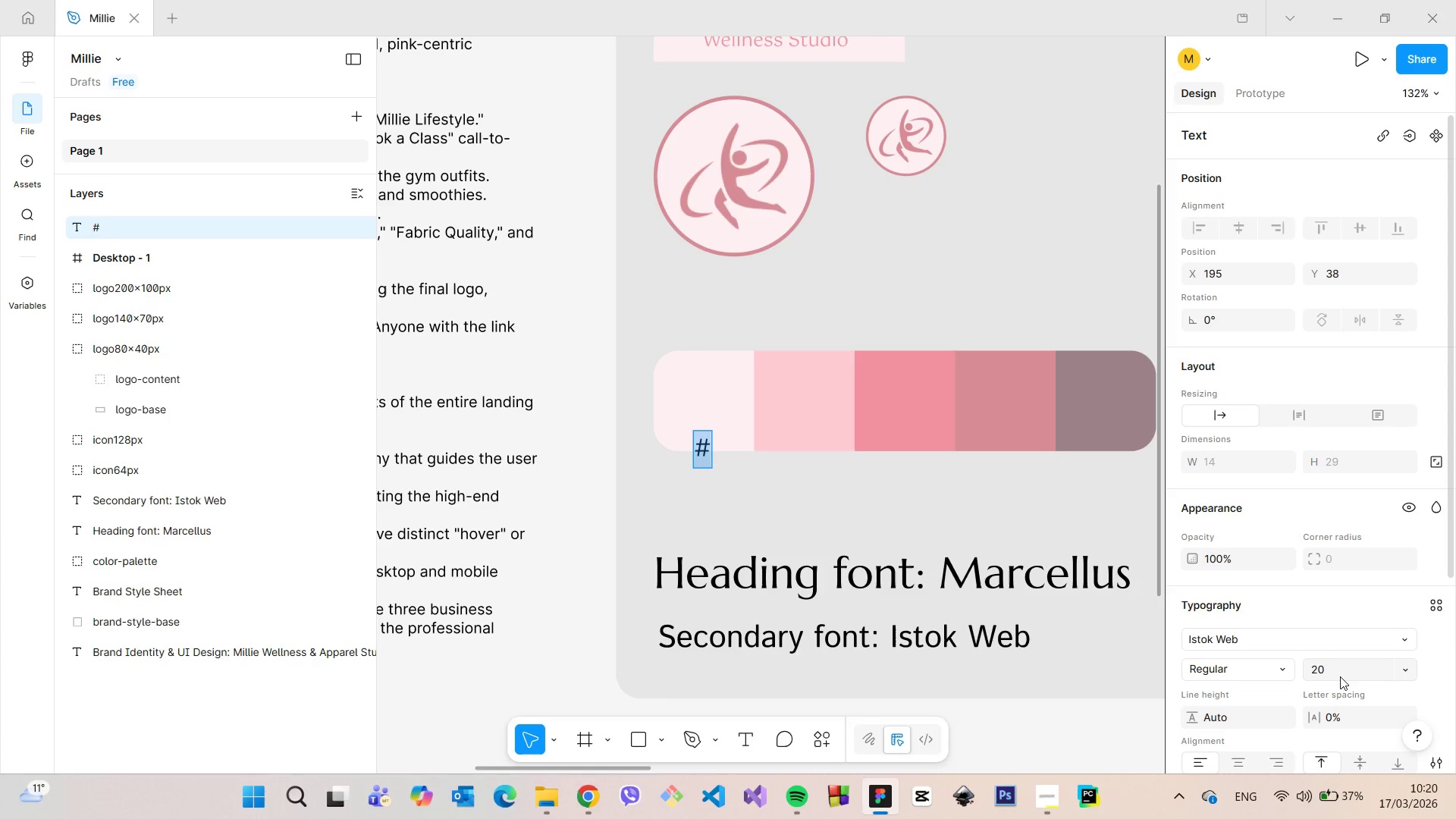 
key(Enter)
 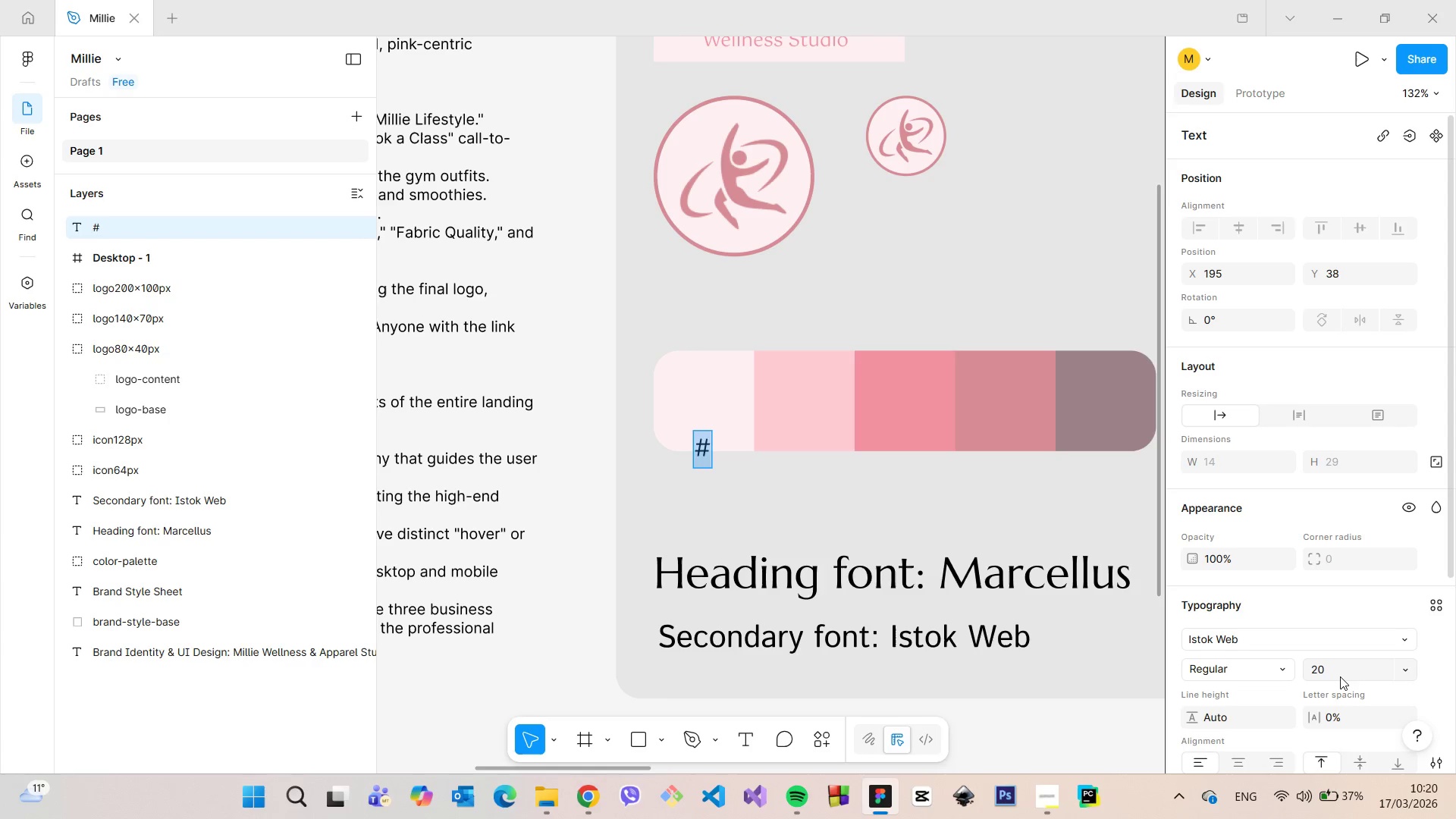 
left_click([1340, 676])
 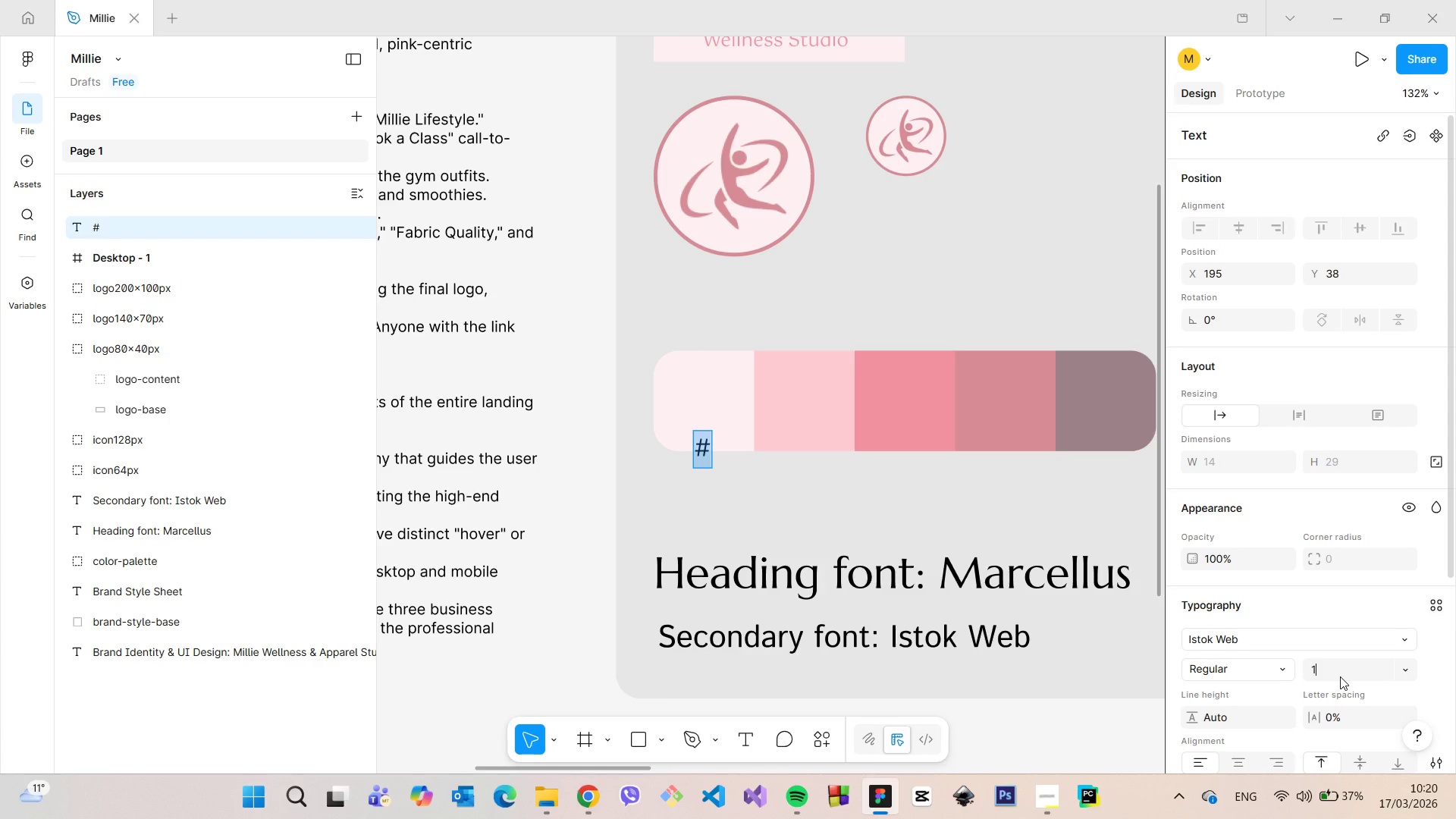 
type(15)
 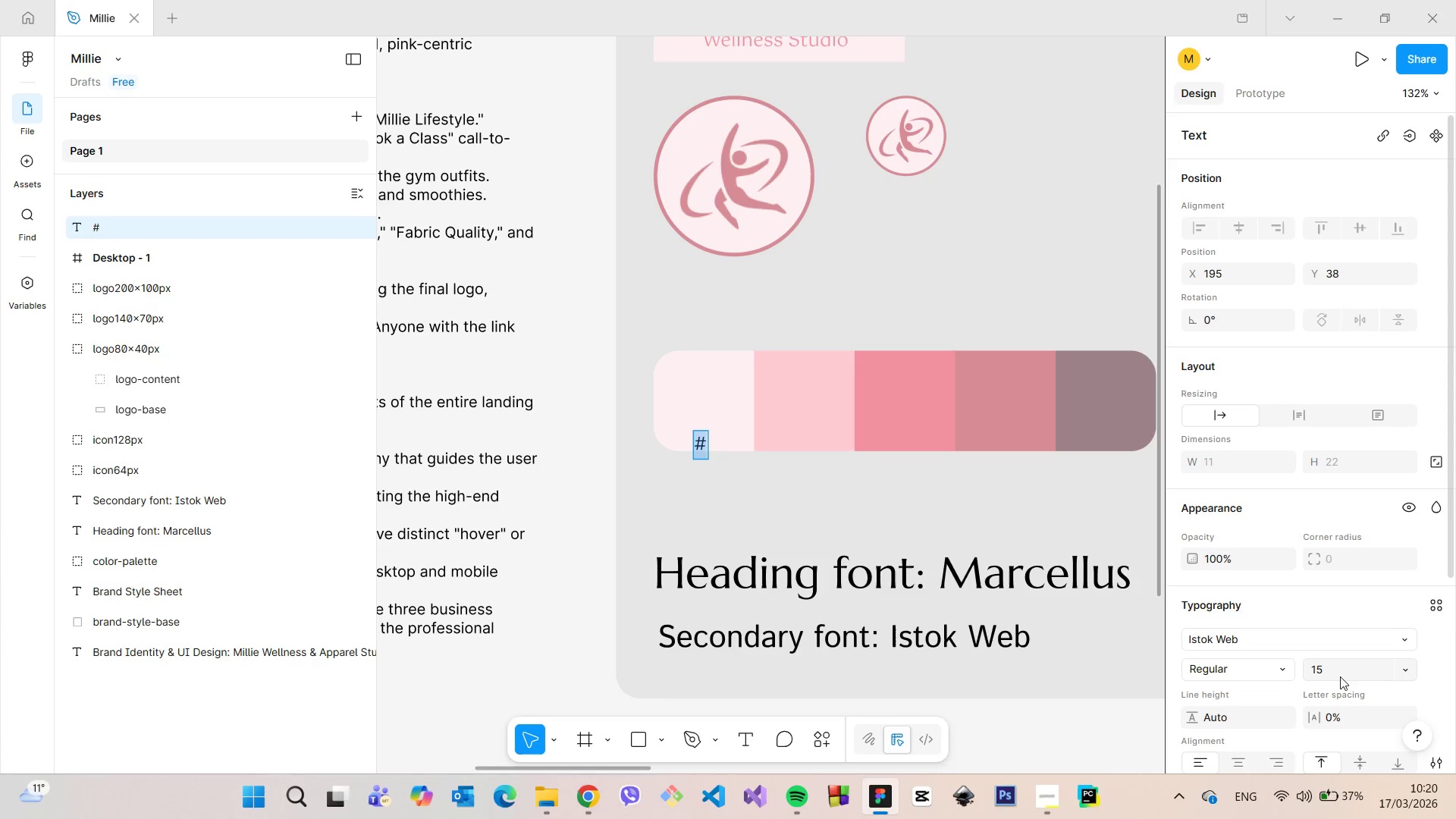 
key(Enter)
 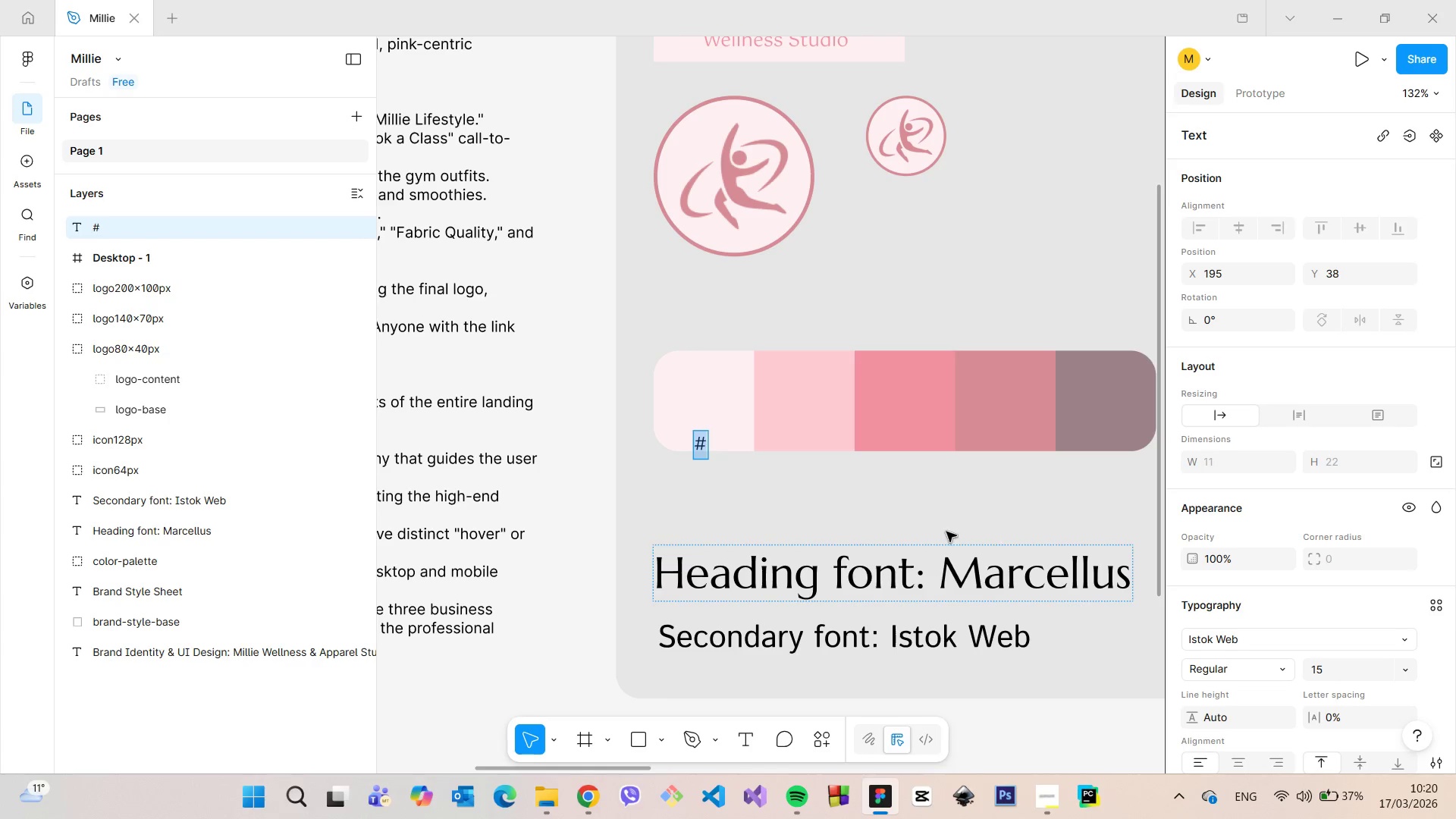 
scroll: coordinate [935, 531], scroll_direction: down, amount: 6.0
 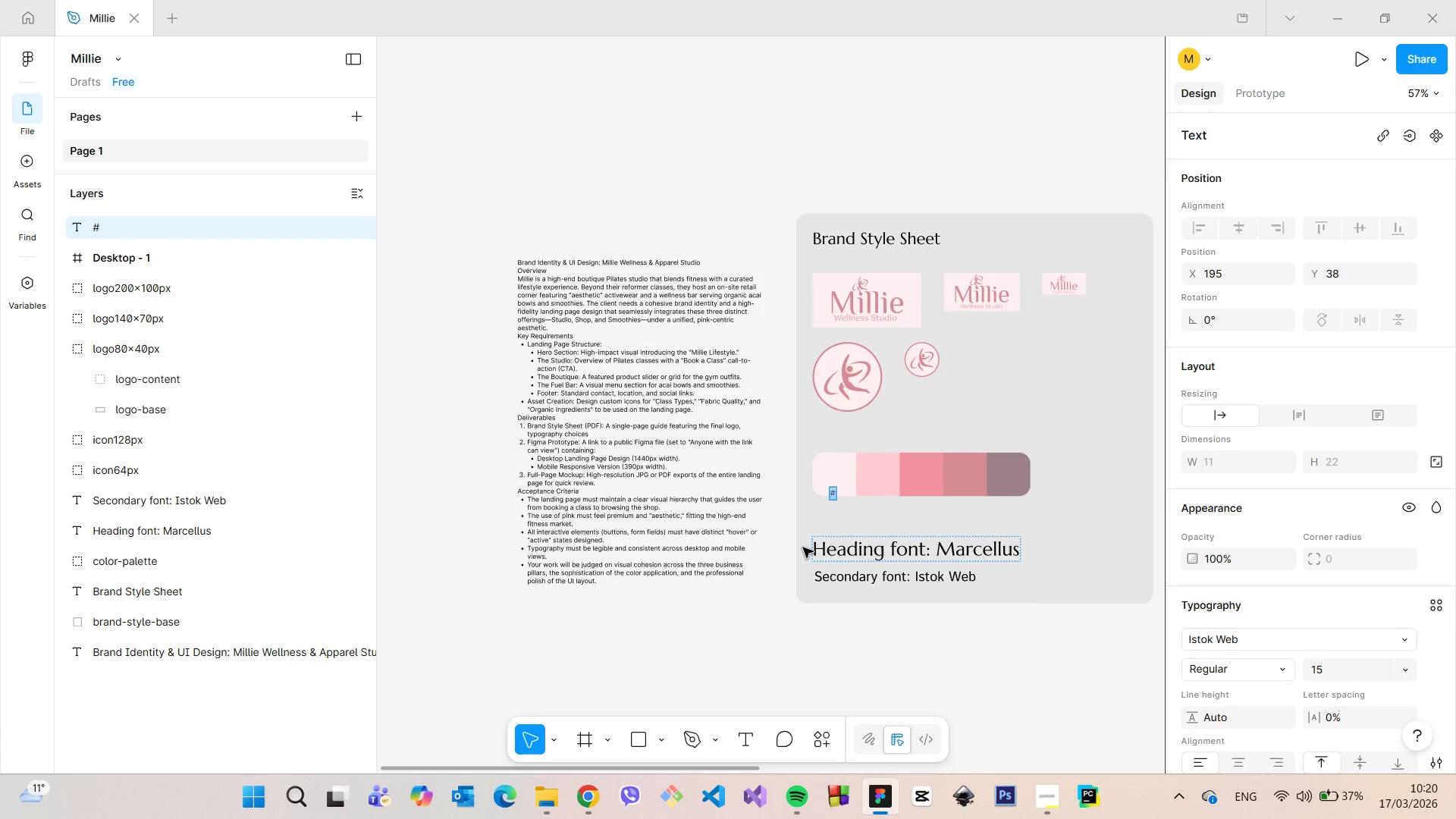 
scroll: coordinate [1001, 541], scroll_direction: up, amount: 2.0
 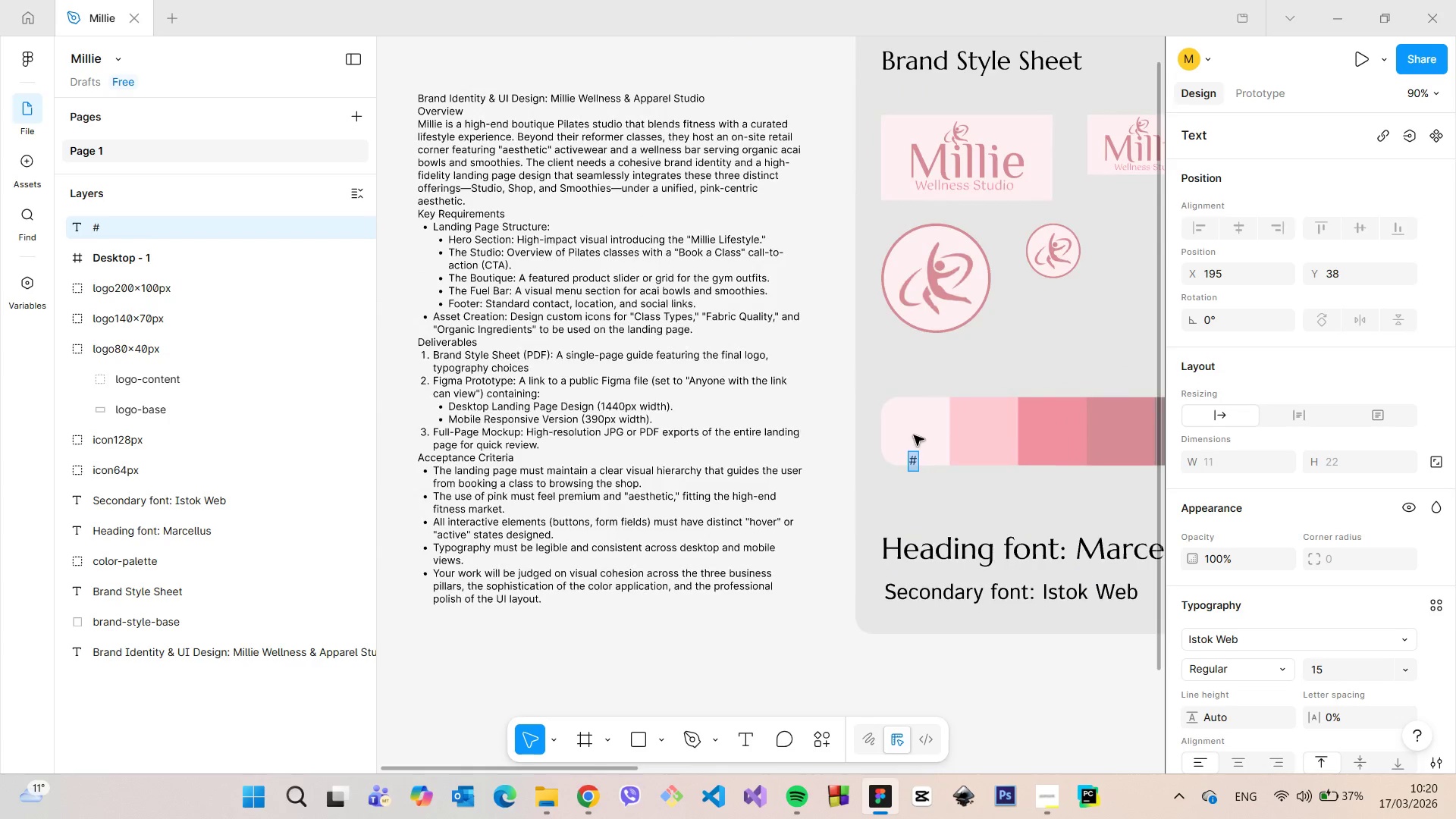 
left_click([914, 435])
 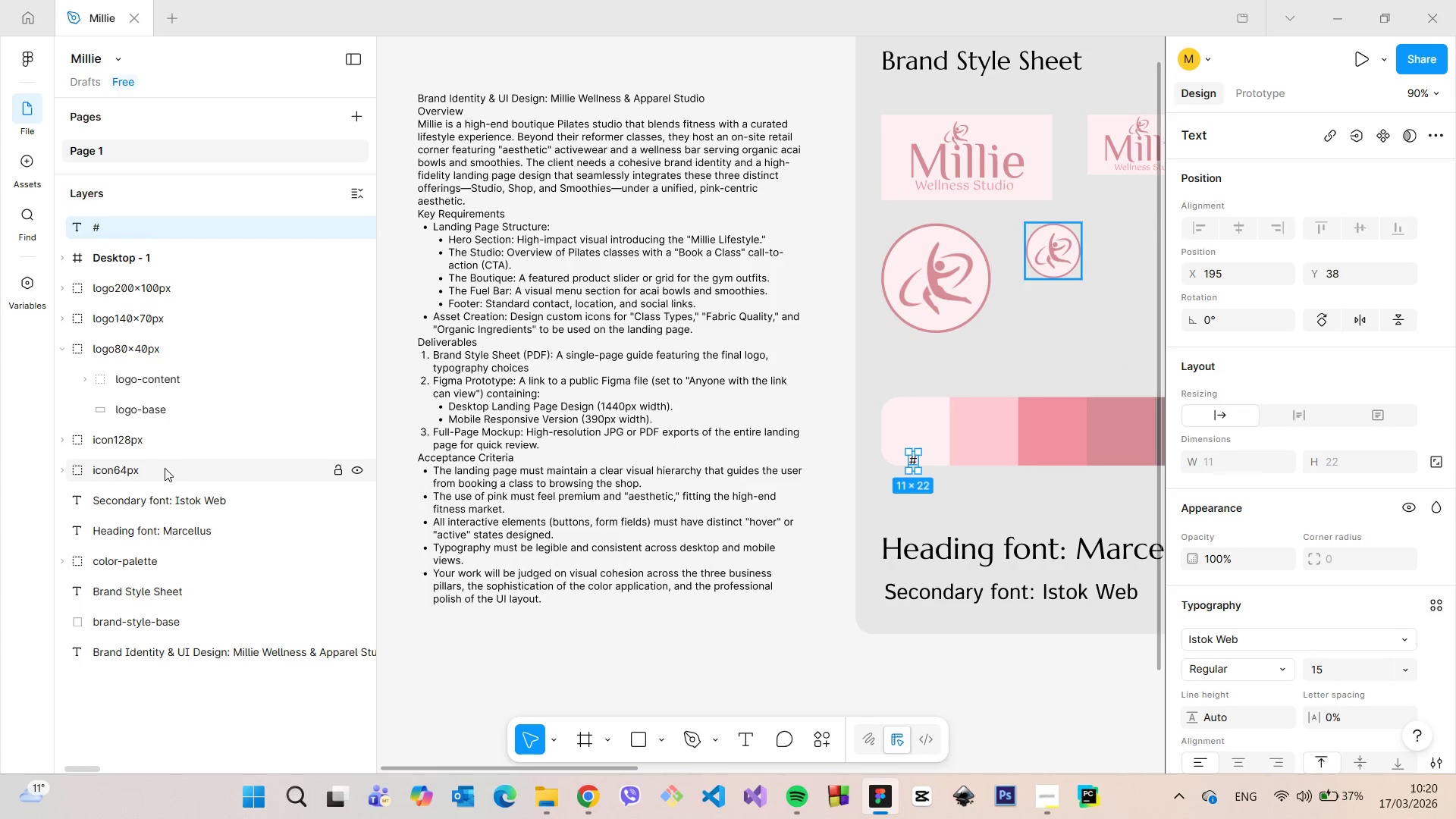 
left_click_drag(start_coordinate=[99, 227], to_coordinate=[148, 558])
 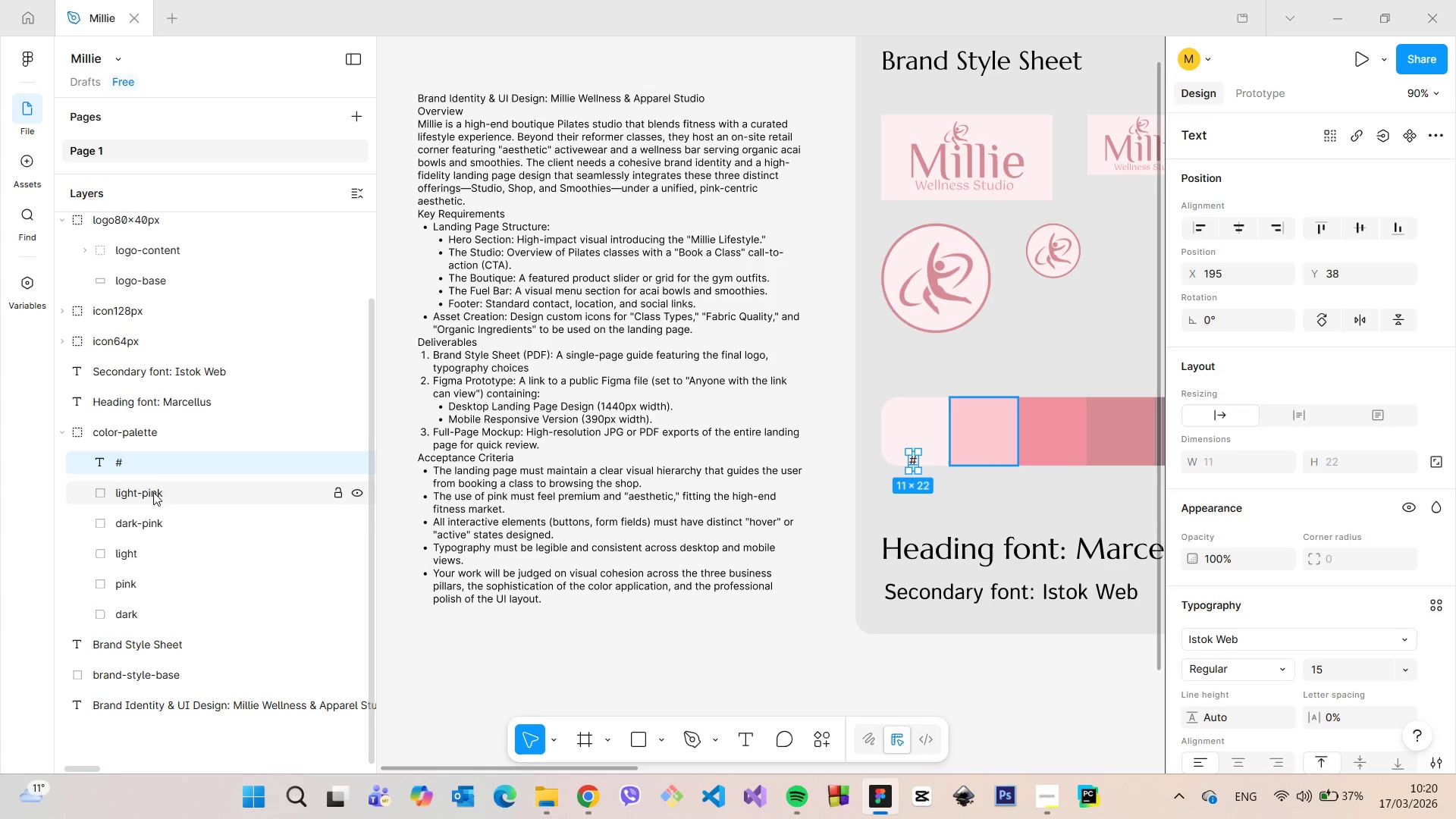 
left_click([163, 543])
 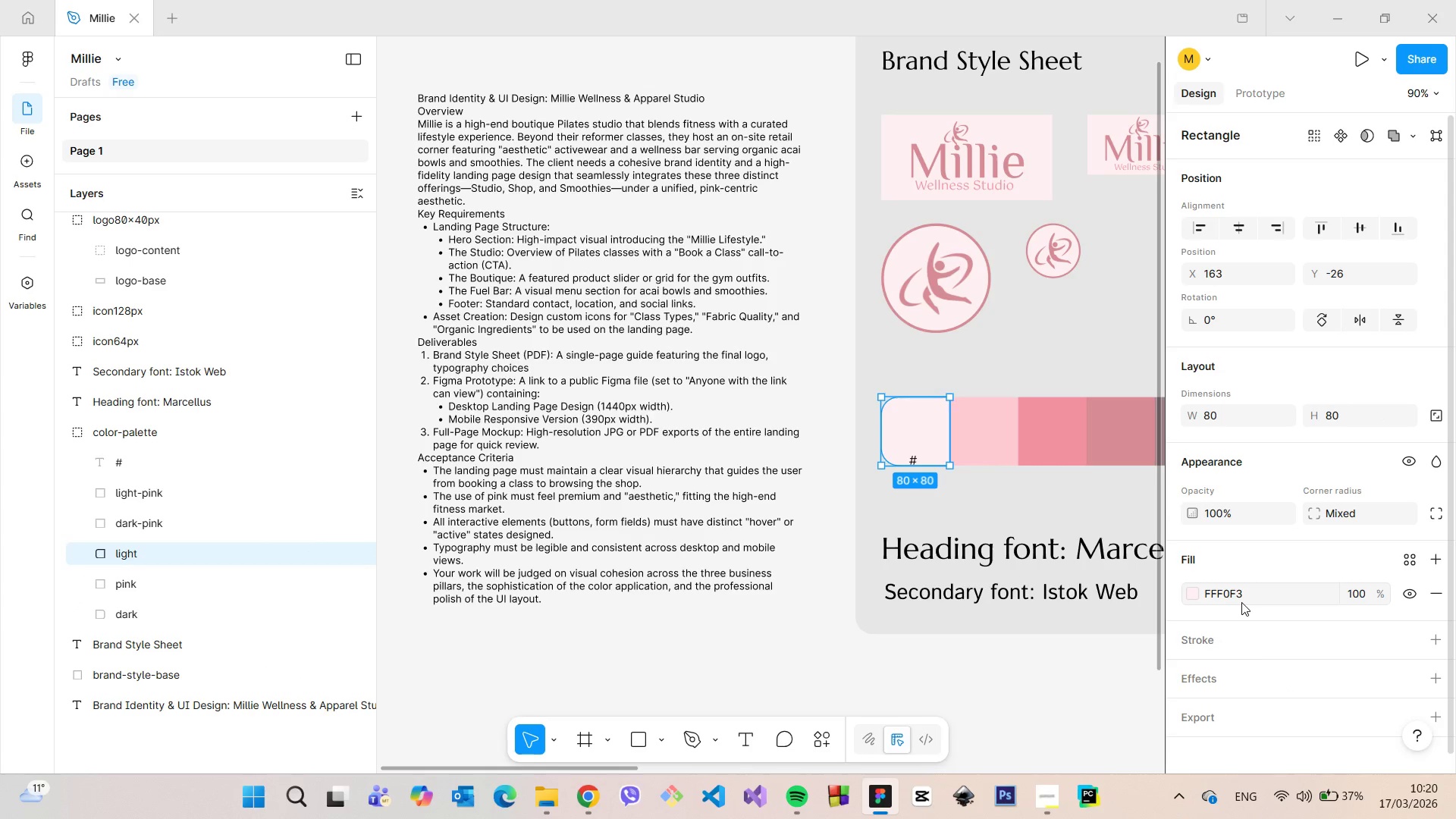 
left_click([1241, 602])
 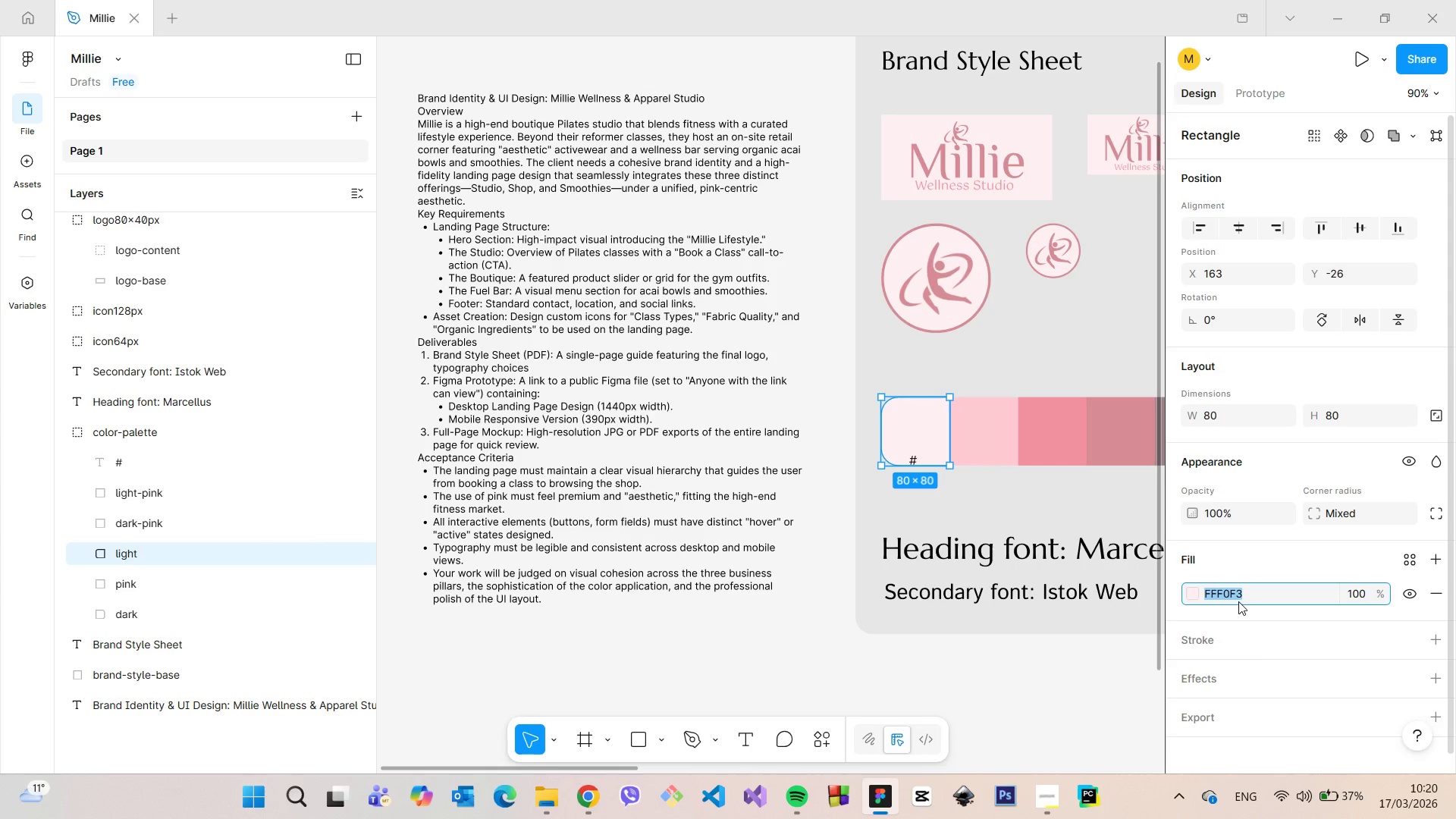 
key(Control+C)
 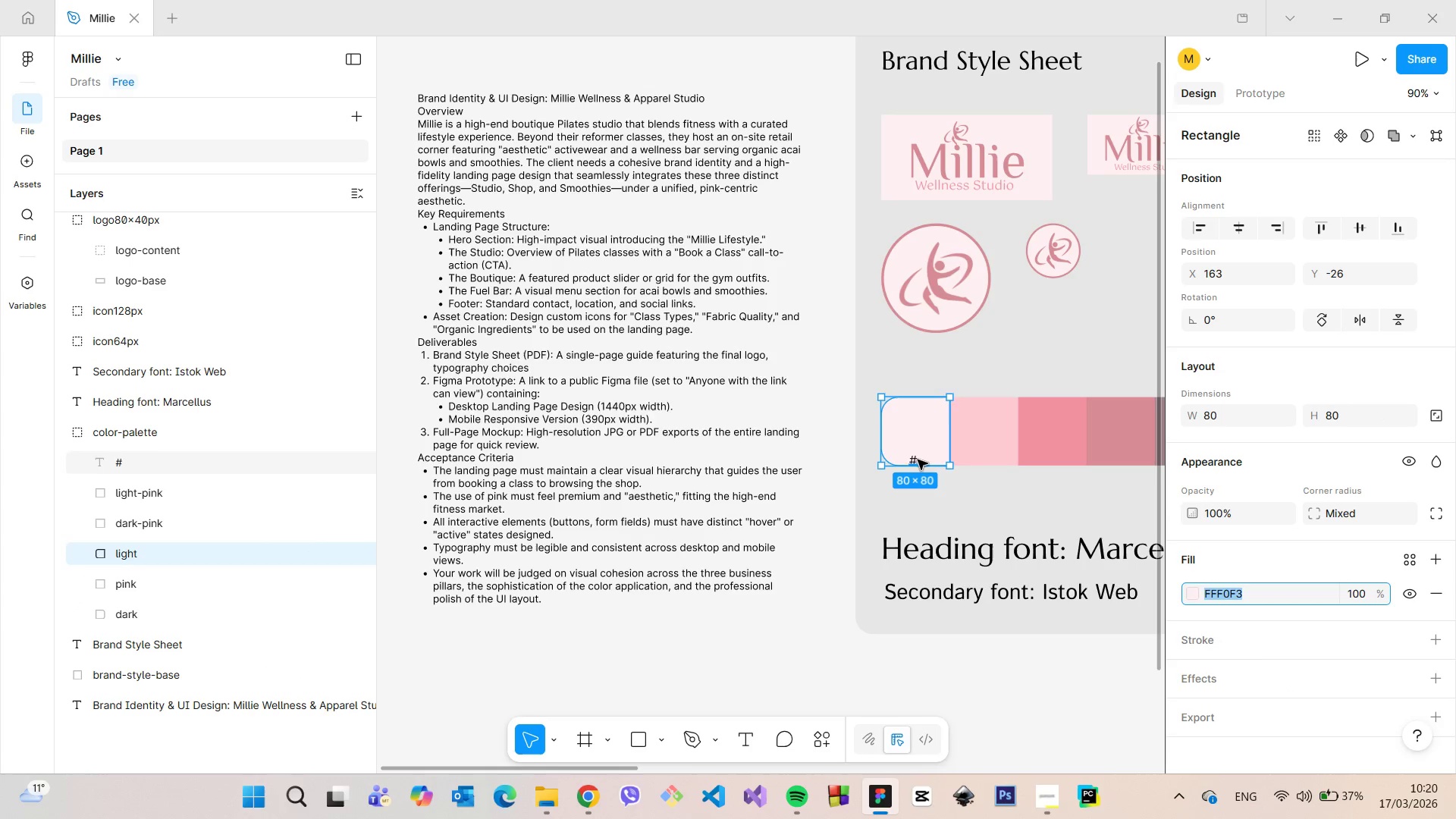 
left_click([915, 460])
 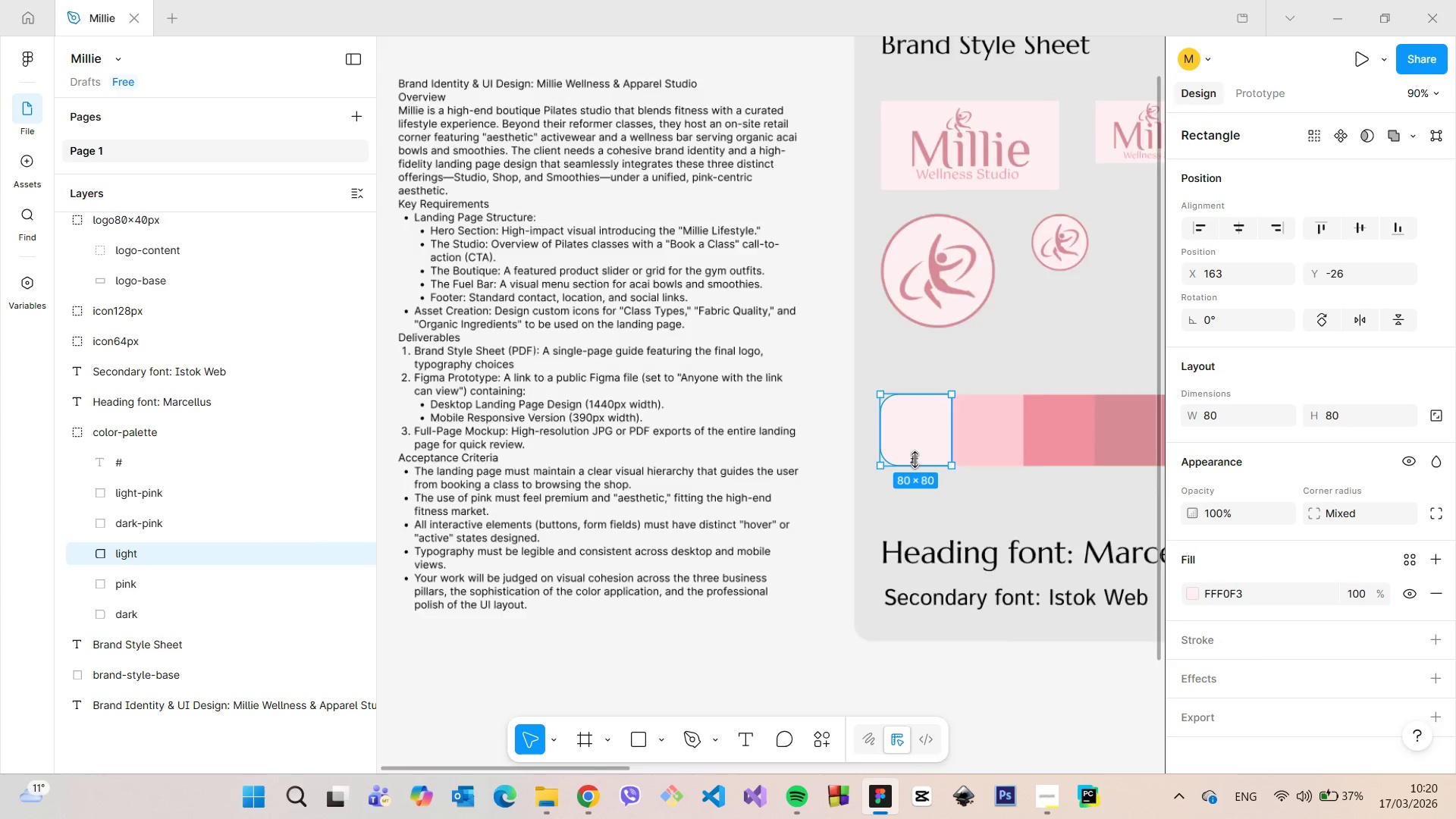 
scroll: coordinate [917, 462], scroll_direction: up, amount: 9.0
 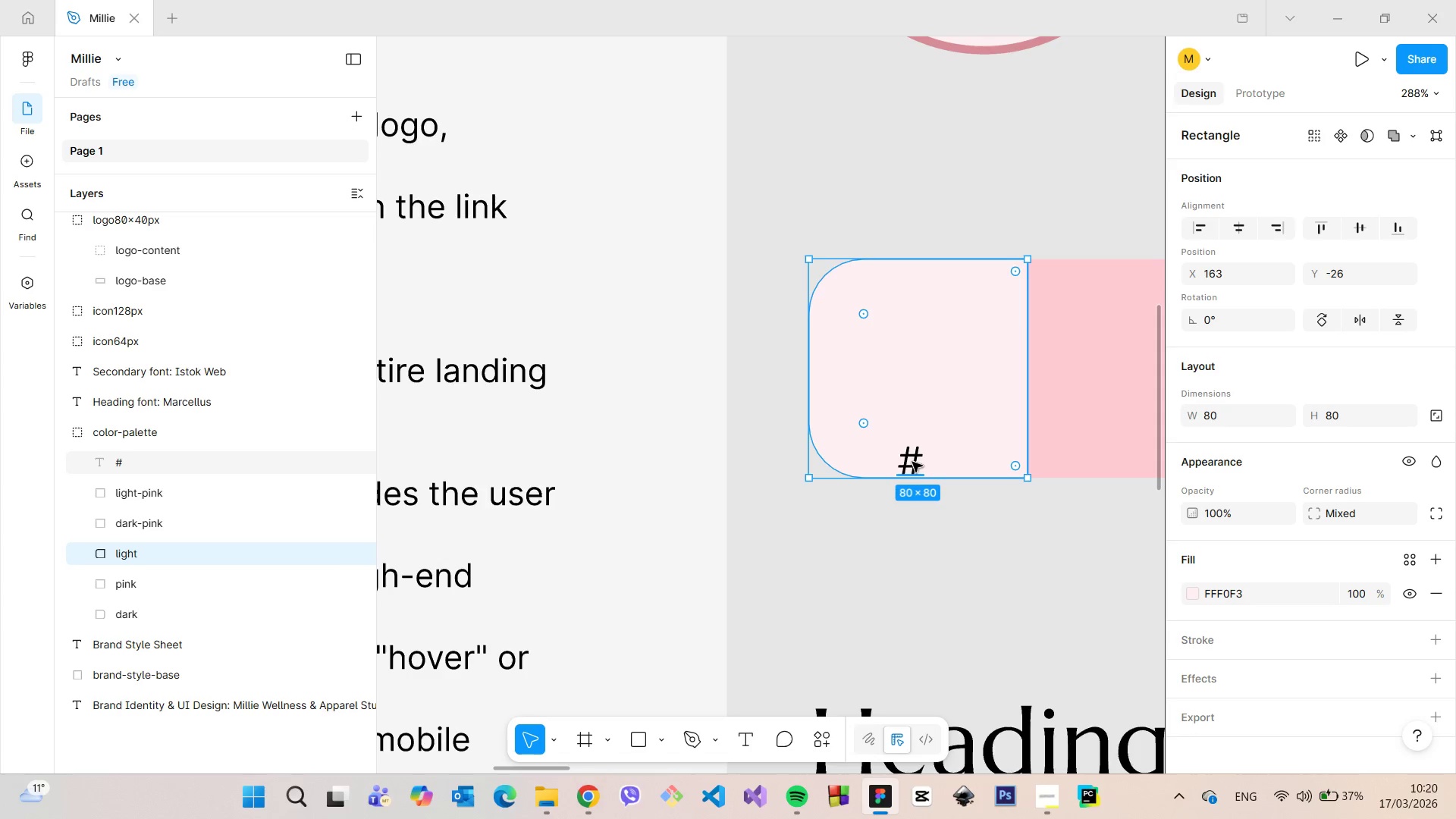 
left_click([912, 462])
 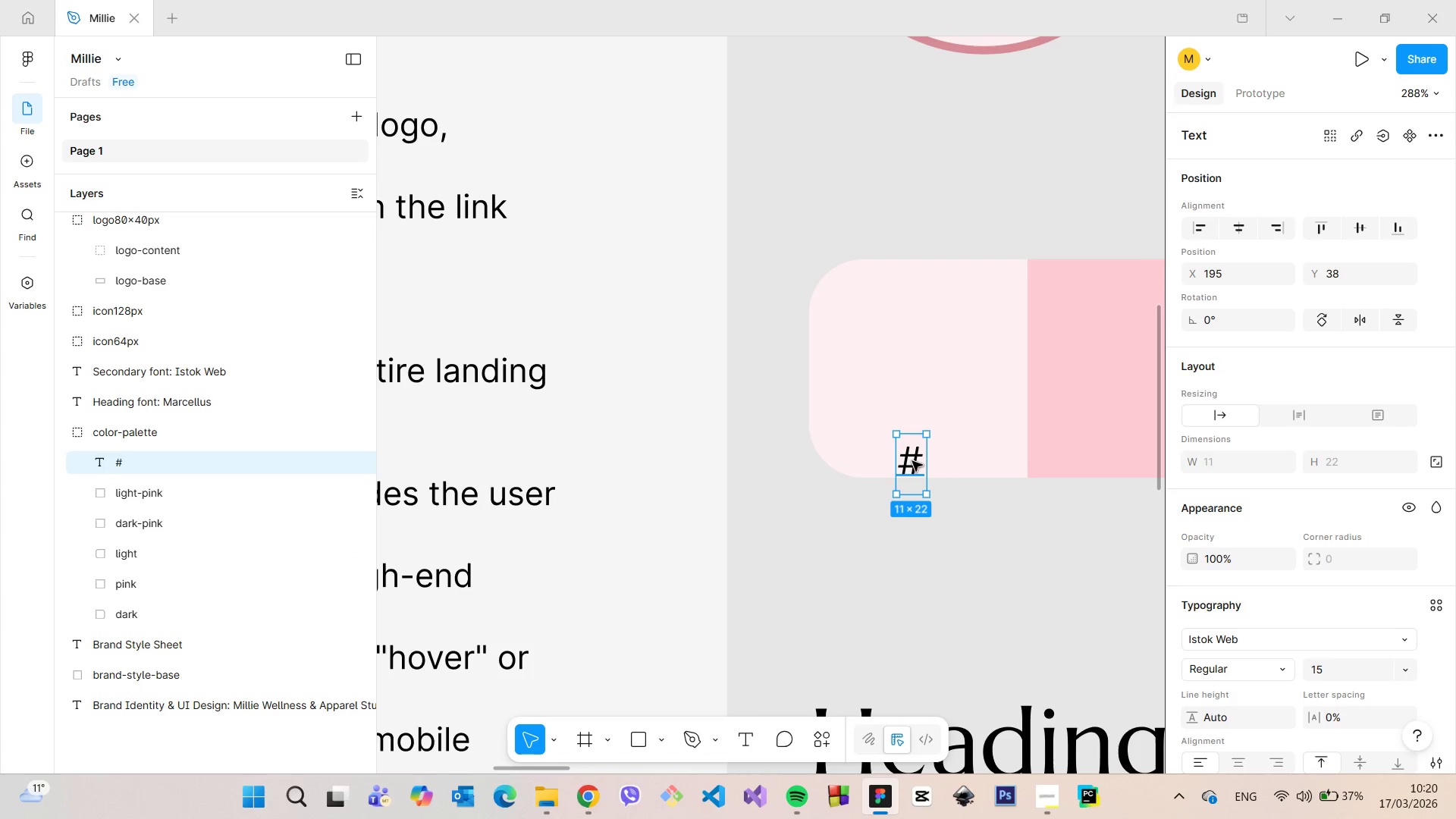 
double_click([912, 461])
 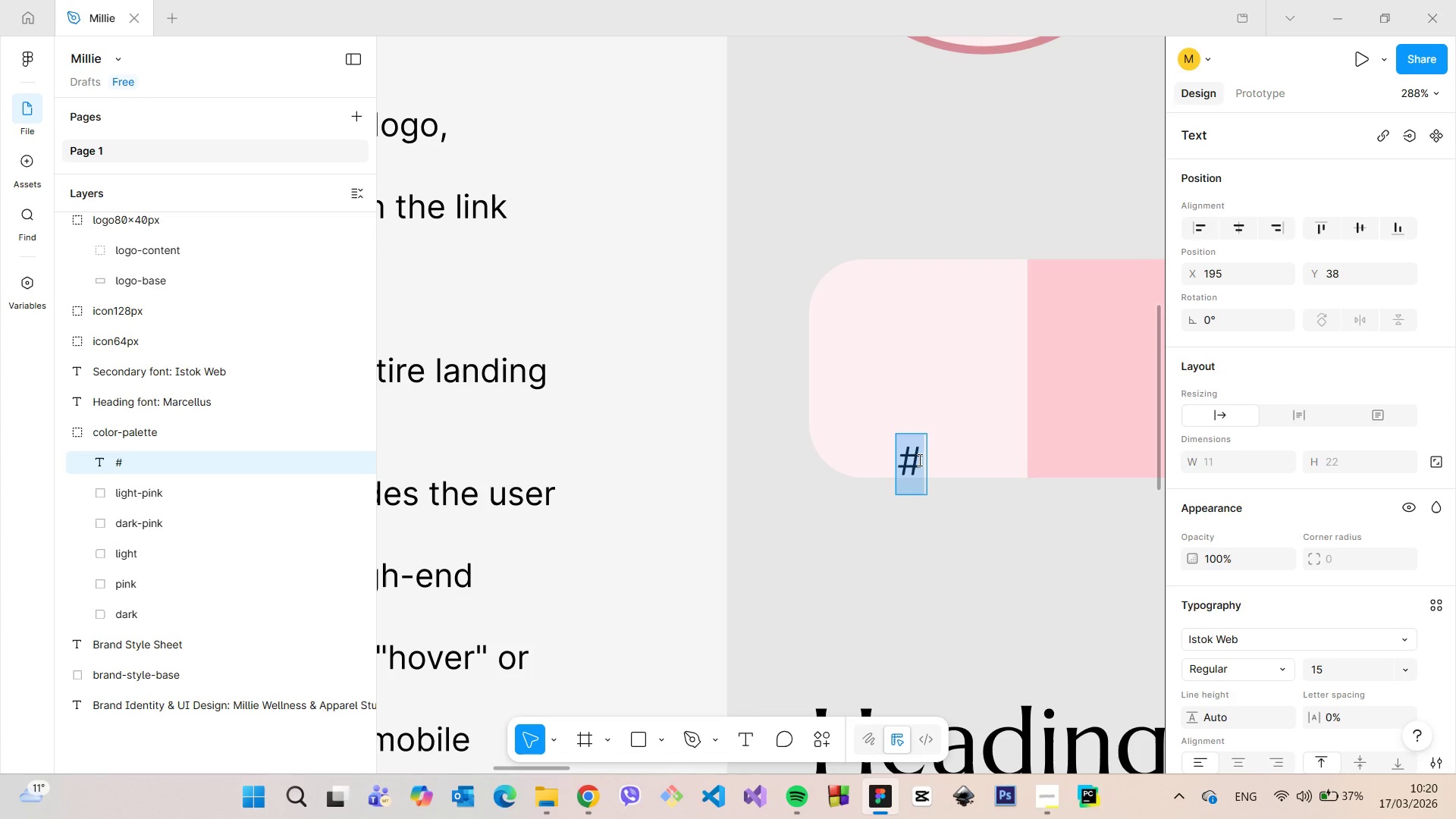 
triple_click([918, 460])
 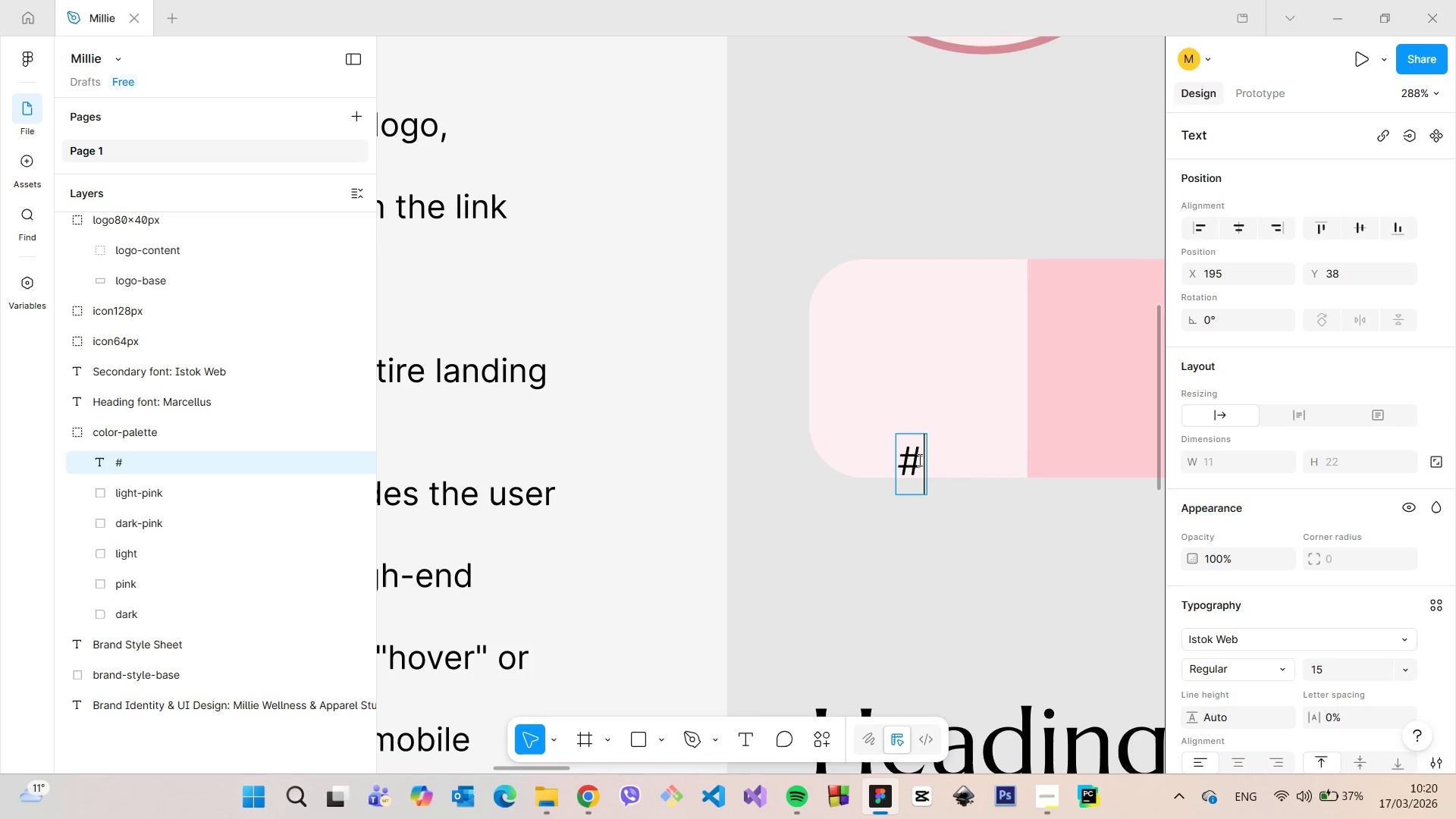 
key(Control+V)
 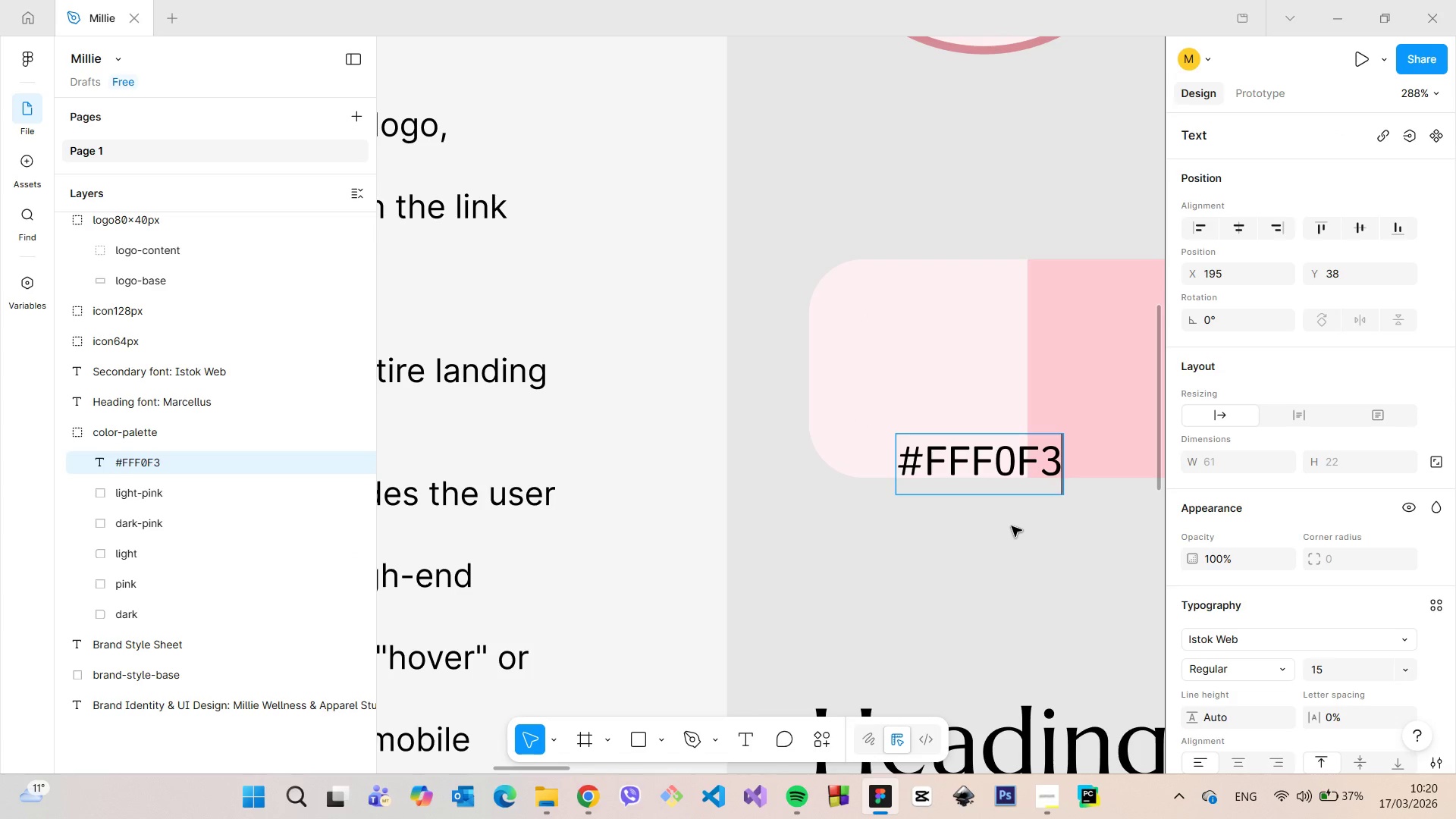 
left_click([1013, 526])
 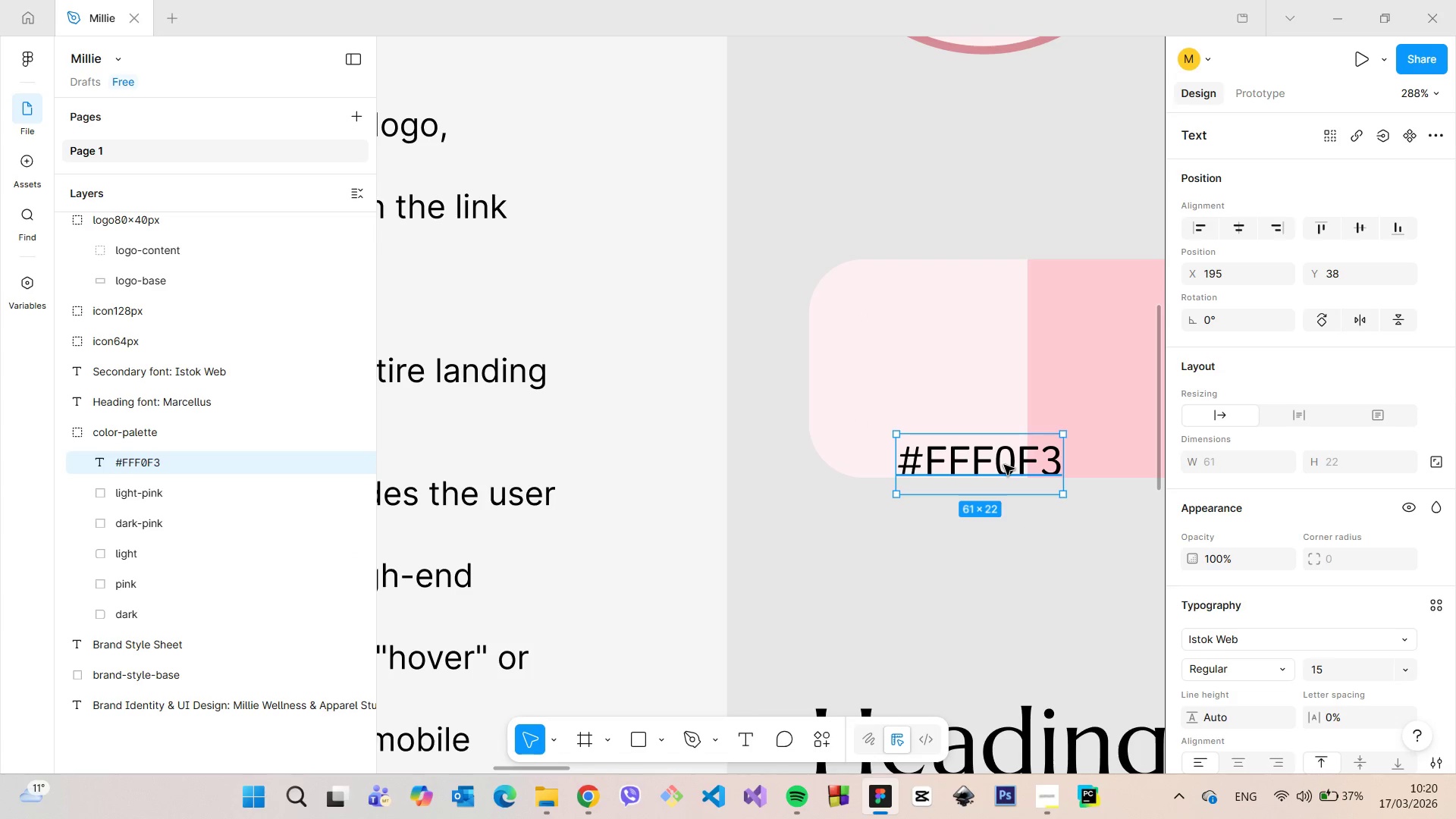 
left_click_drag(start_coordinate=[1004, 465], to_coordinate=[947, 443])
 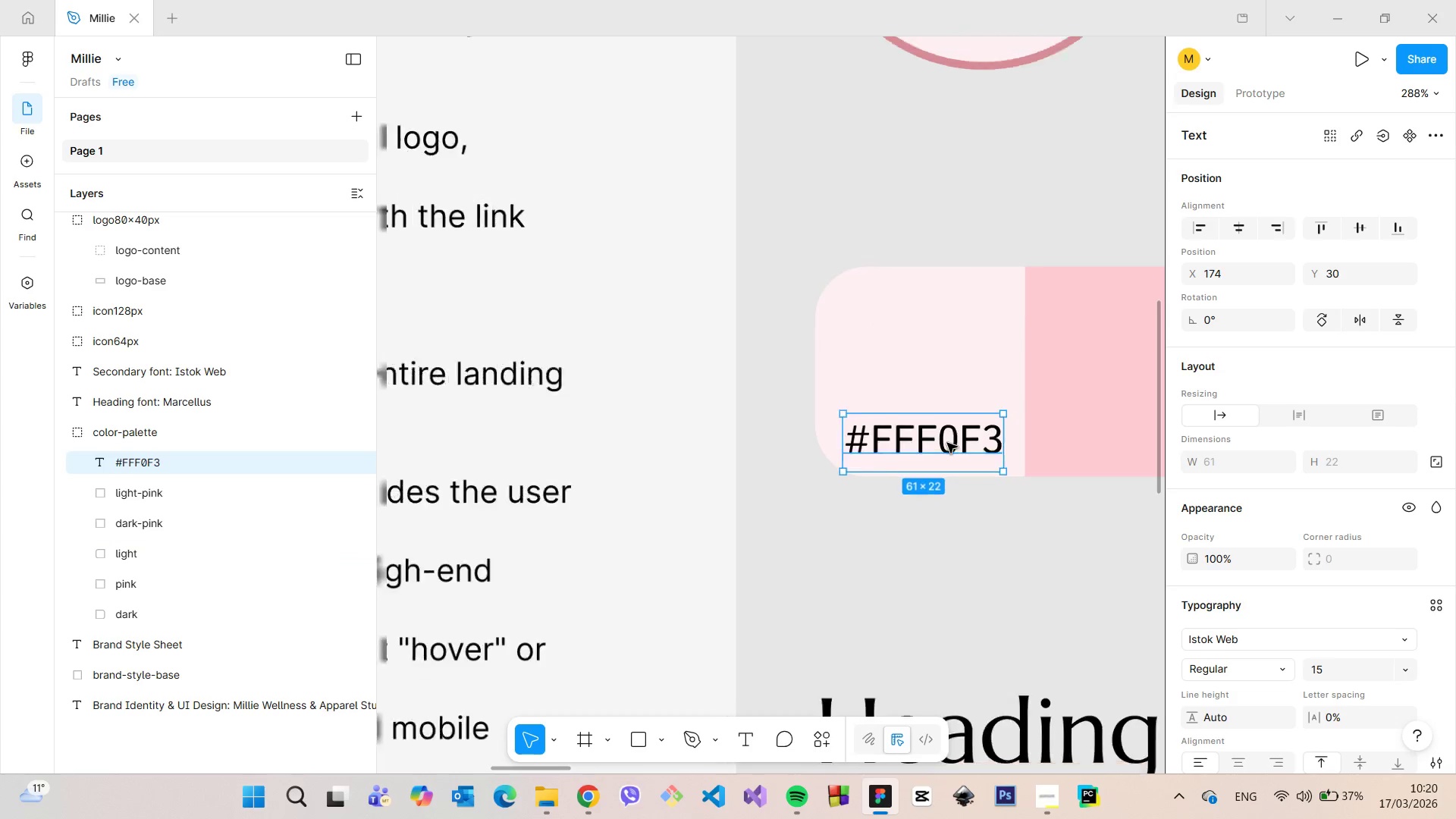 
scroll: coordinate [947, 443], scroll_direction: down, amount: 6.0
 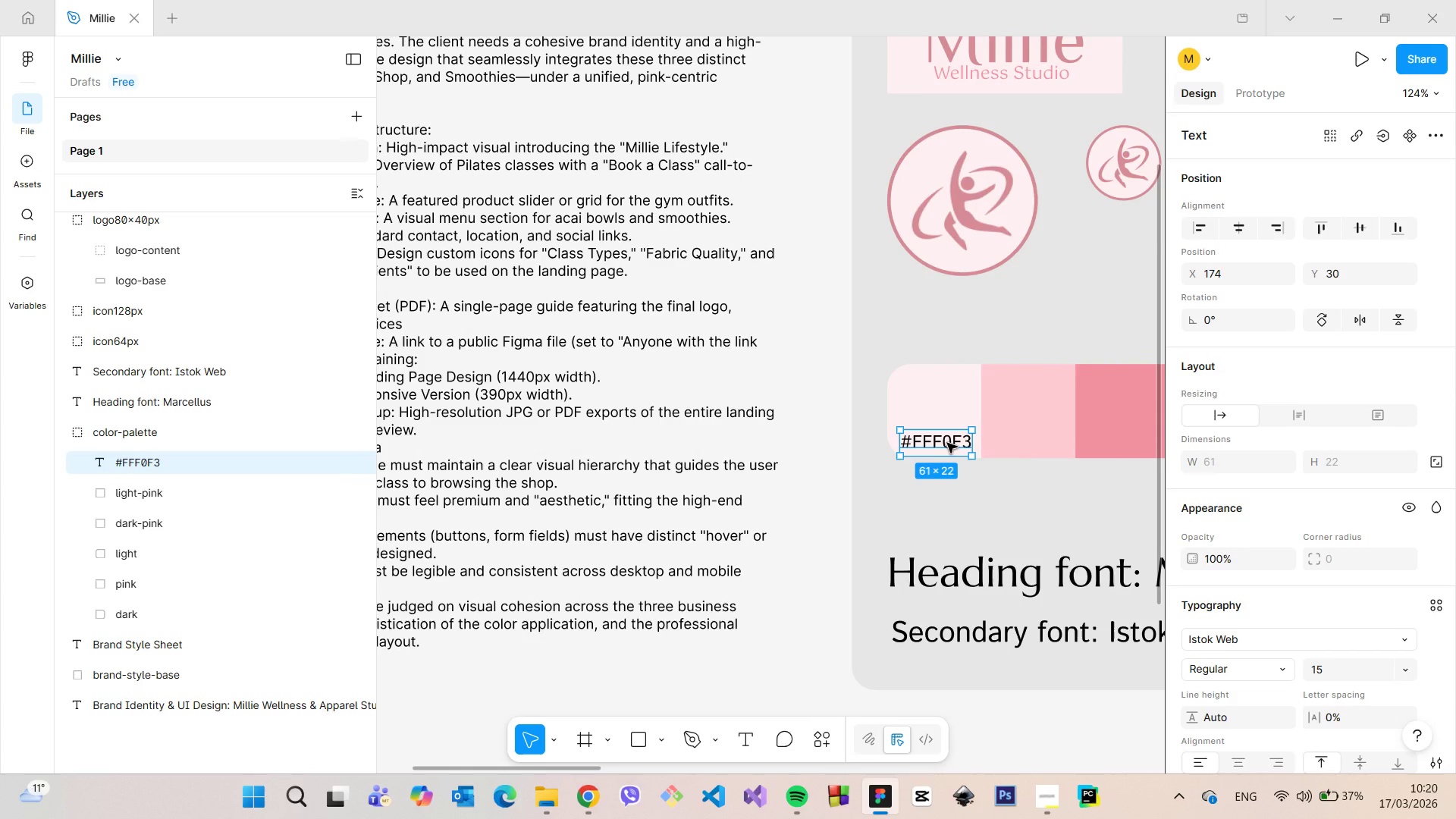 
left_click_drag(start_coordinate=[947, 443], to_coordinate=[1039, 443])
 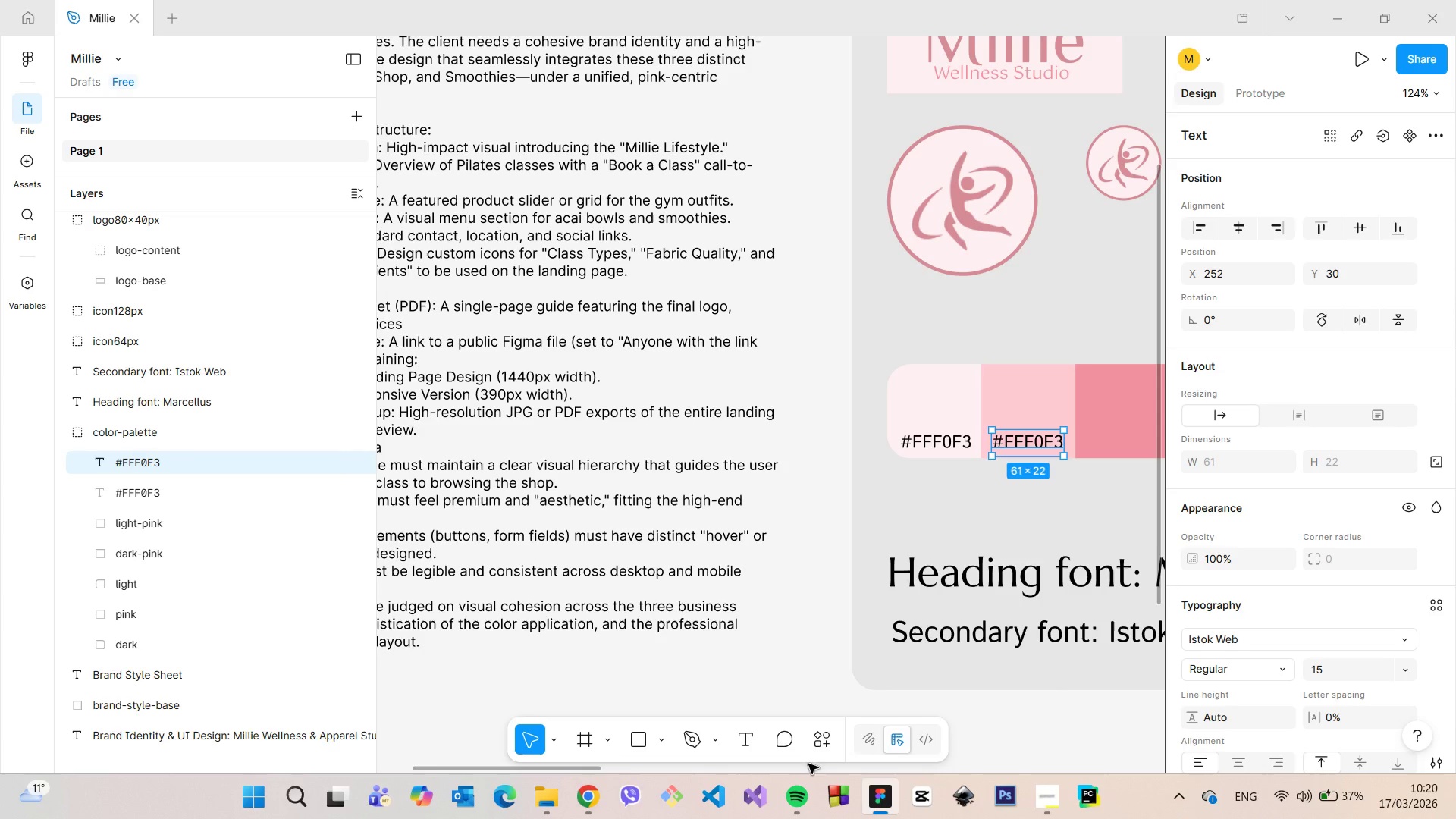 
hold_key(key=AltLeft, duration=1.52)
 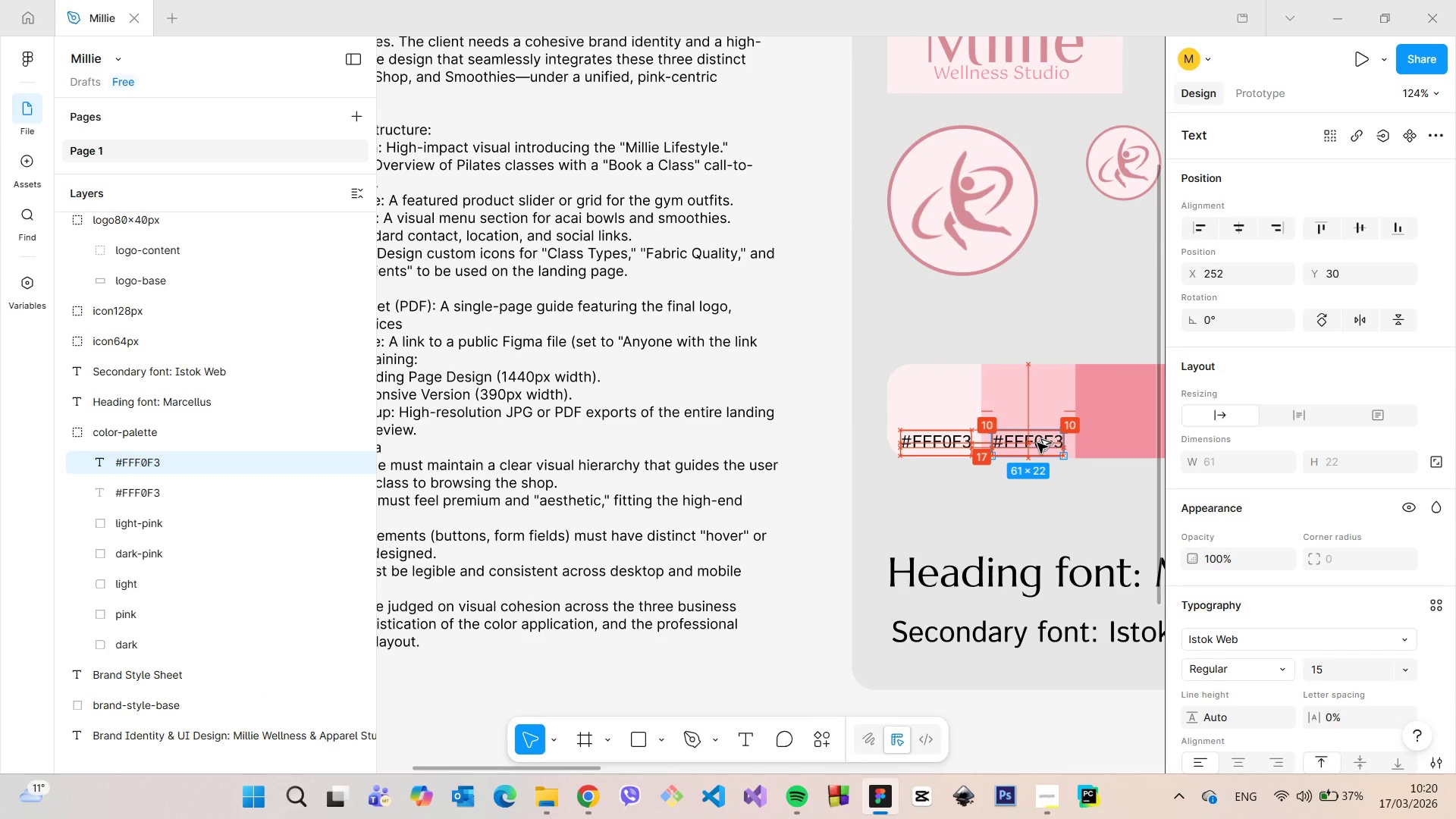 
hold_key(key=AltLeft, duration=1.47)
 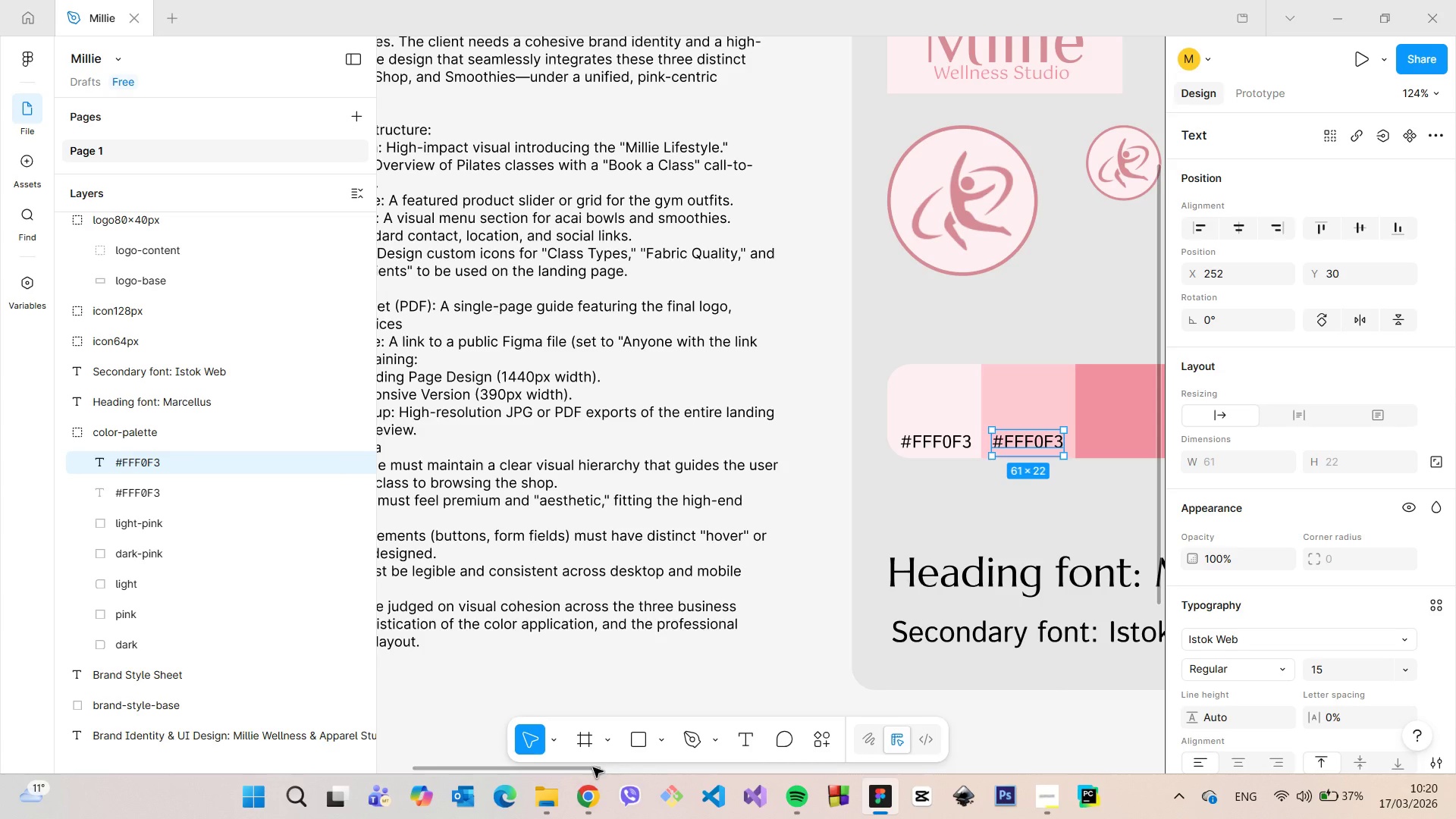 
left_click_drag(start_coordinate=[589, 769], to_coordinate=[680, 767])
 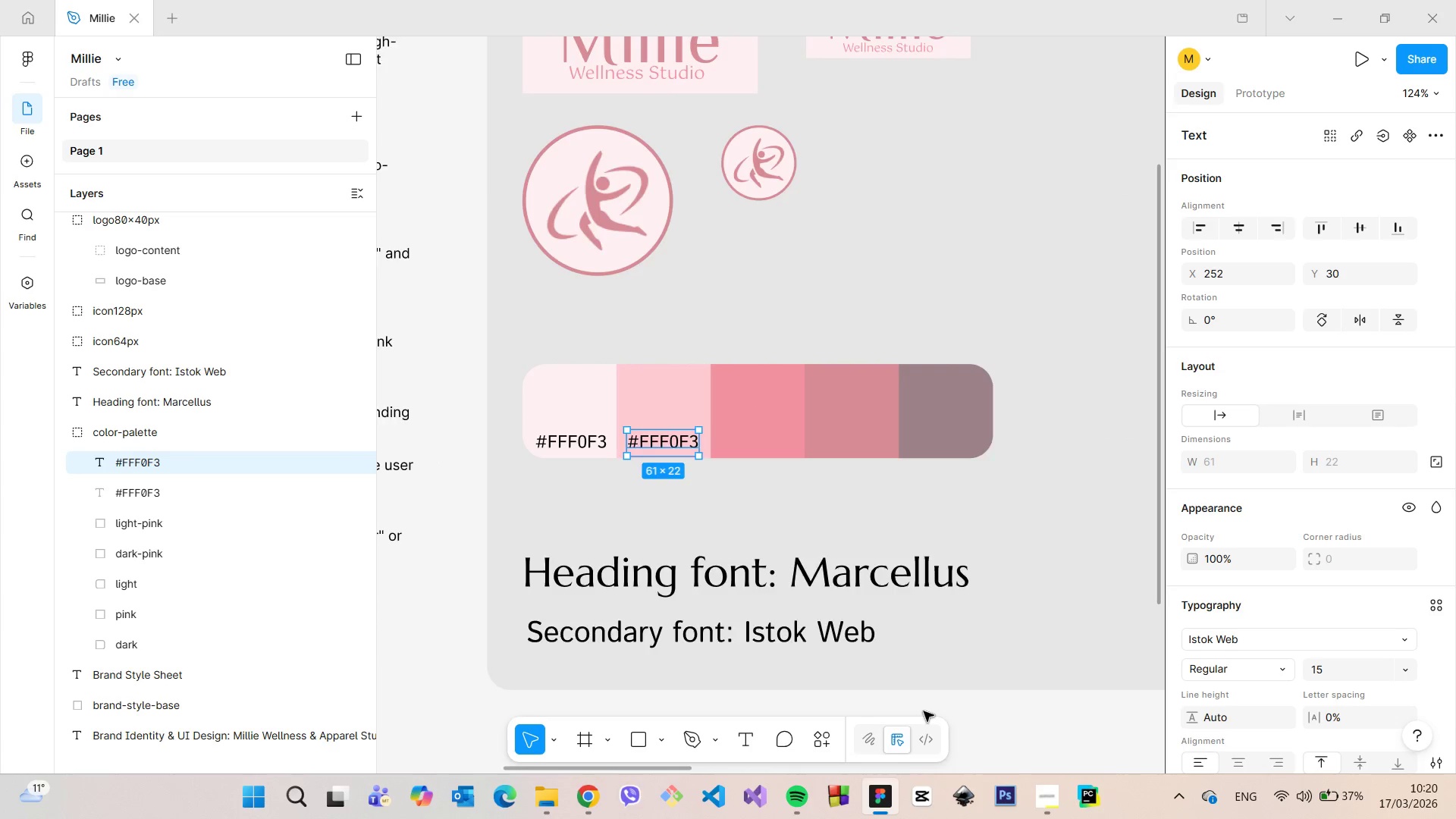 
scroll: coordinate [959, 711], scroll_direction: down, amount: 11.0
 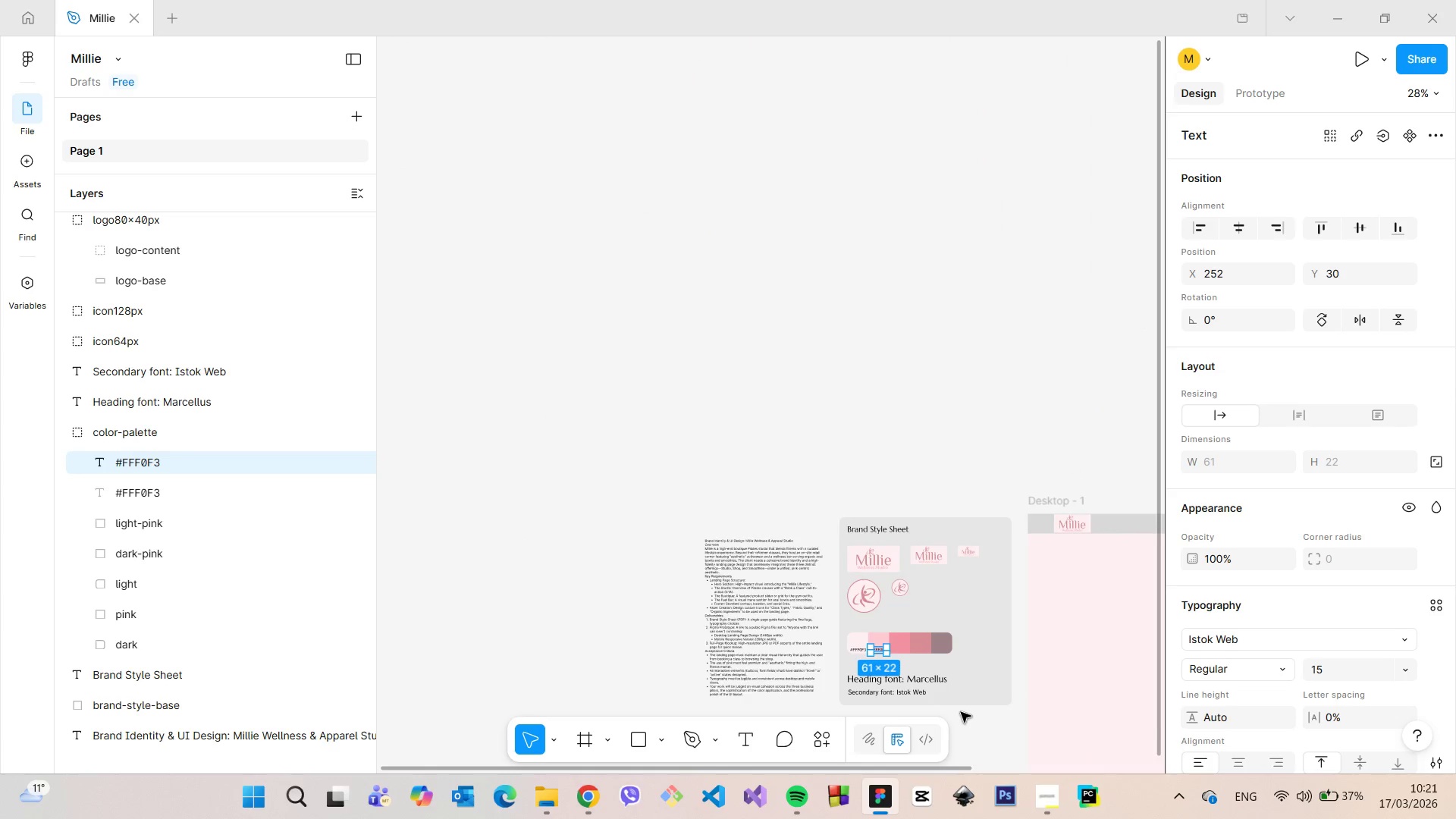 
scroll: coordinate [961, 712], scroll_direction: up, amount: 6.0
 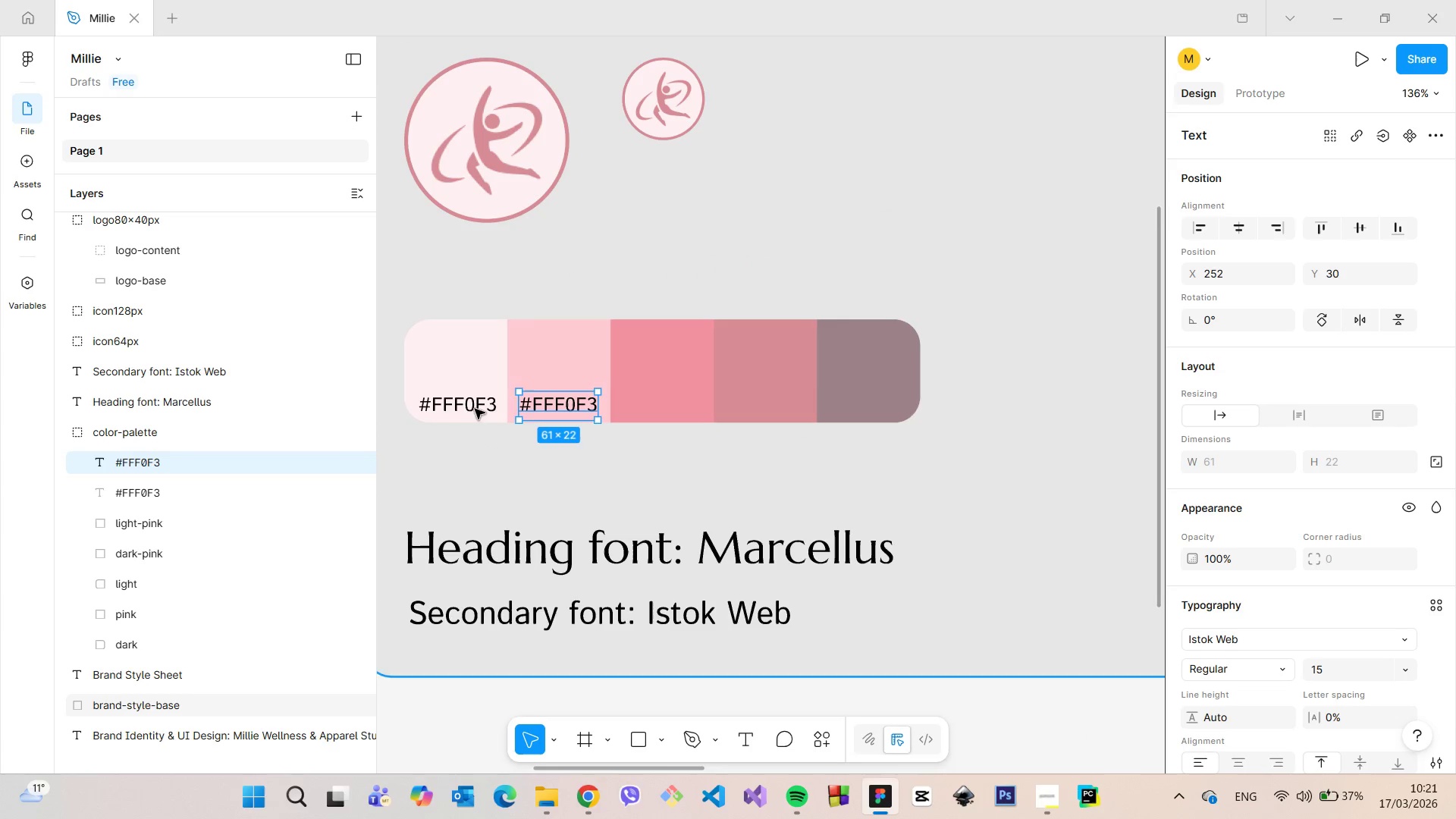 
left_click([560, 365])
 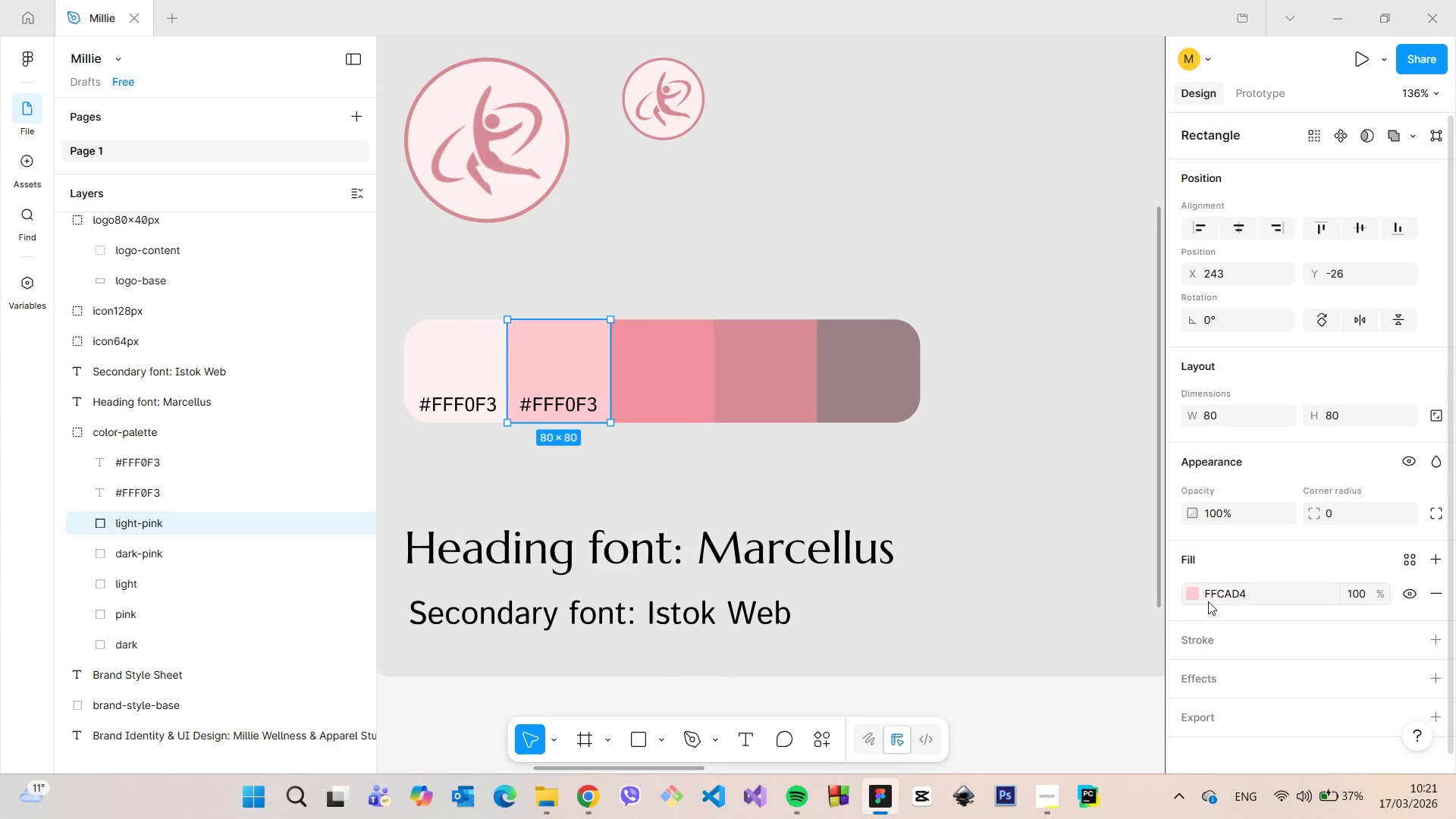 
left_click([1220, 602])
 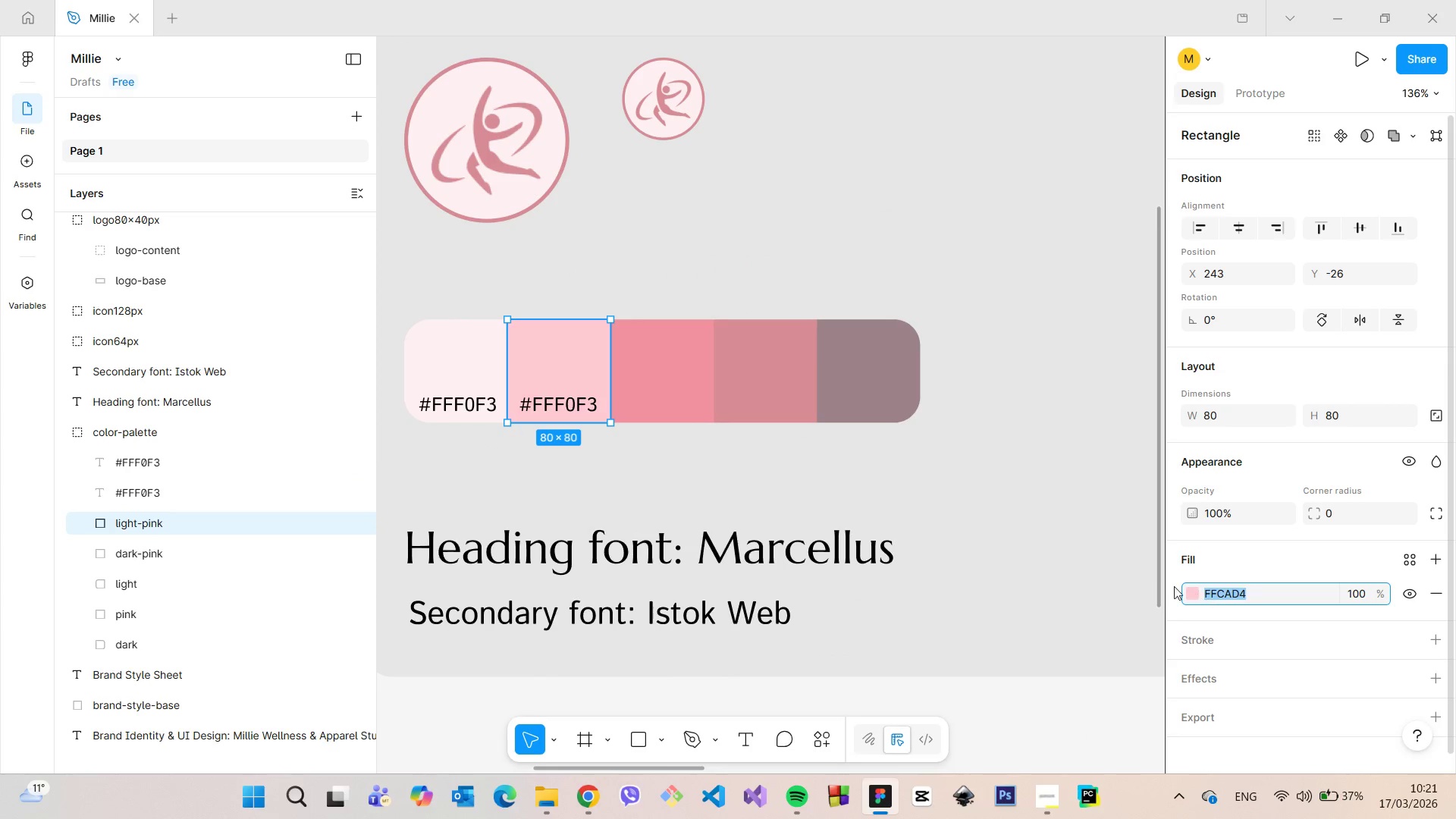 
key(Control+C)
 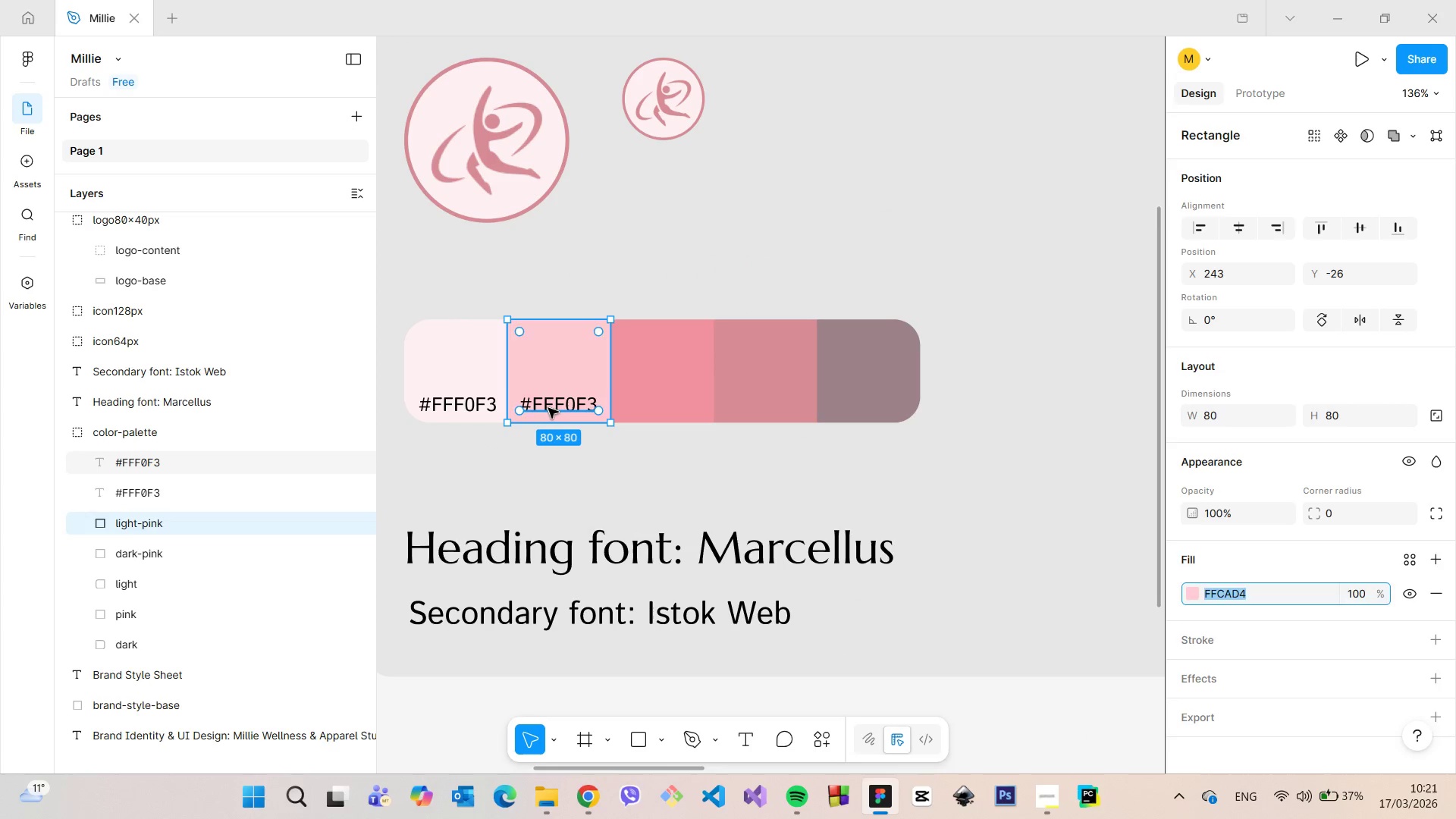 
double_click([548, 408])
 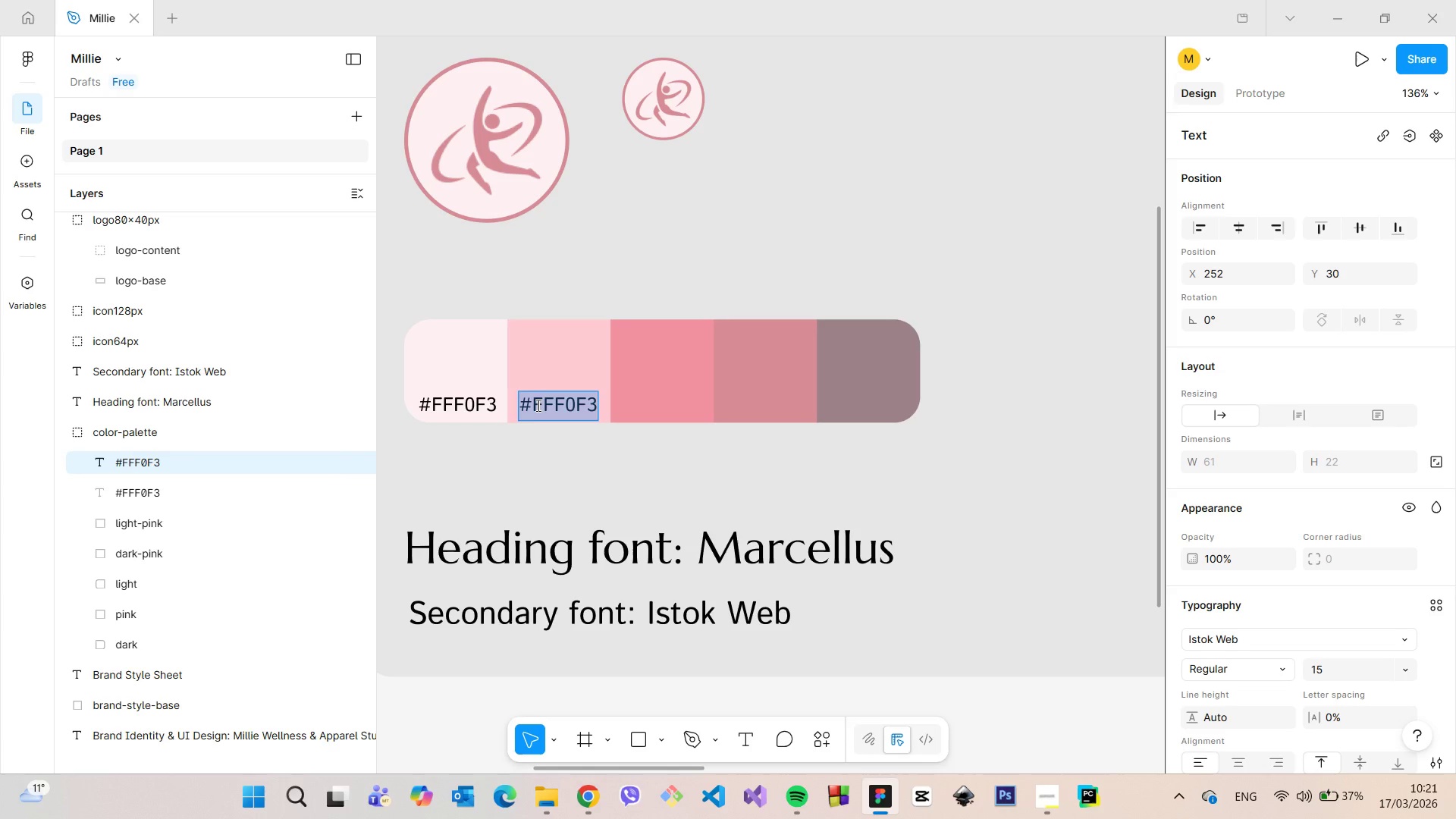 
triple_click([537, 405])
 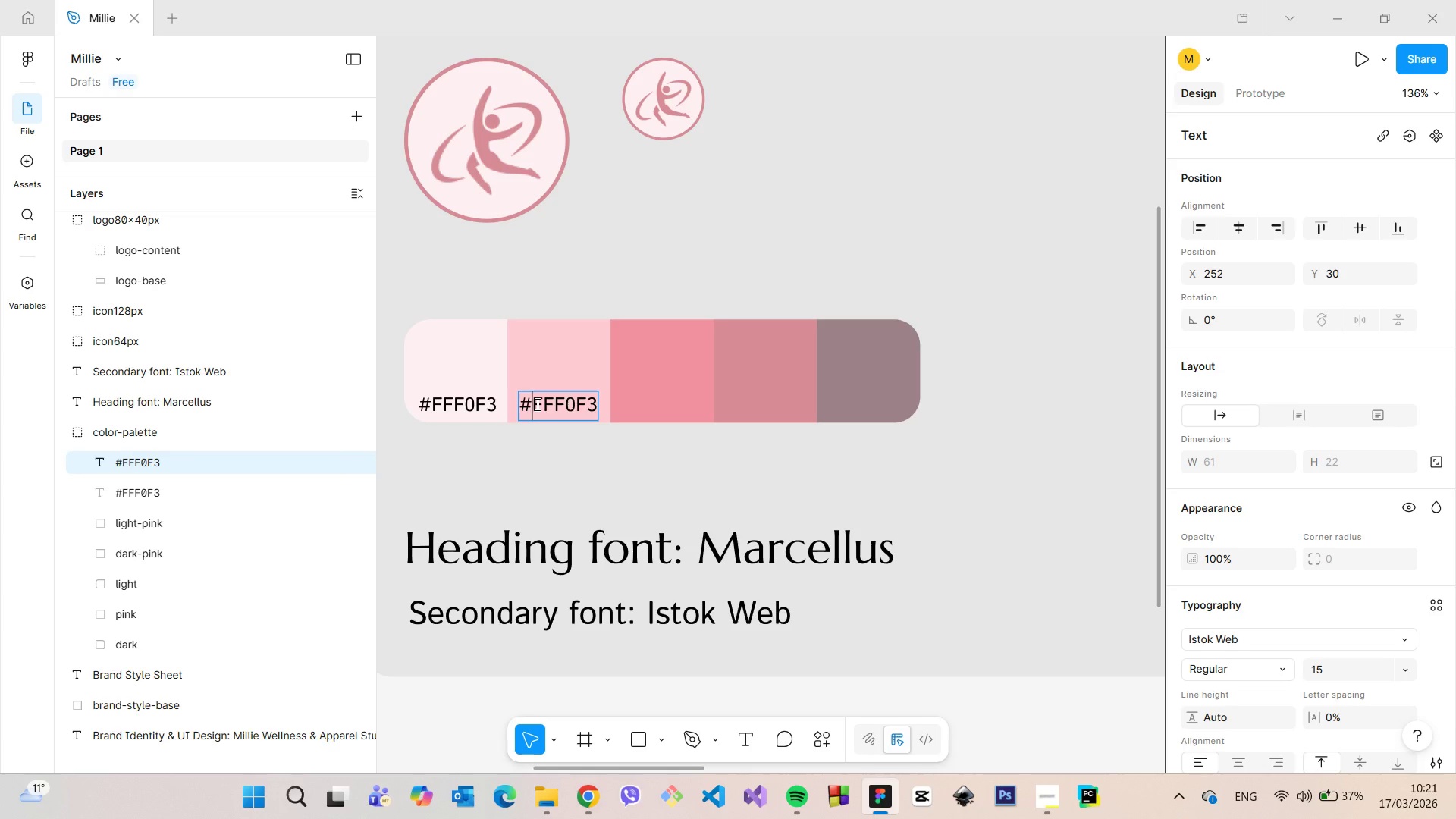 
left_click_drag(start_coordinate=[536, 404], to_coordinate=[589, 406])
 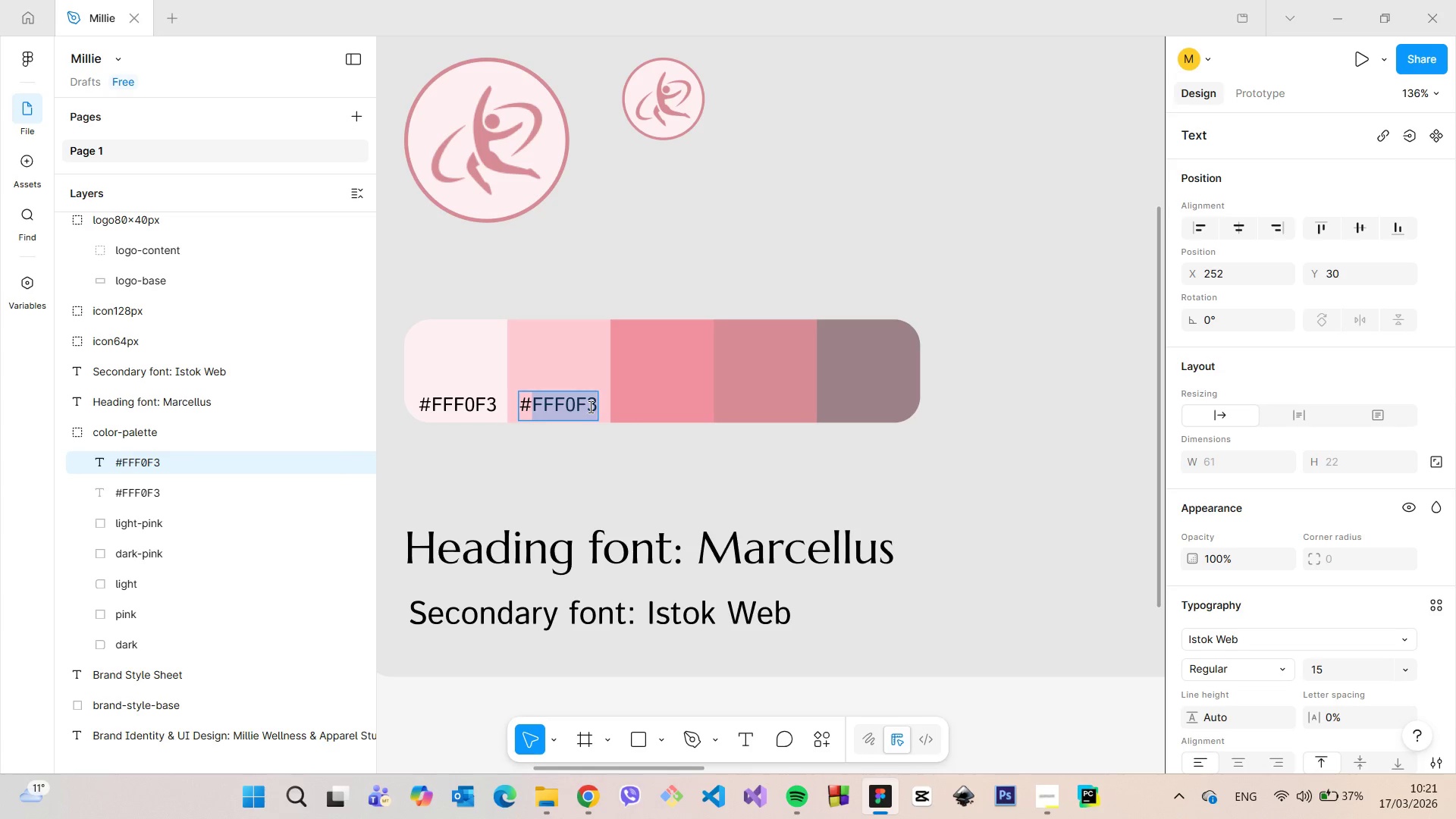 
key(Control+ControlLeft)
 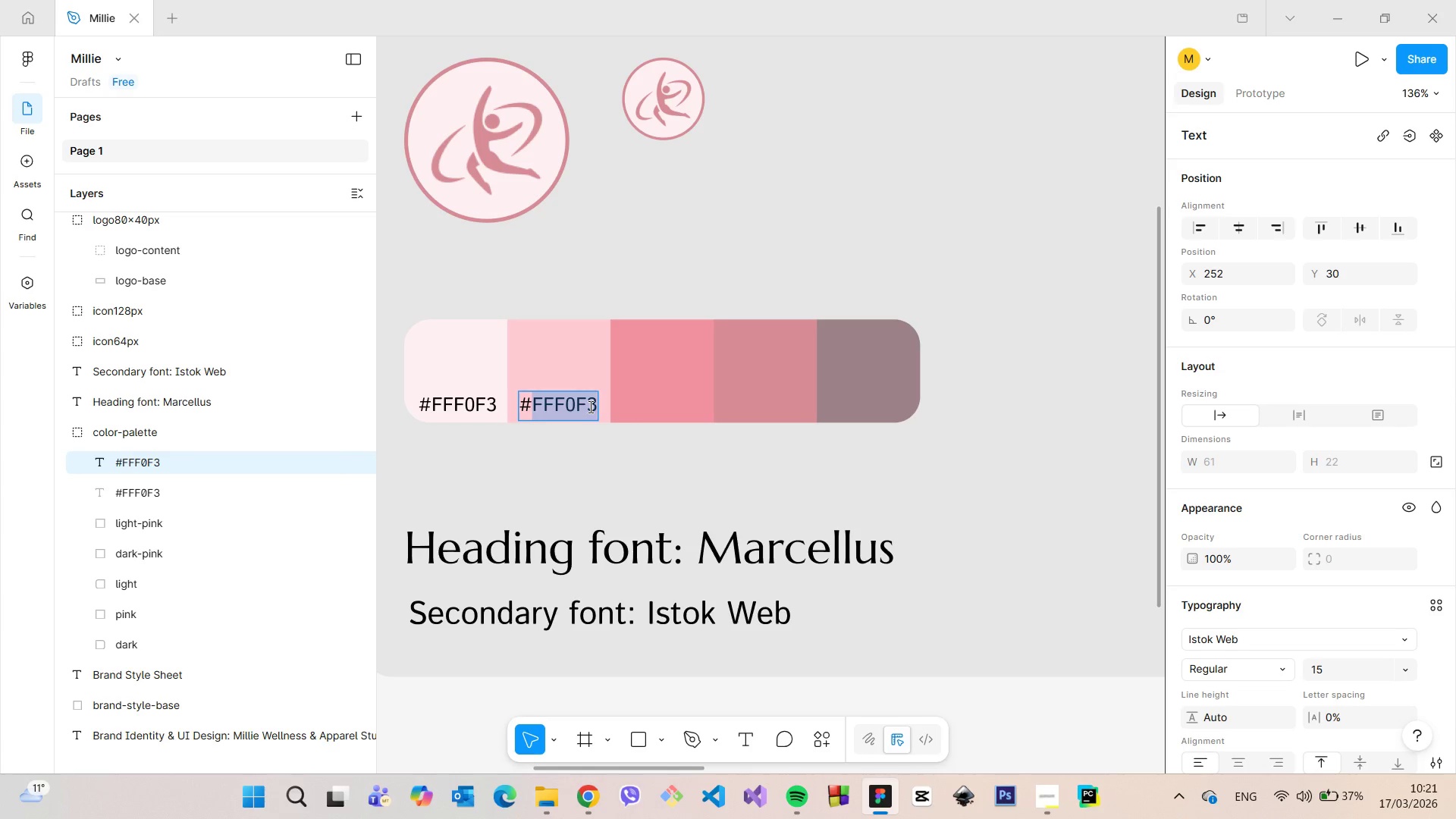 
key(Control+V)
 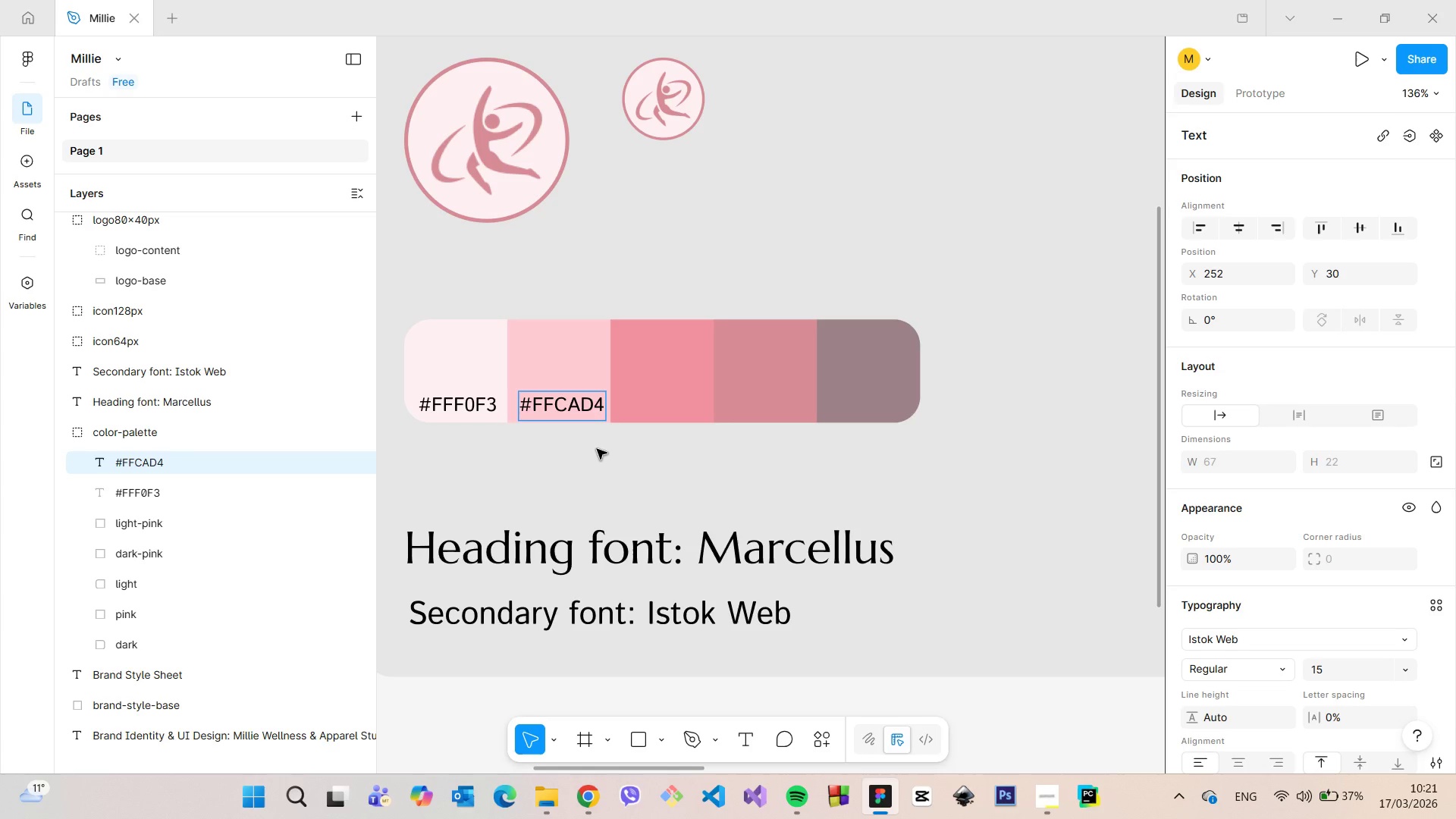 
left_click([597, 449])
 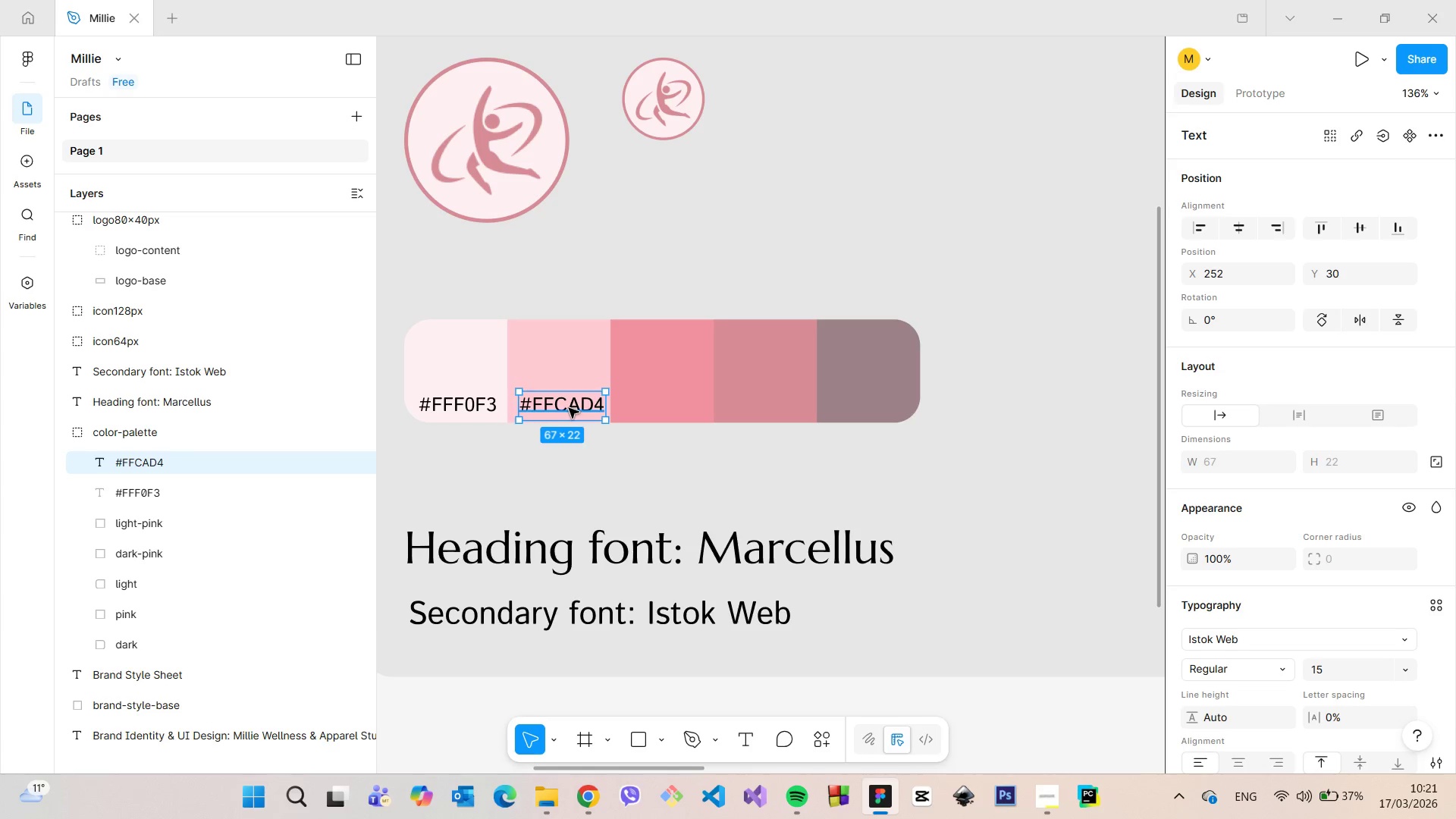 
left_click_drag(start_coordinate=[569, 408], to_coordinate=[565, 408])
 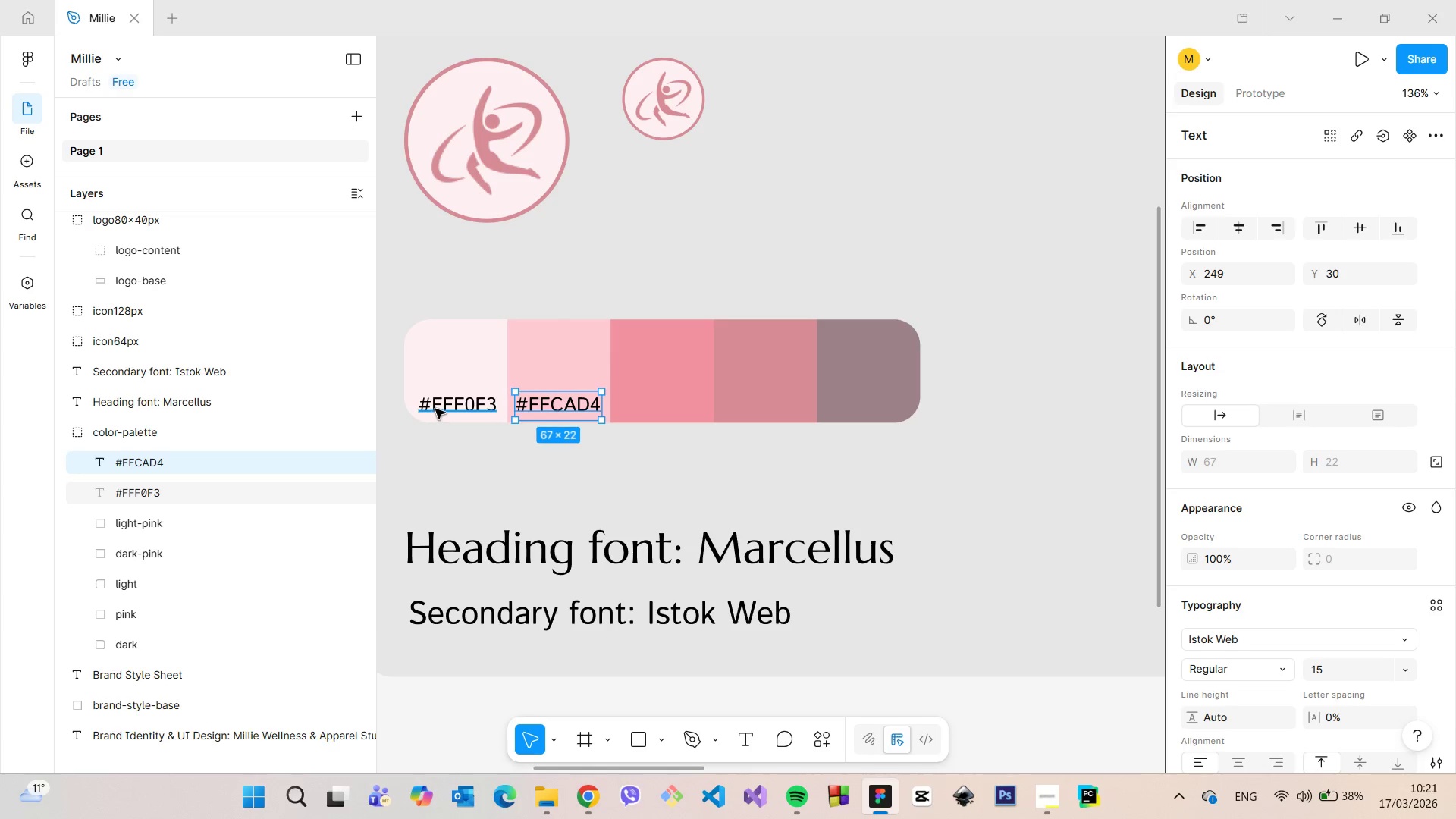 
left_click([435, 409])
 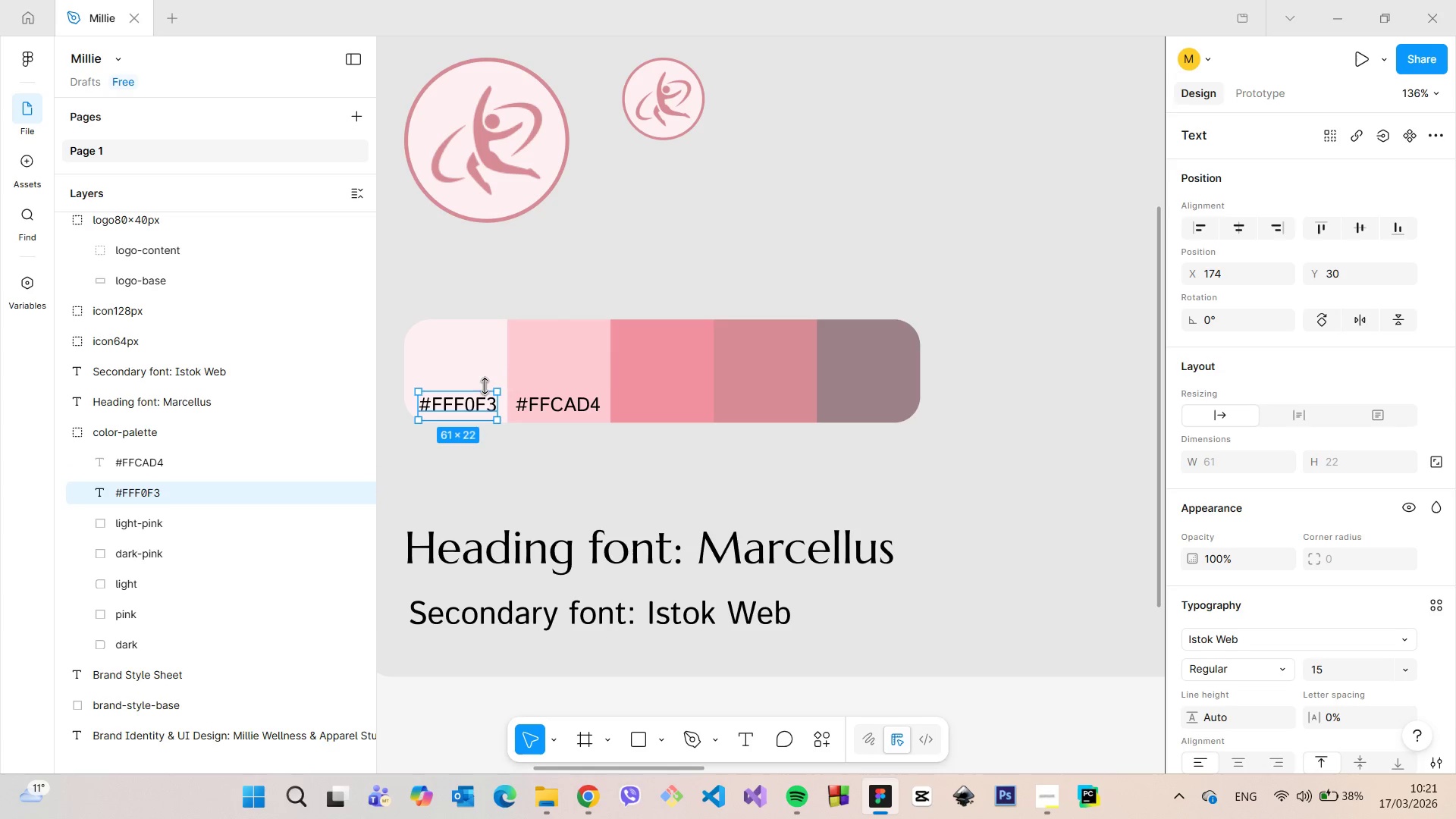 
hold_key(key=AltLeft, duration=0.75)
 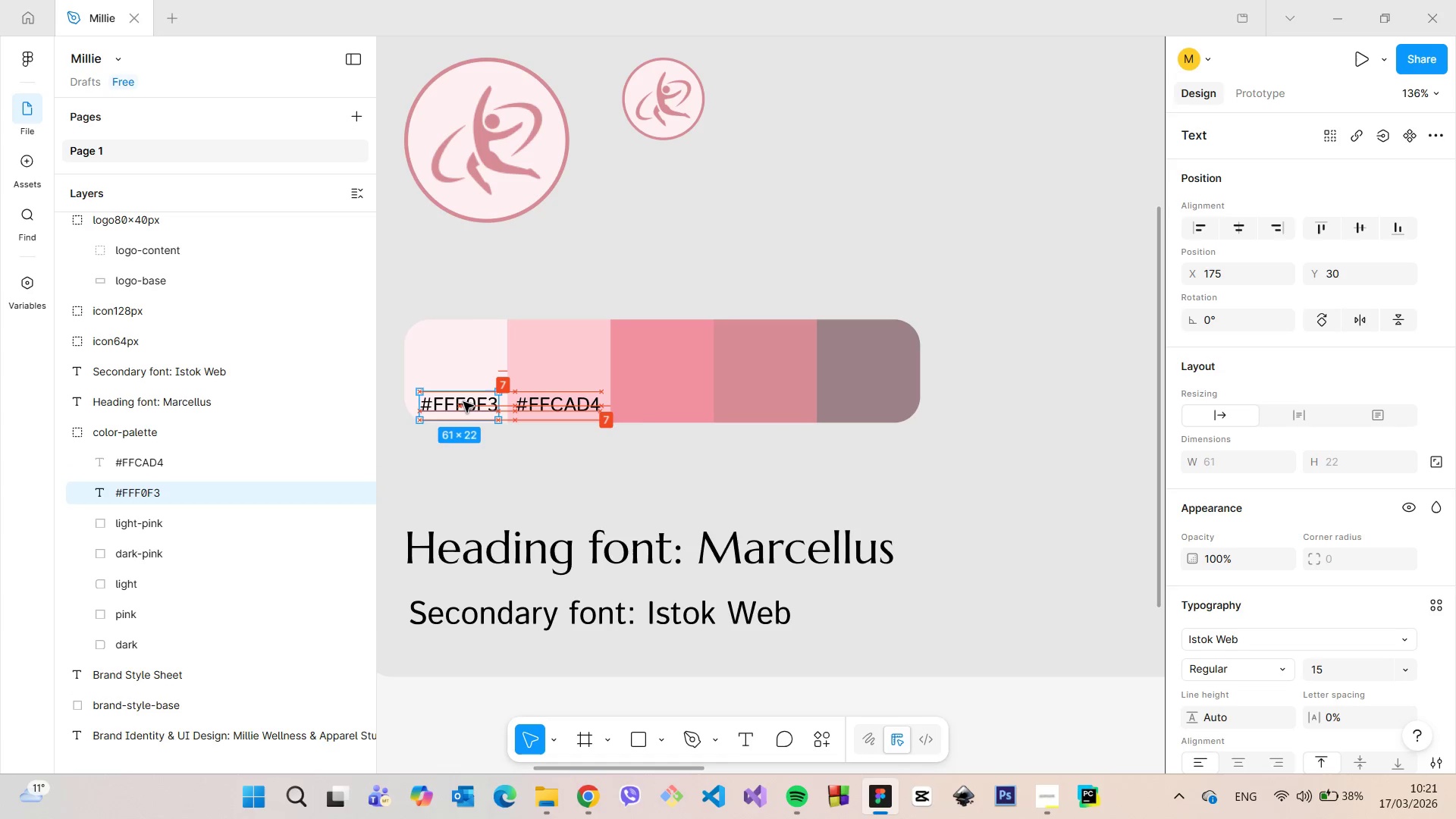 
hold_key(key=AltLeft, duration=1.38)
 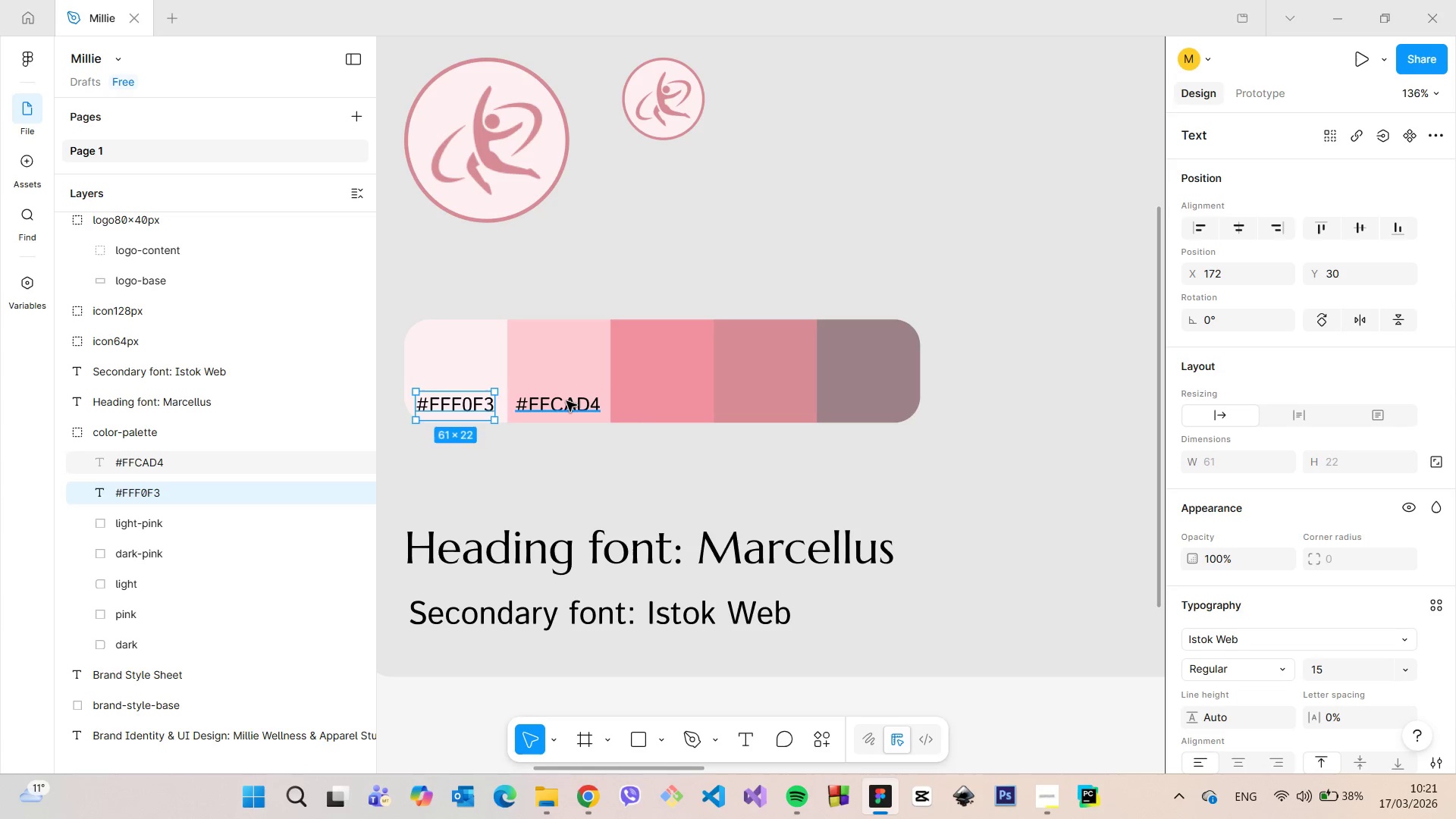 
left_click([566, 401])
 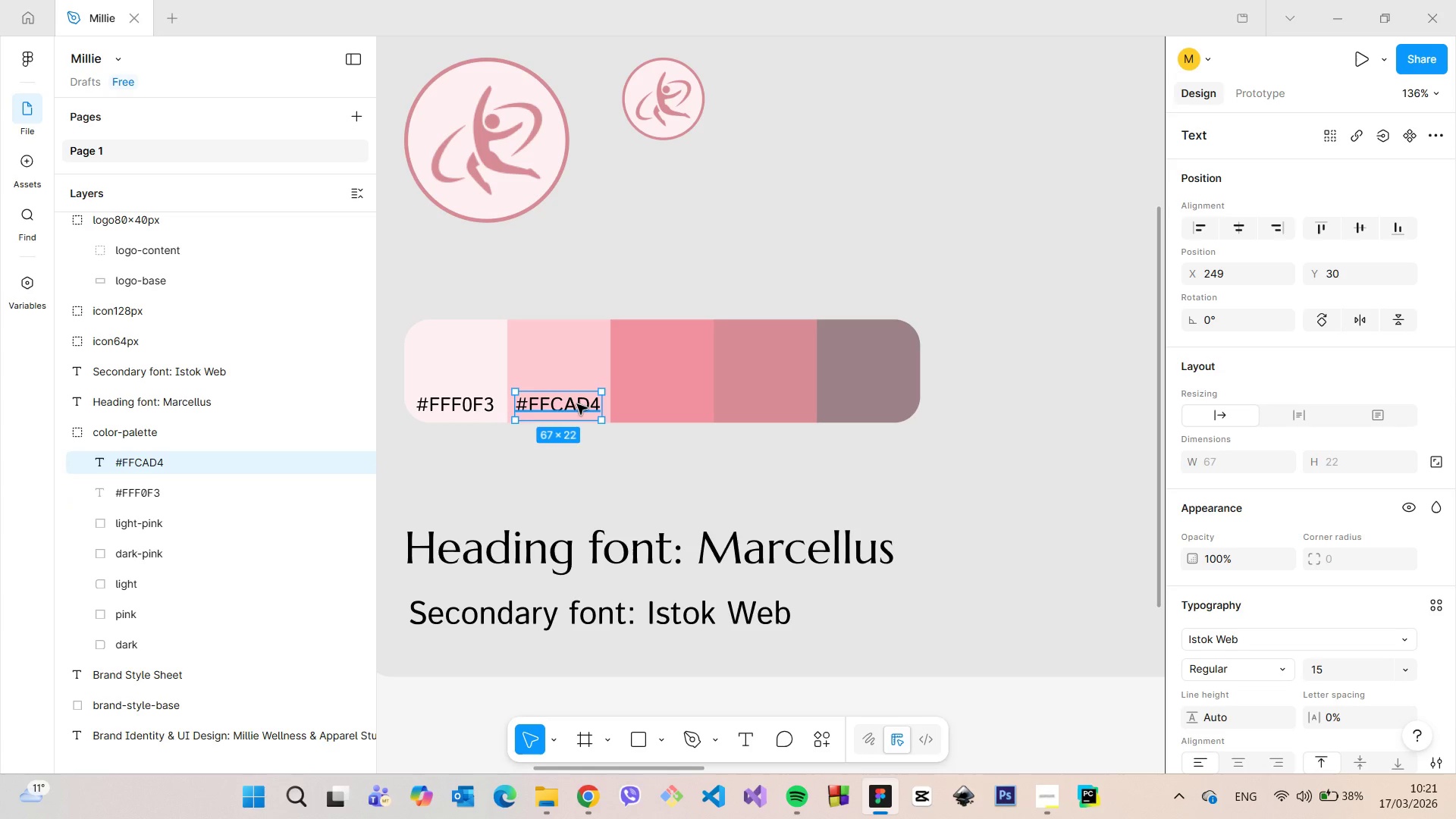 
hold_key(key=AltLeft, duration=1.5)
left_click_drag(start_coordinate=[577, 404], to_coordinate=[682, 406])
 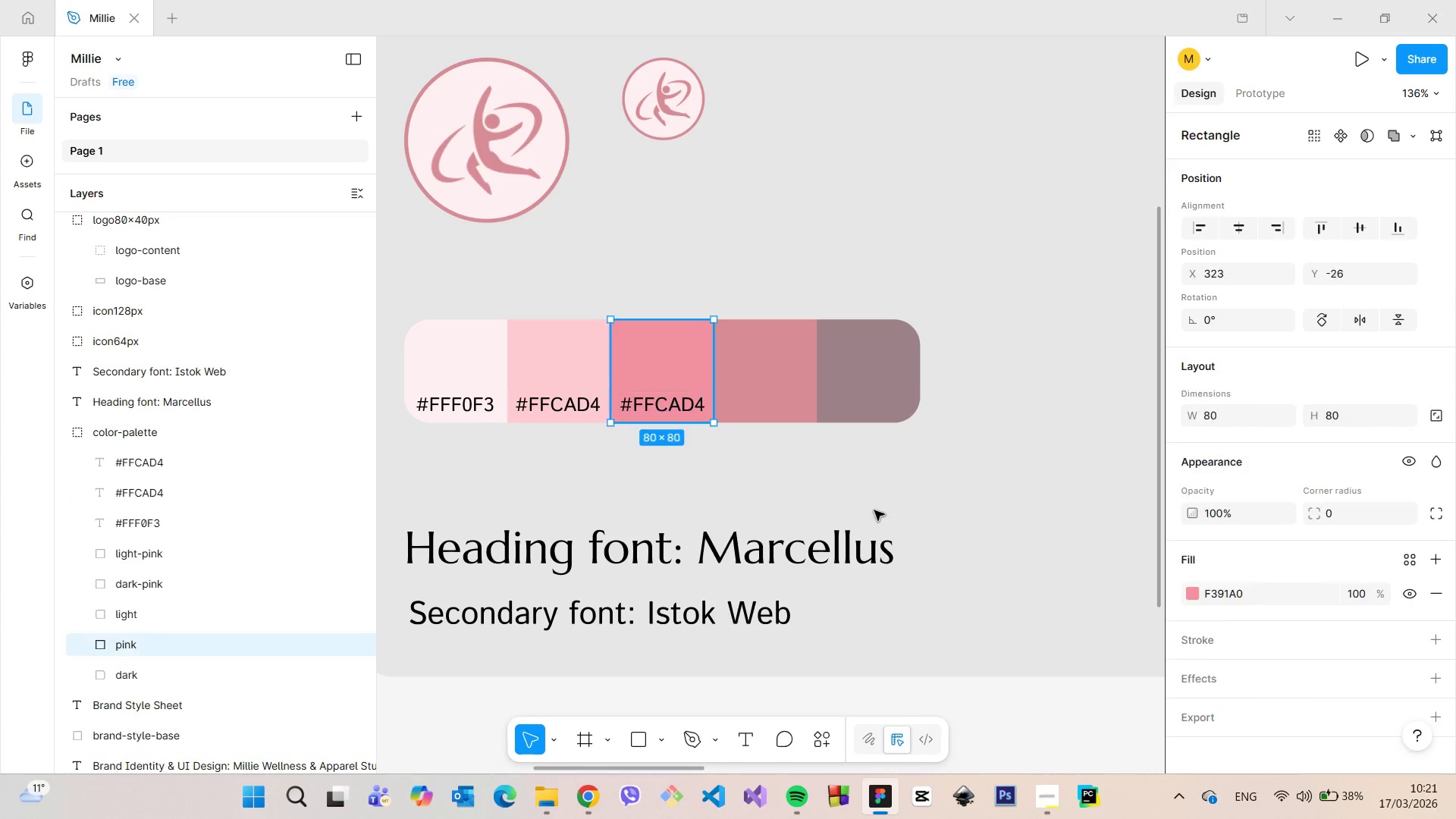 
key(Alt+AltLeft)
 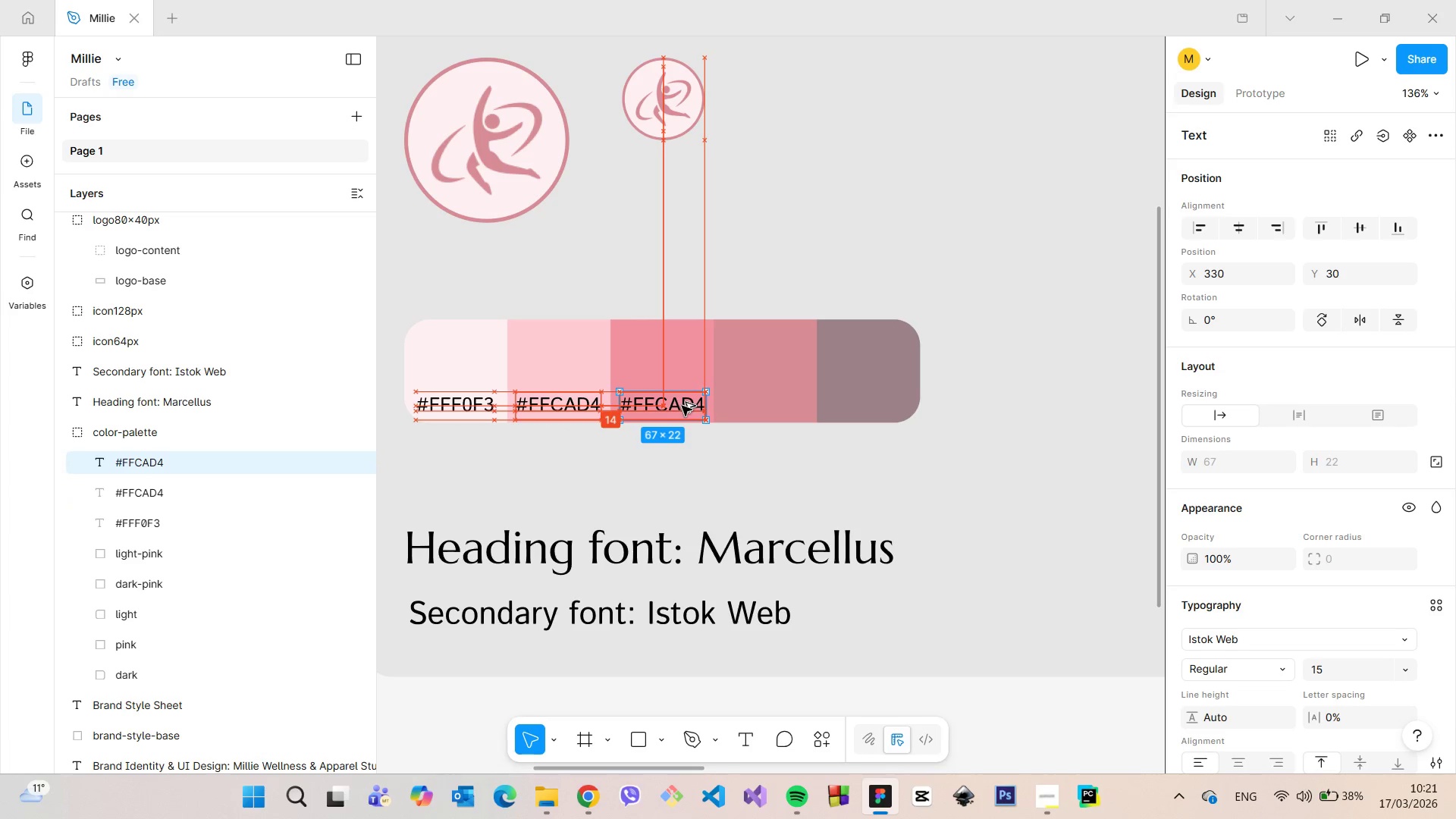 
key(Alt+AltLeft)
 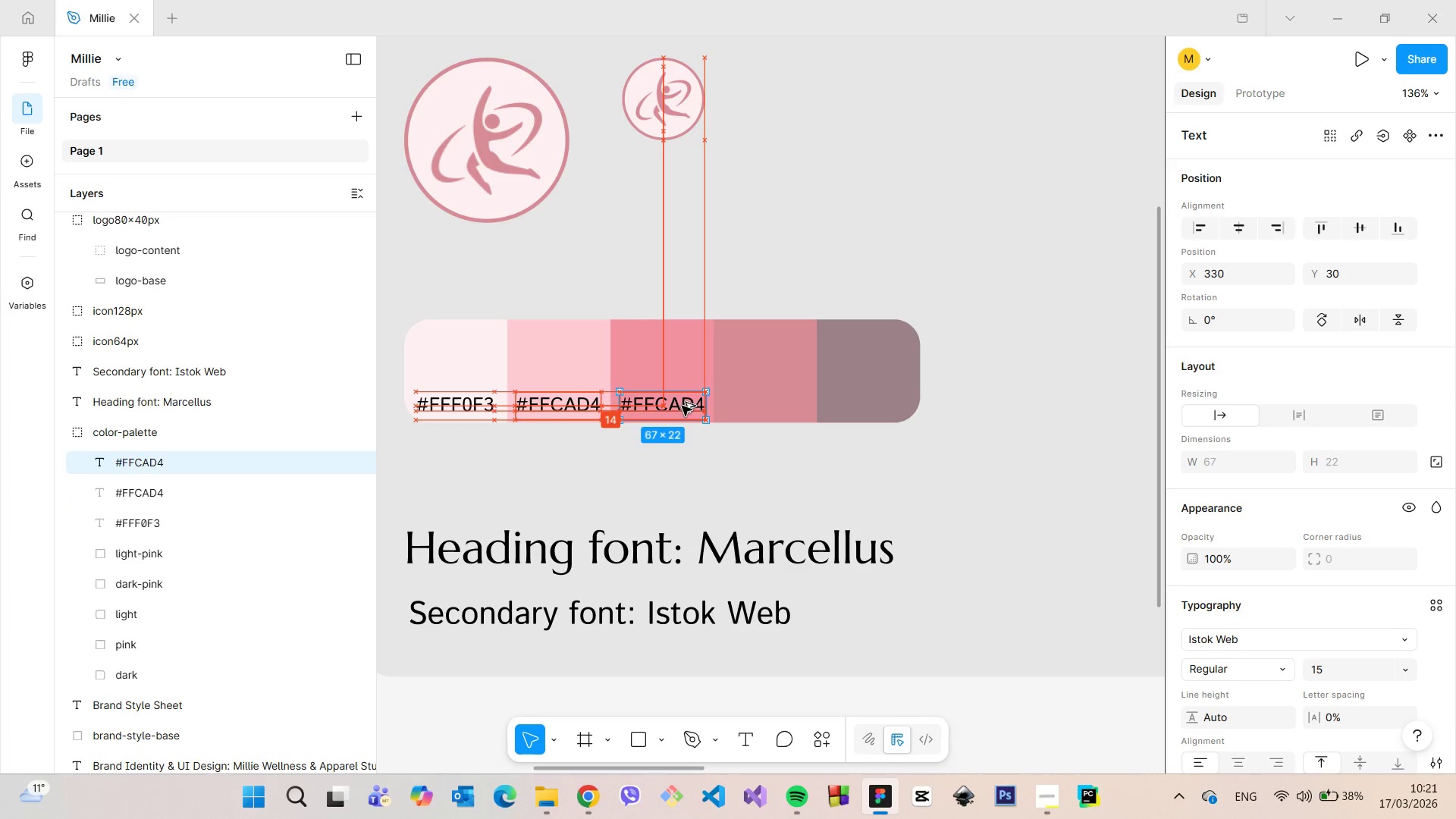 
key(Alt+AltLeft)
 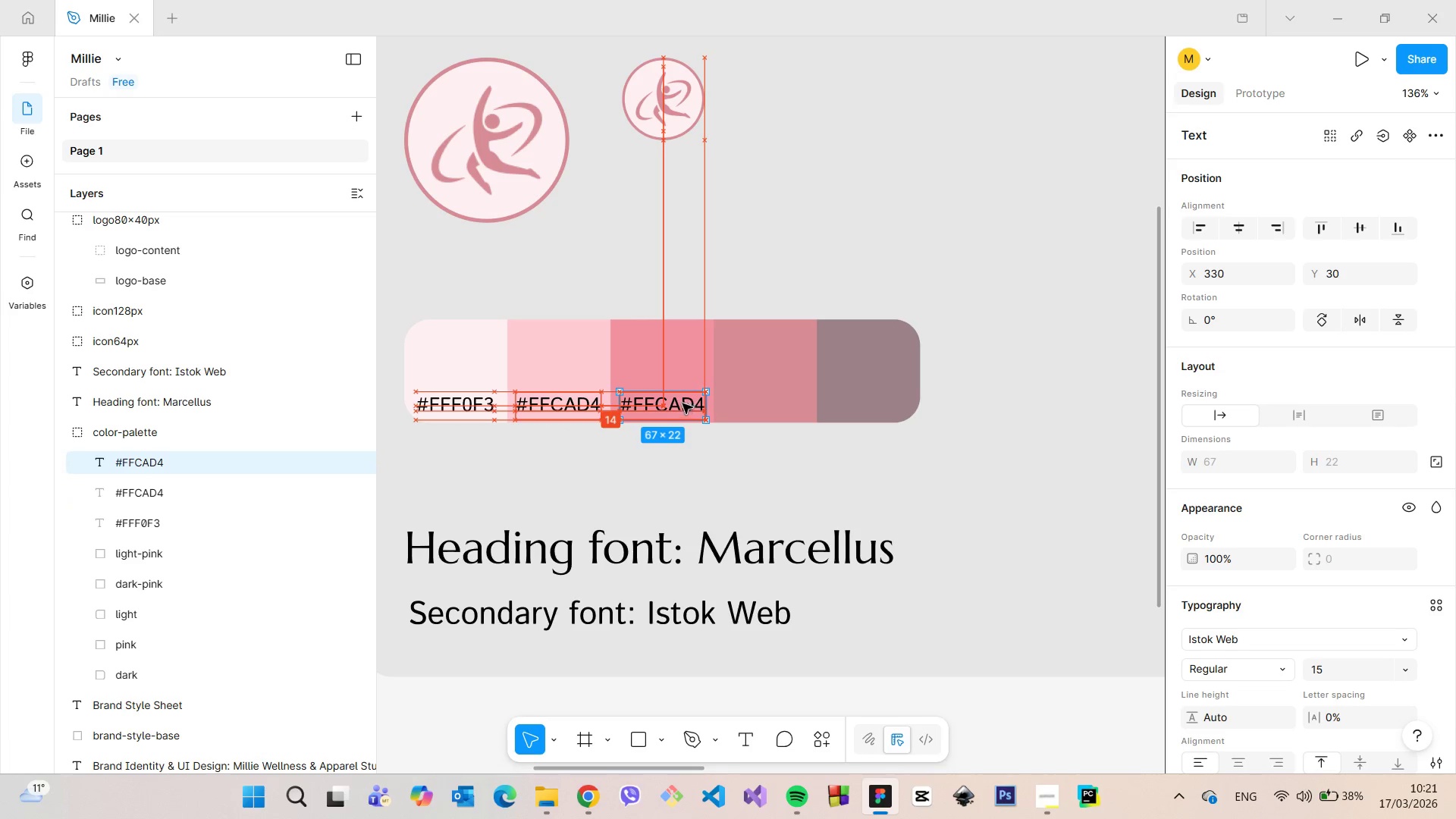 
key(Alt+AltLeft)
 